 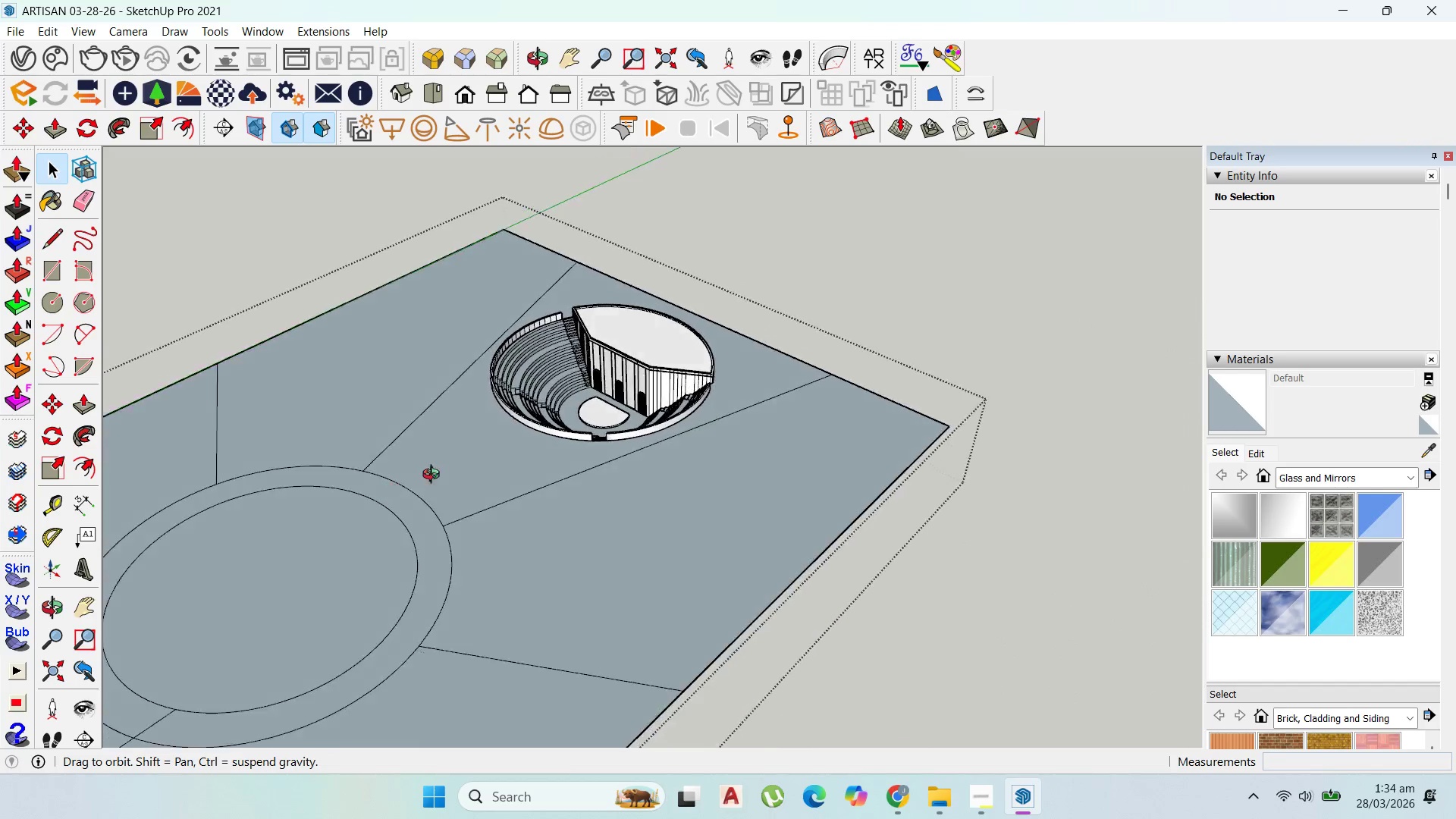 
scroll: coordinate [924, 366], scroll_direction: up, amount: 3.0
 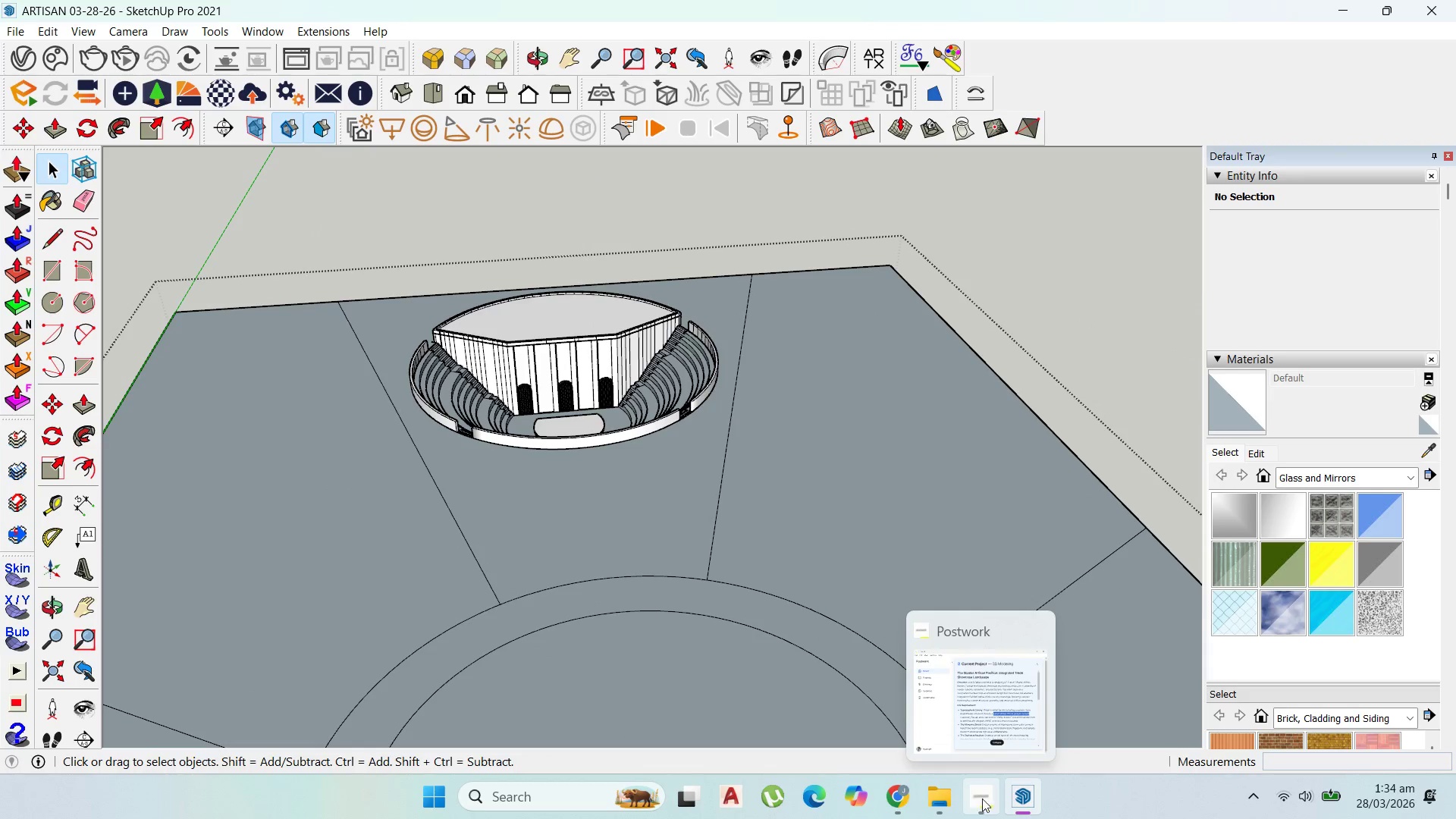 
left_click([905, 716])
 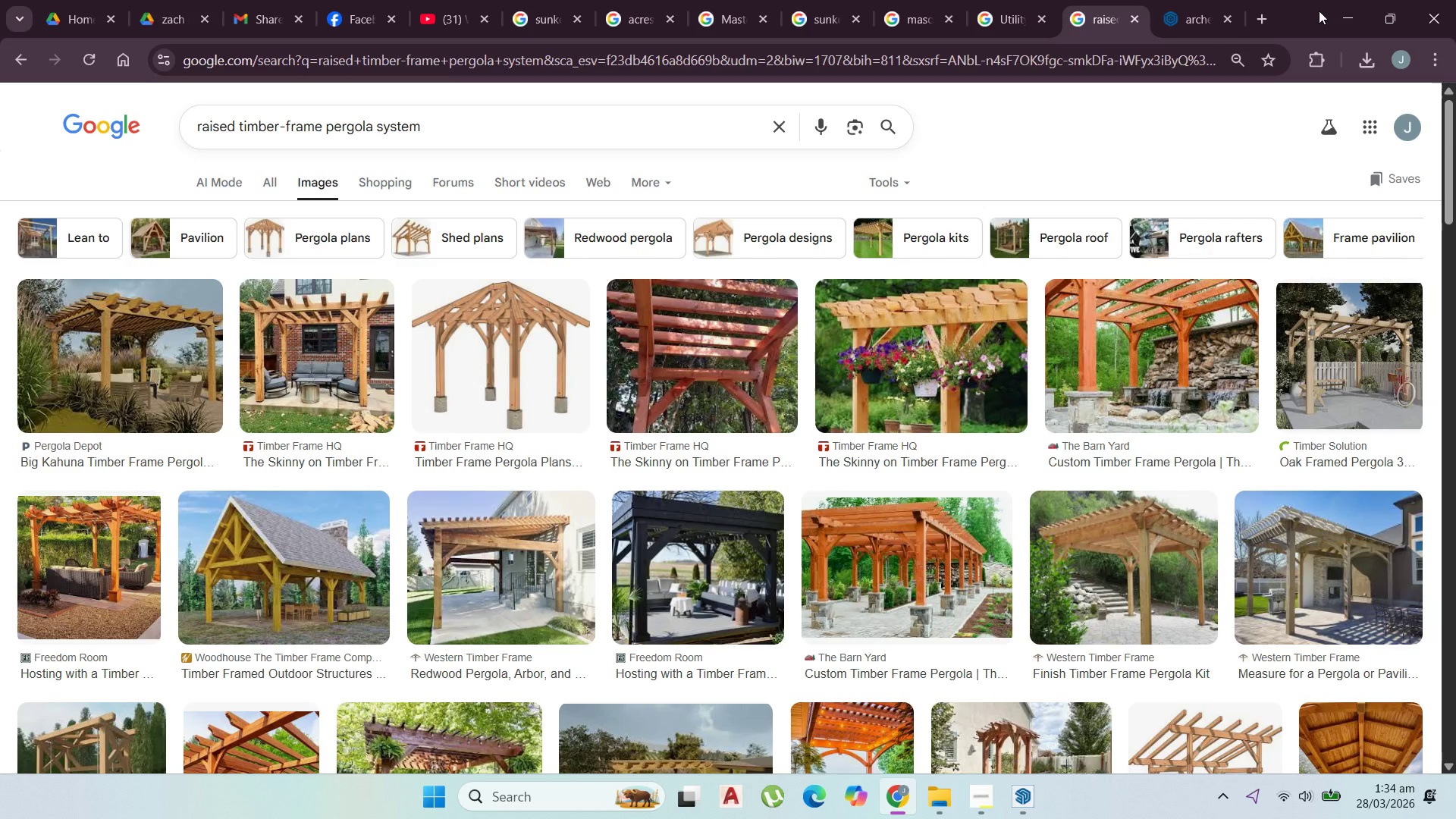 
wait(6.22)
 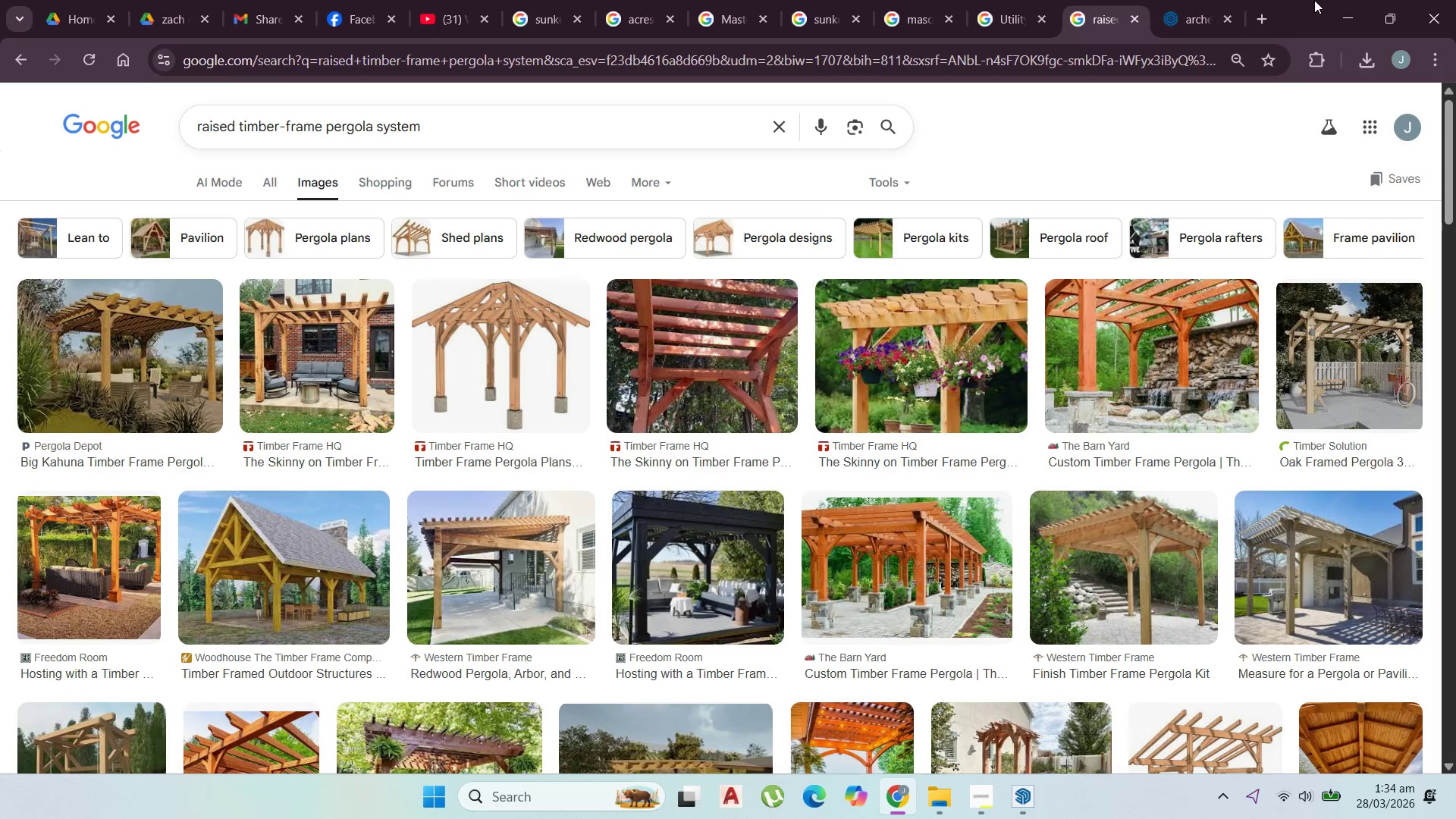 
left_click([1337, 7])
 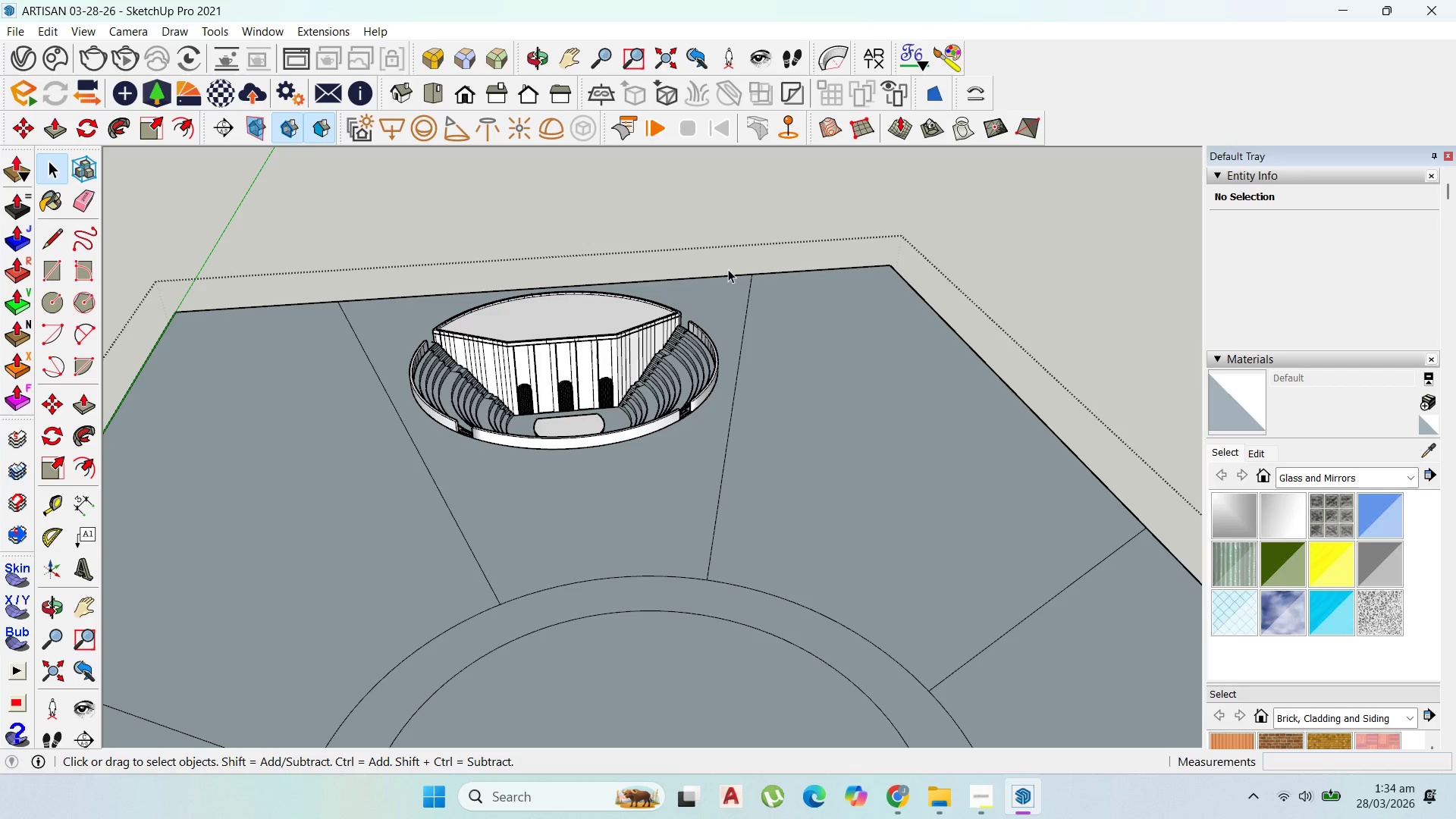 
scroll: coordinate [777, 419], scroll_direction: down, amount: 3.0
 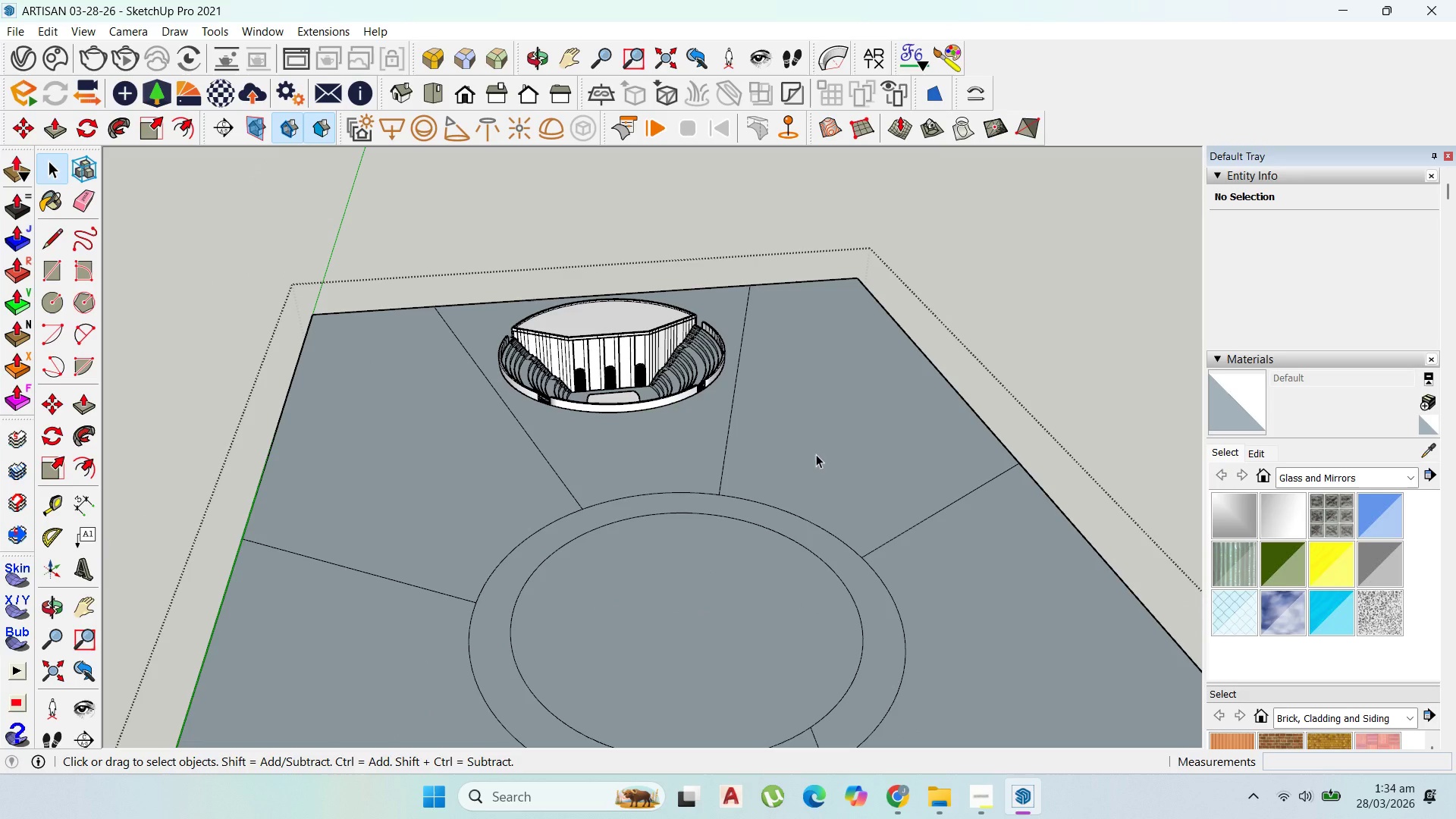 
scroll: coordinate [795, 463], scroll_direction: up, amount: 3.0
 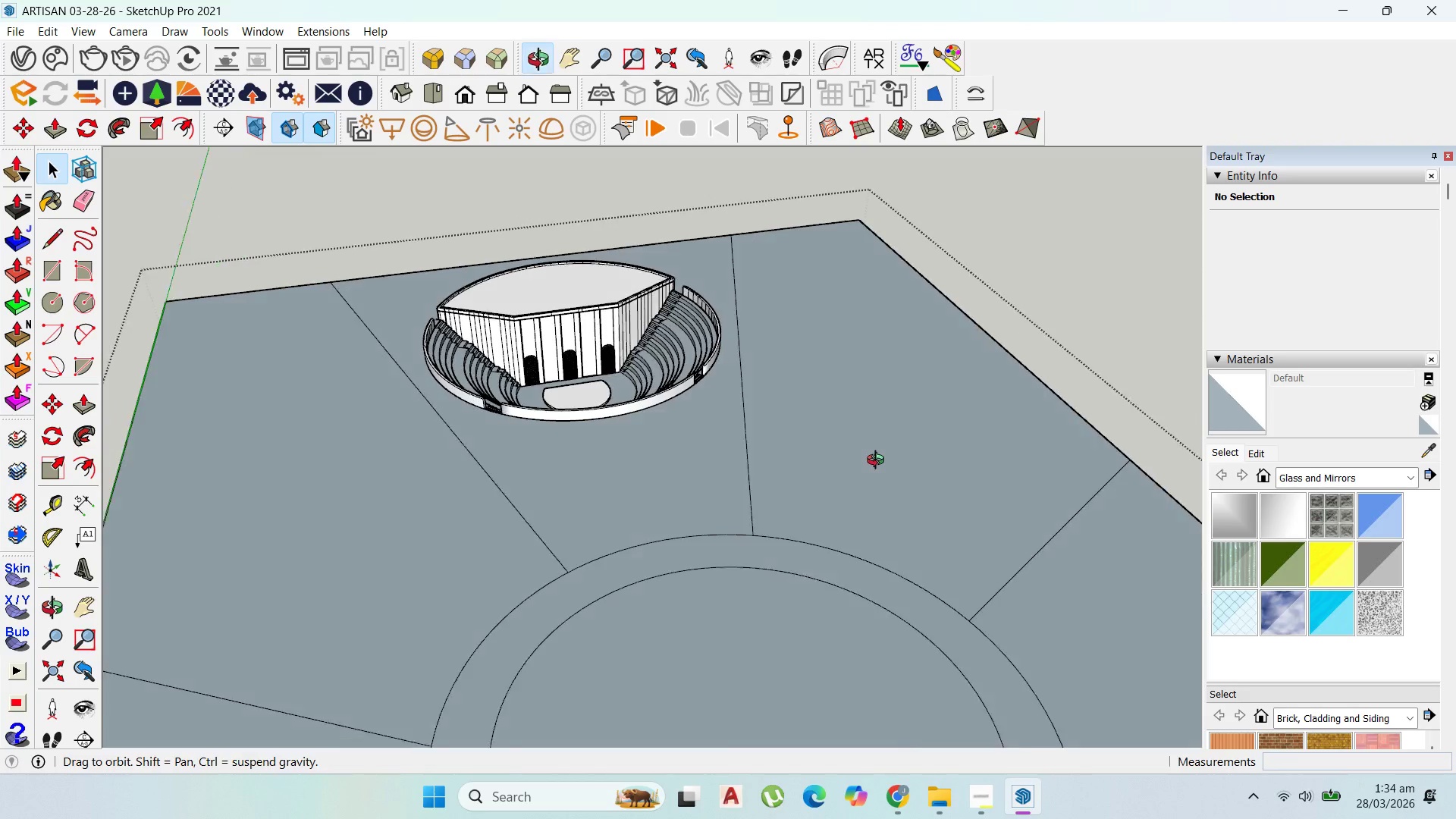 
wait(11.87)
 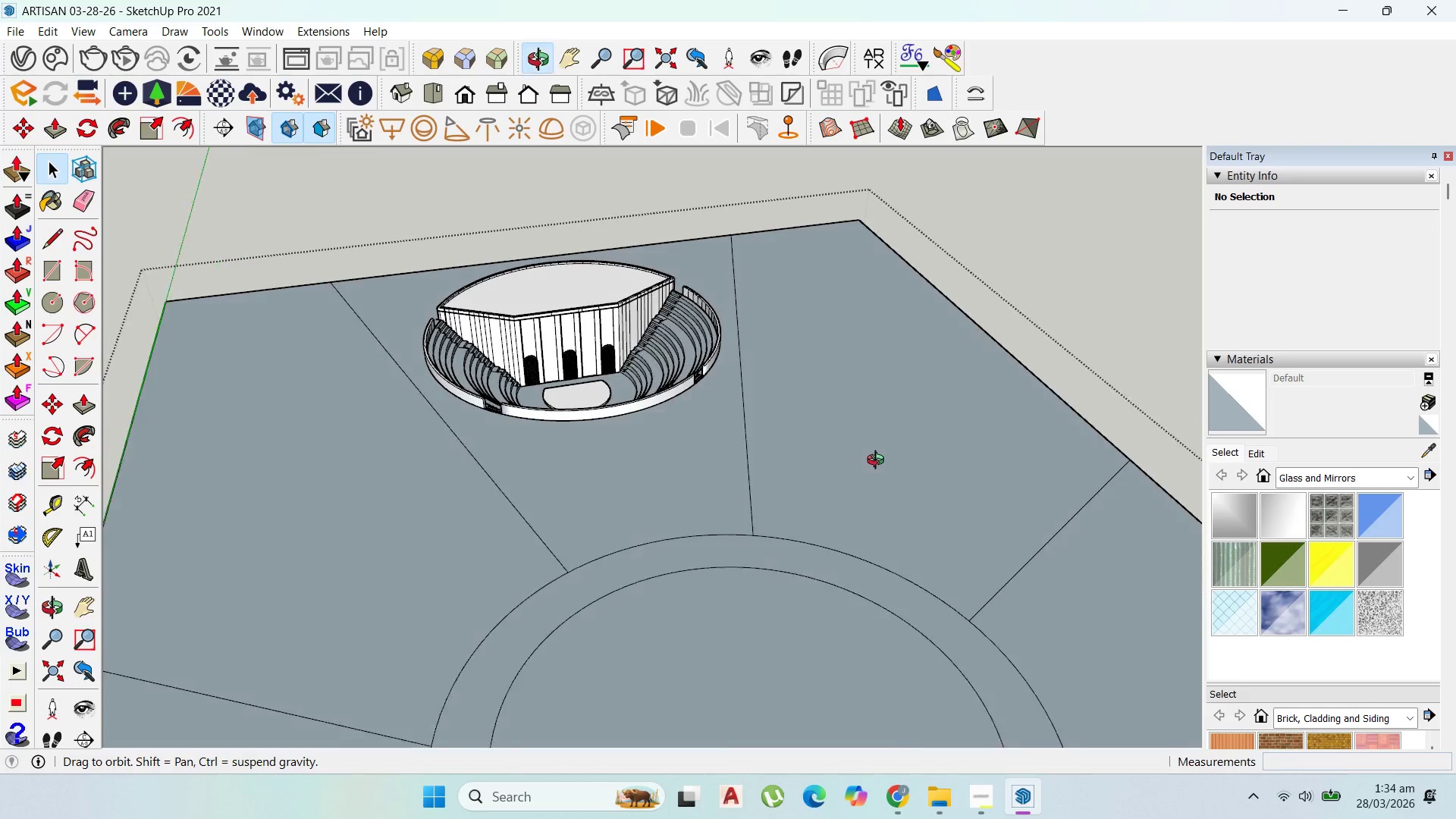 
left_click([915, 732])
 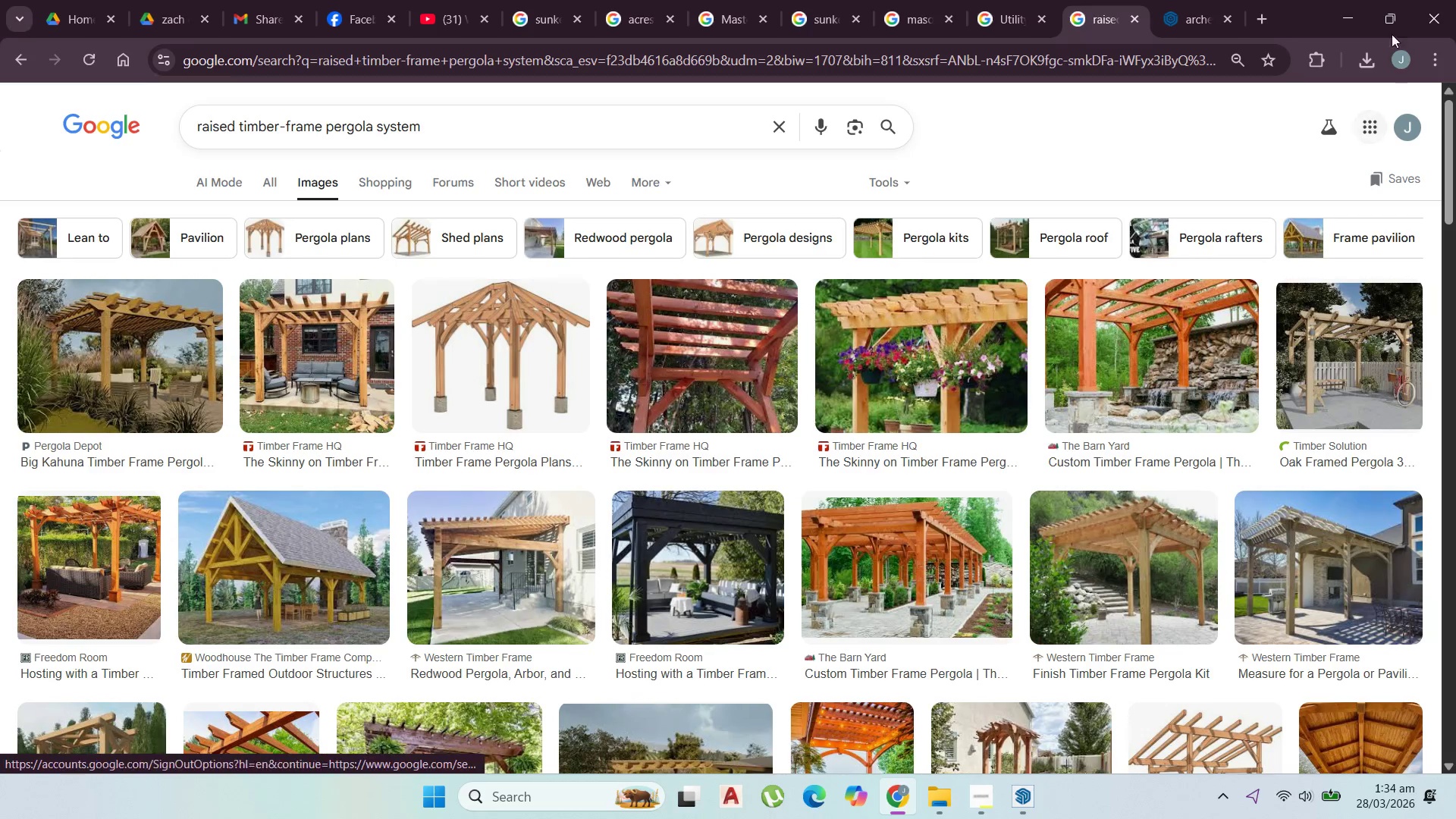 
left_click([1348, 3])
 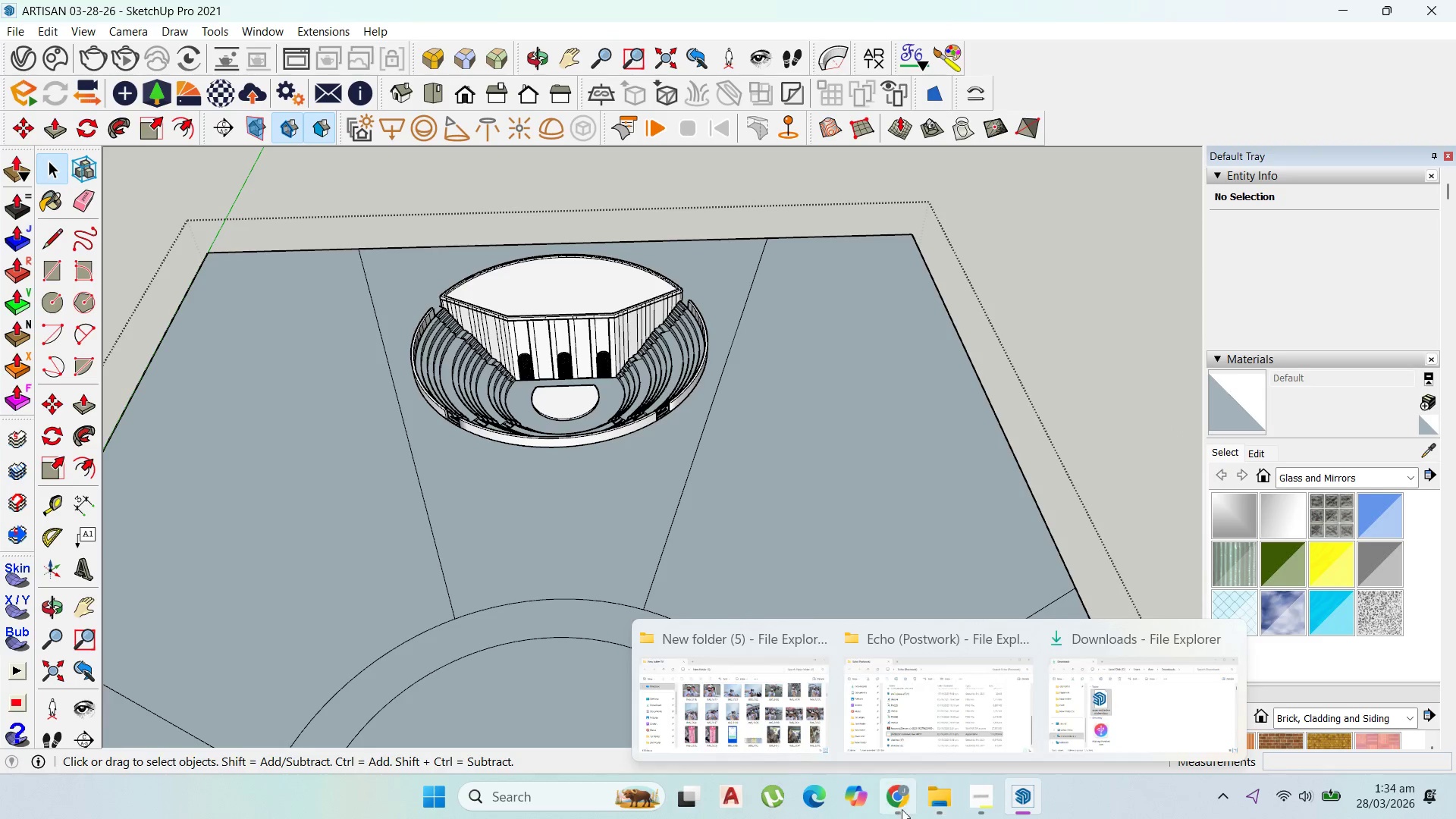 
left_click([896, 734])
 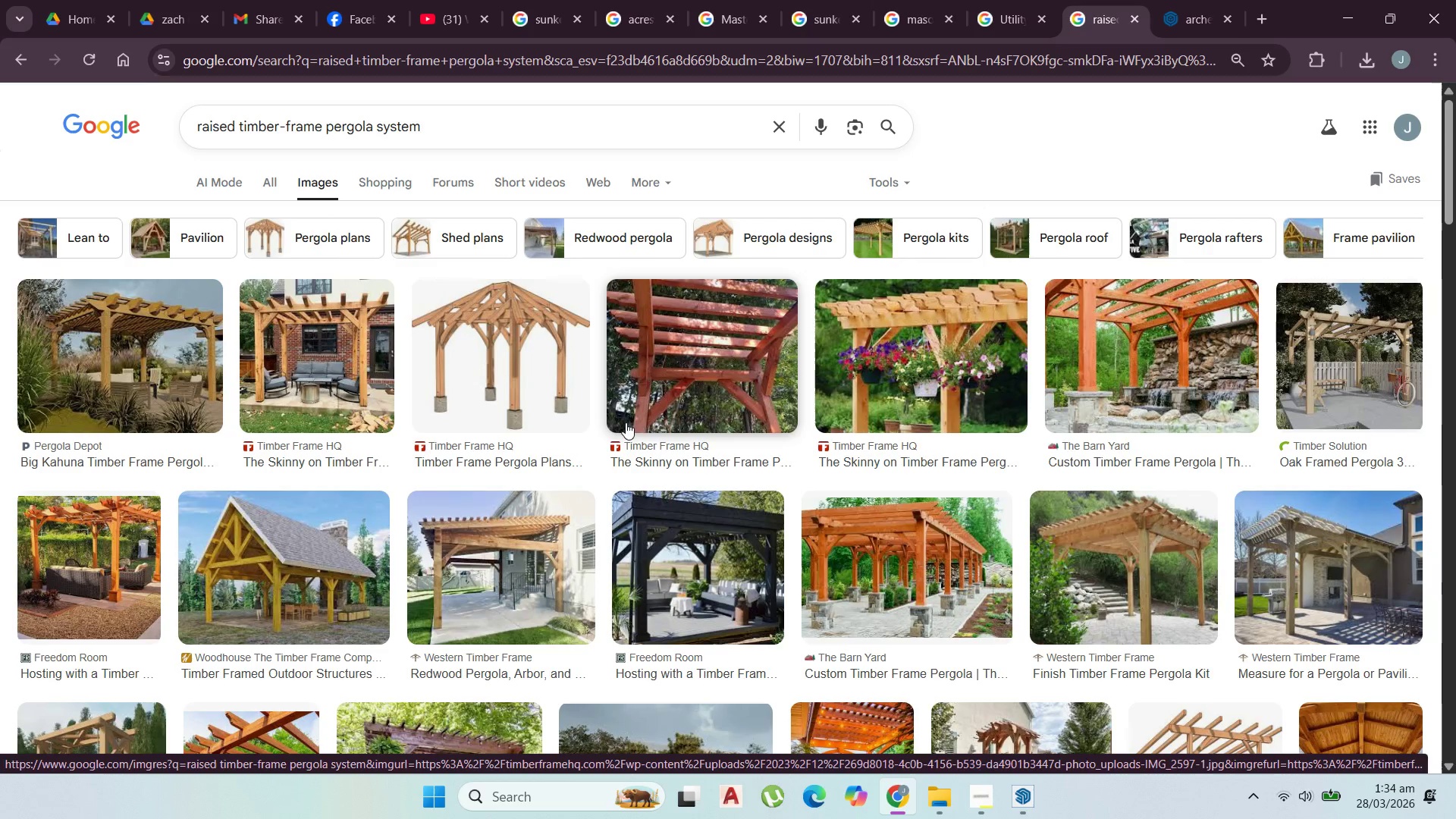 
wait(7.38)
 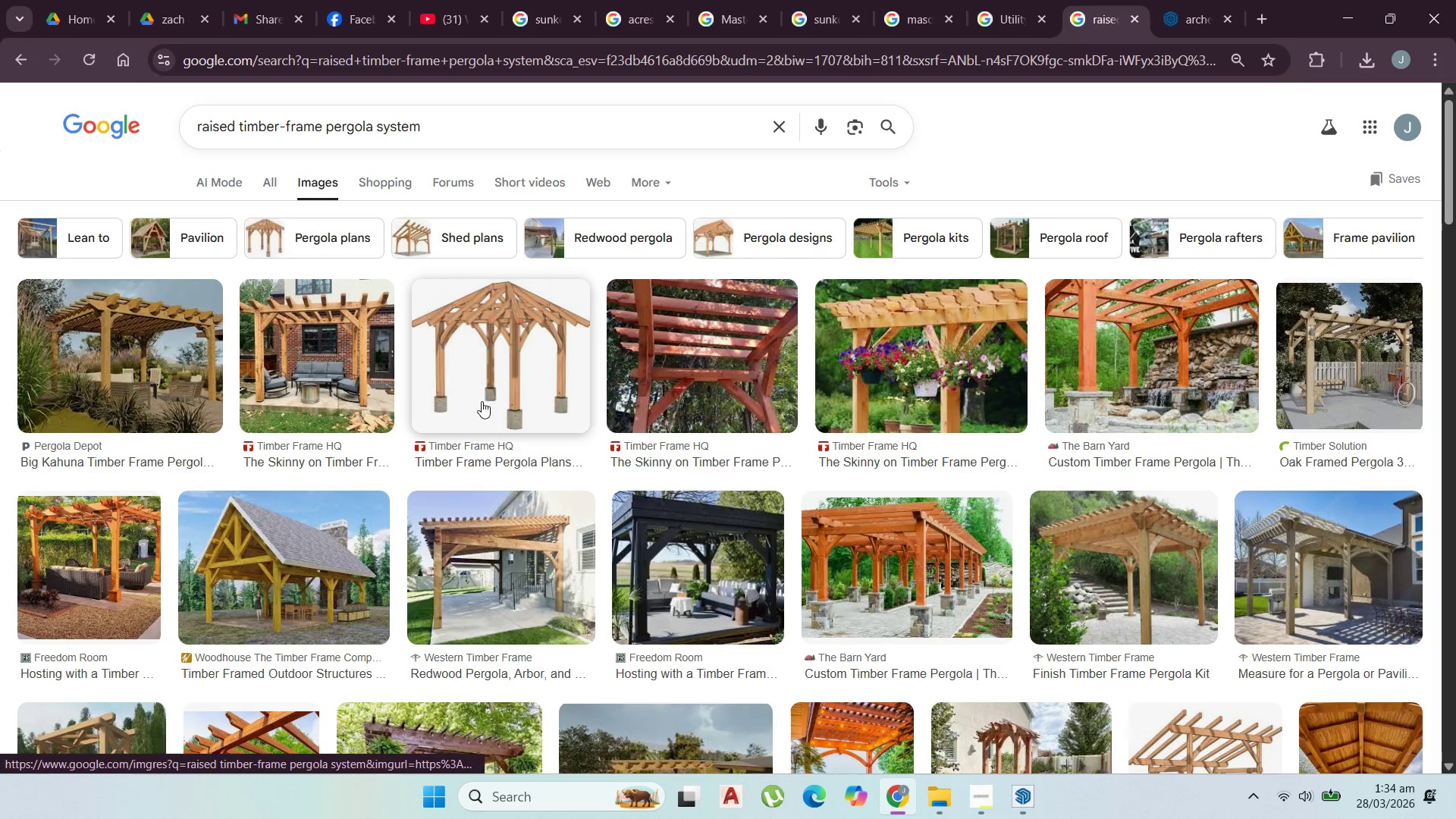 
scroll: coordinate [805, 410], scroll_direction: down, amount: 5.0
 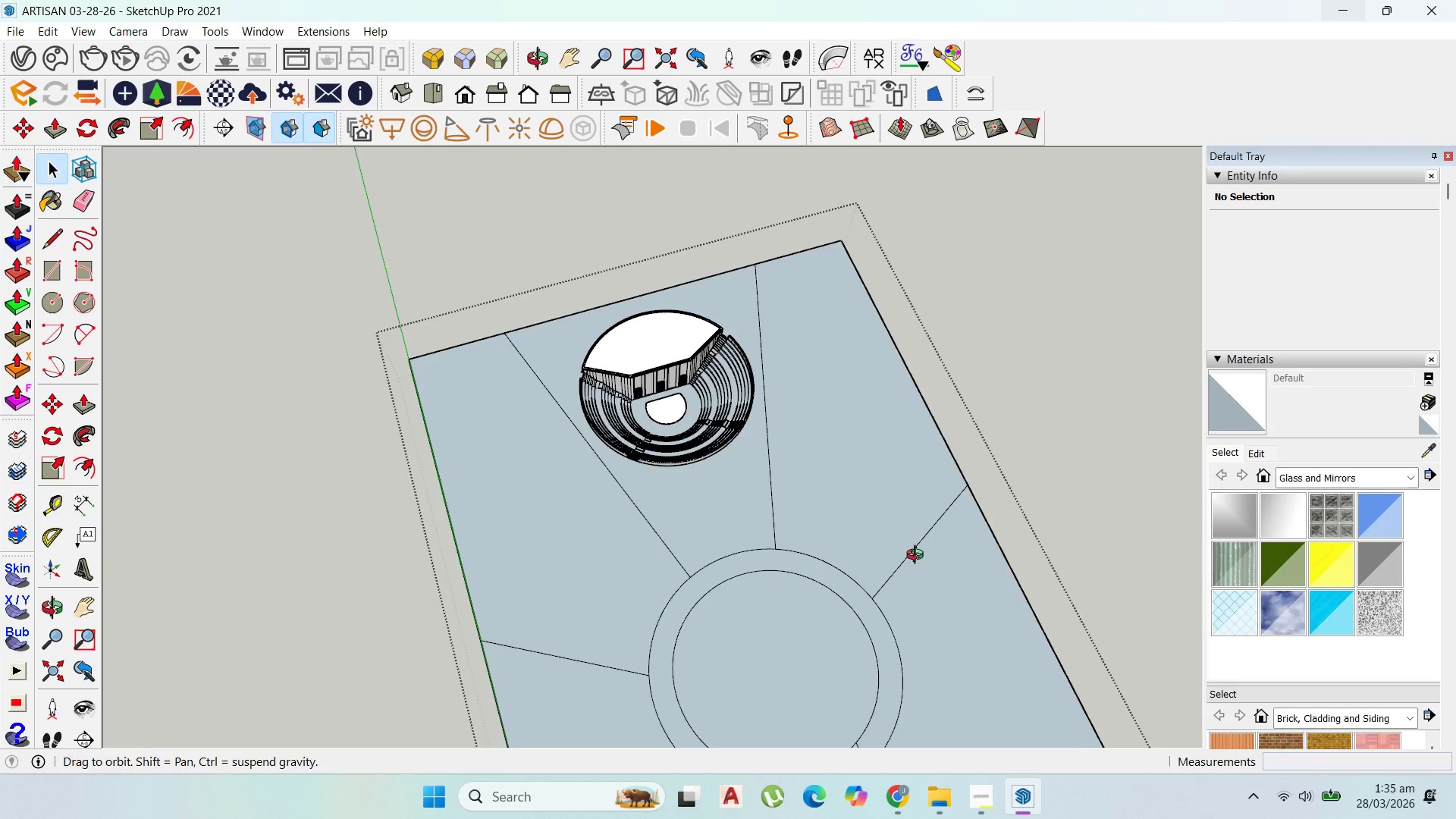 
scroll: coordinate [916, 556], scroll_direction: up, amount: 1.0
 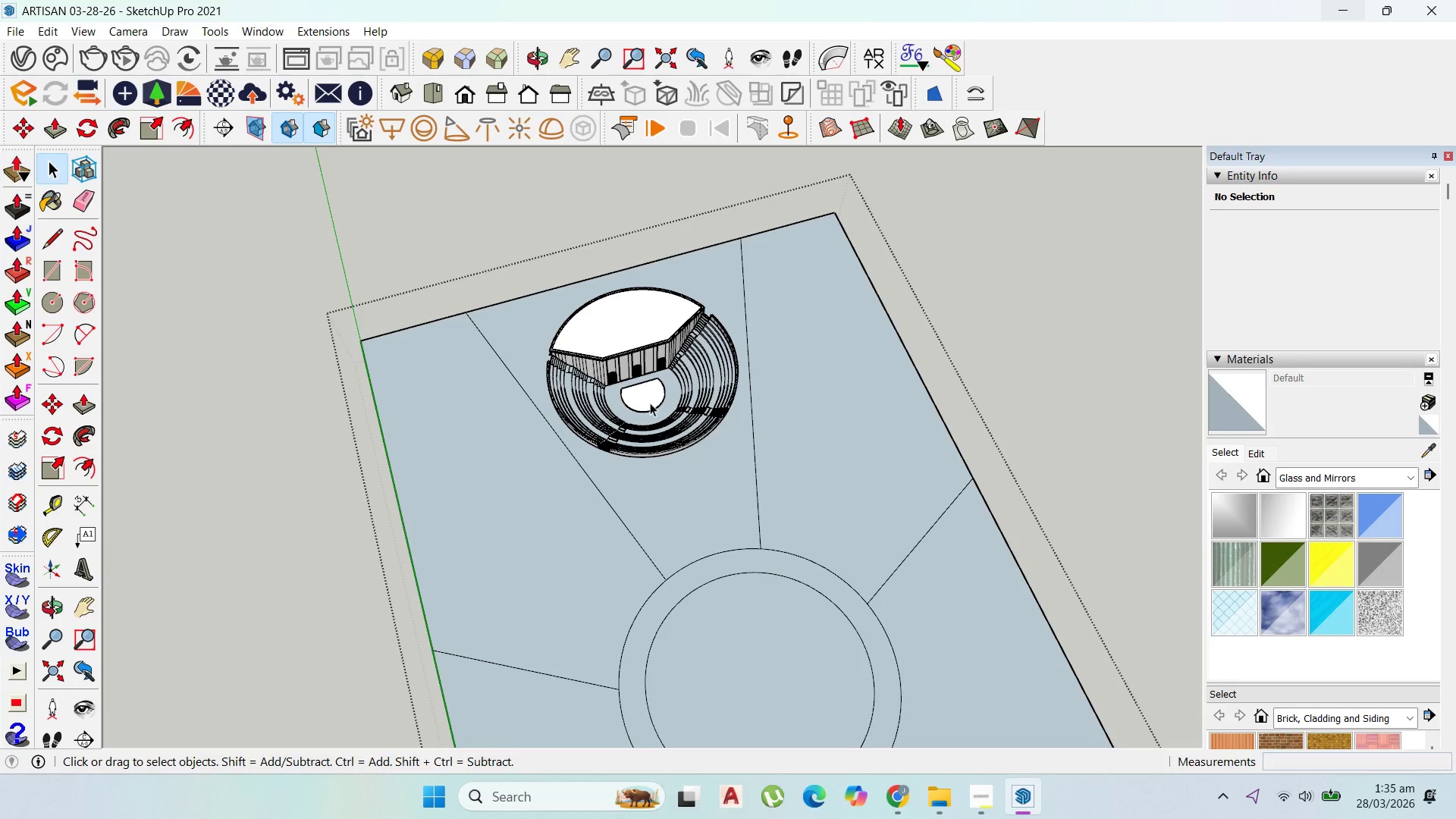 
double_click([845, 423])
 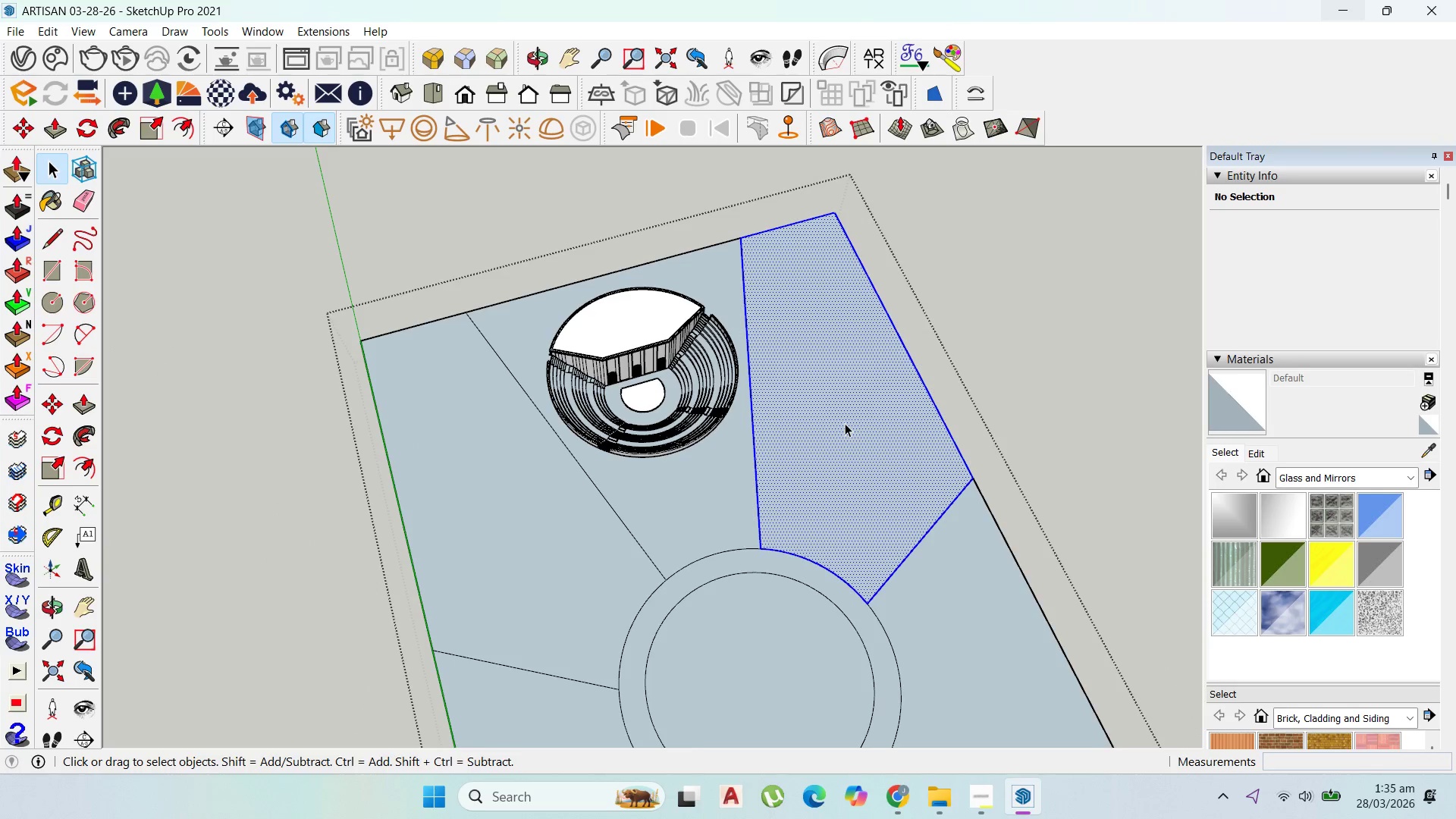 
triple_click([845, 423])
 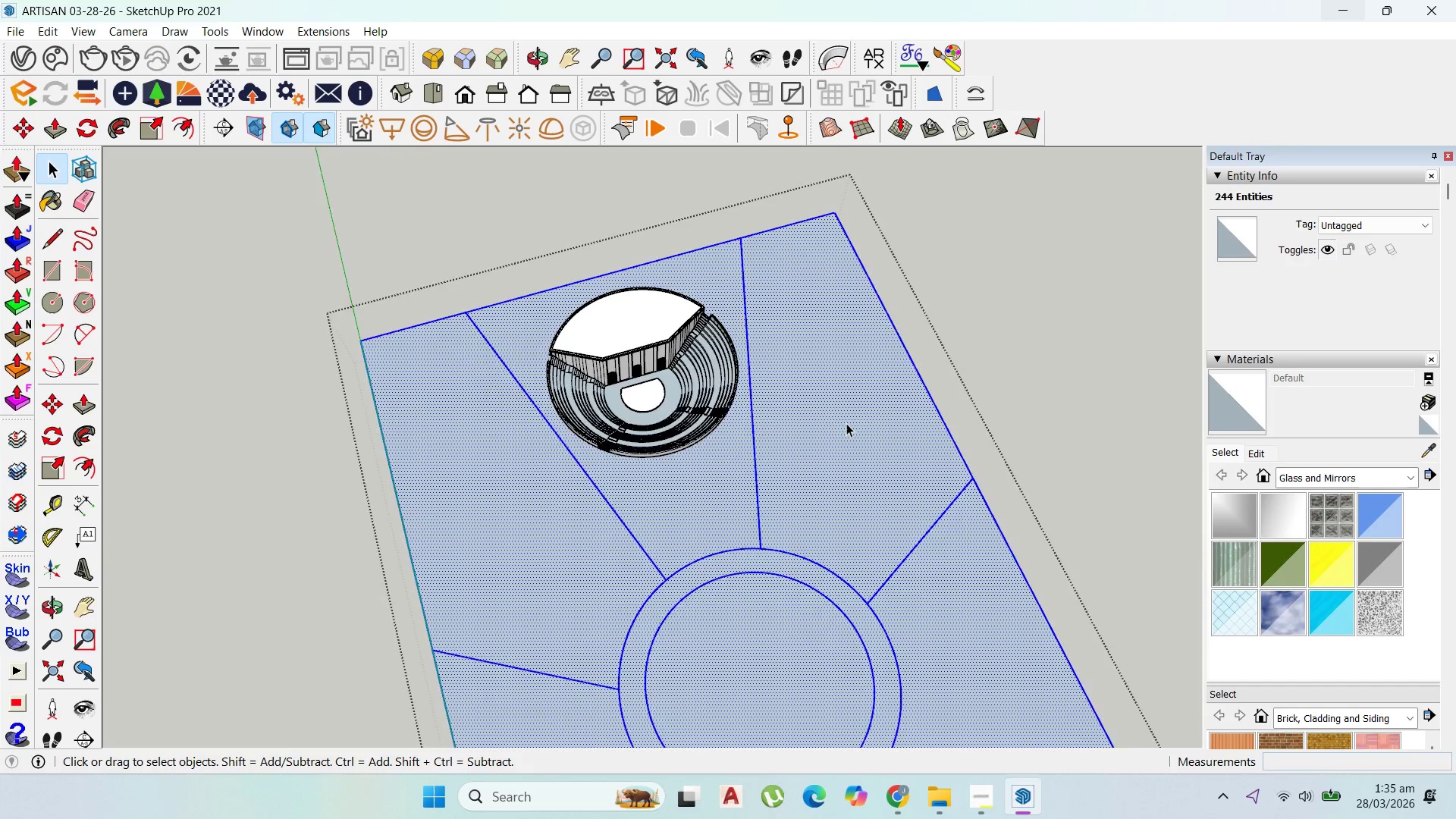 
scroll: coordinate [813, 428], scroll_direction: up, amount: 3.0
 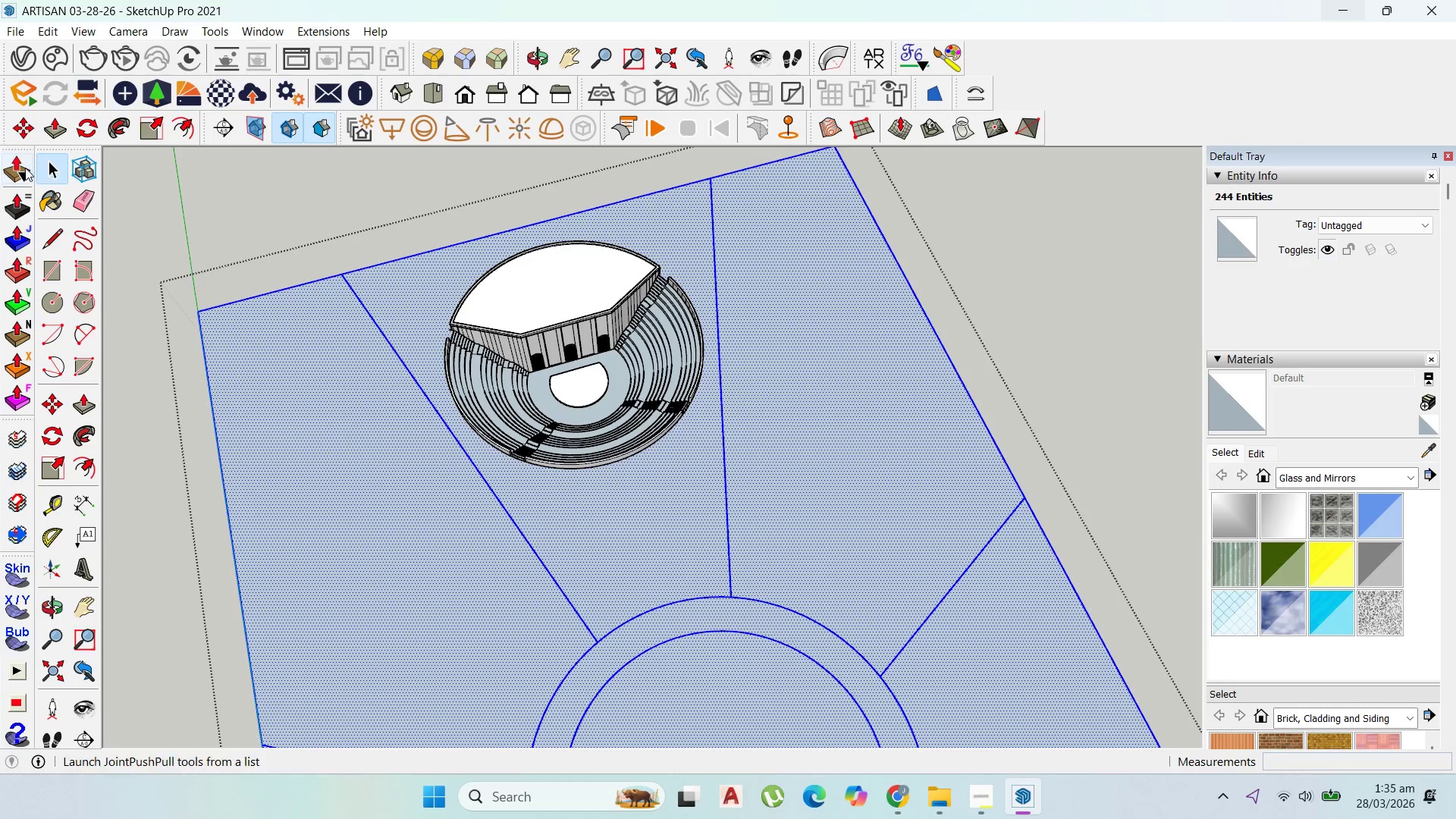 
left_click([43, 174])
 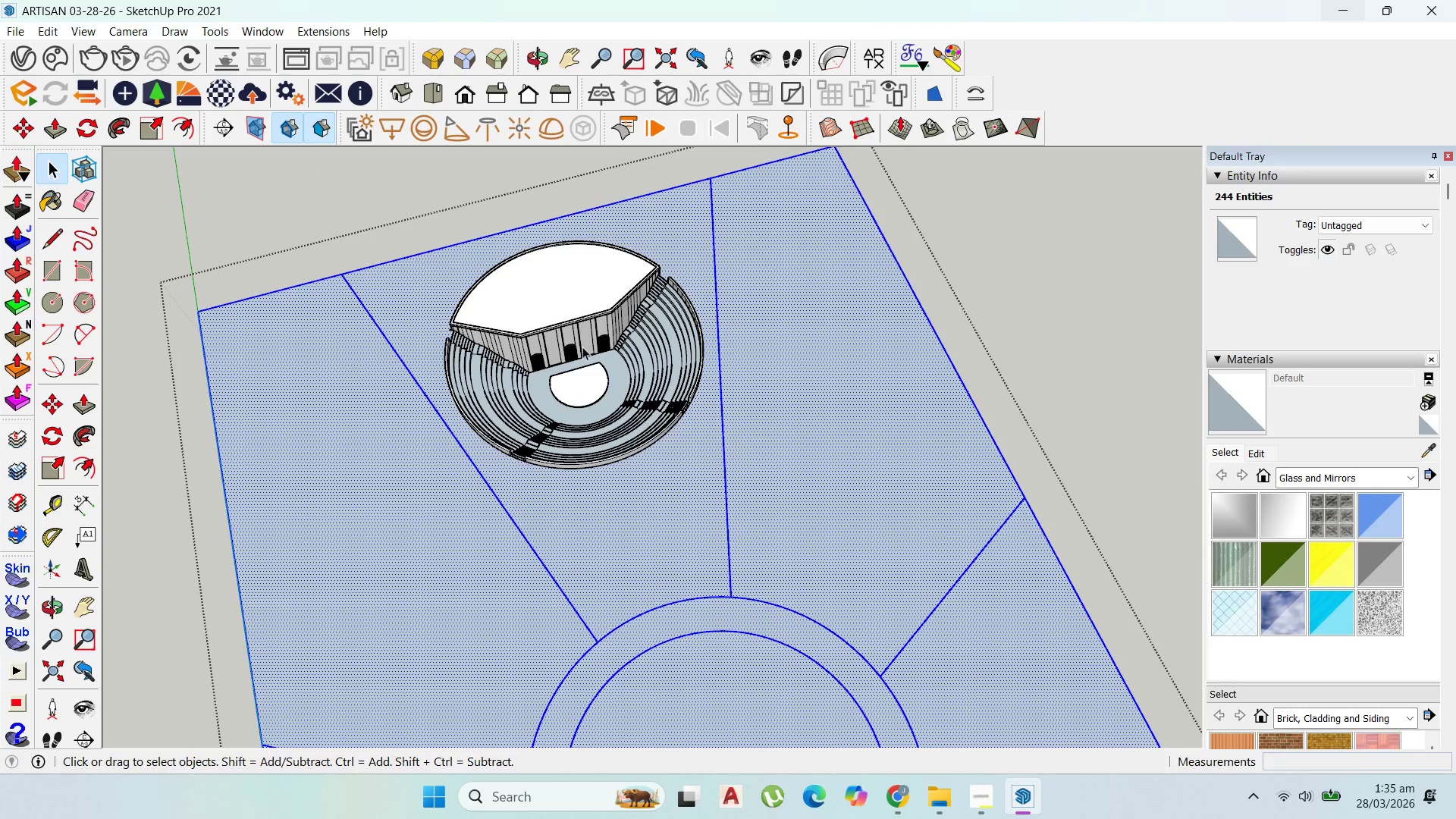 
key(Escape)
 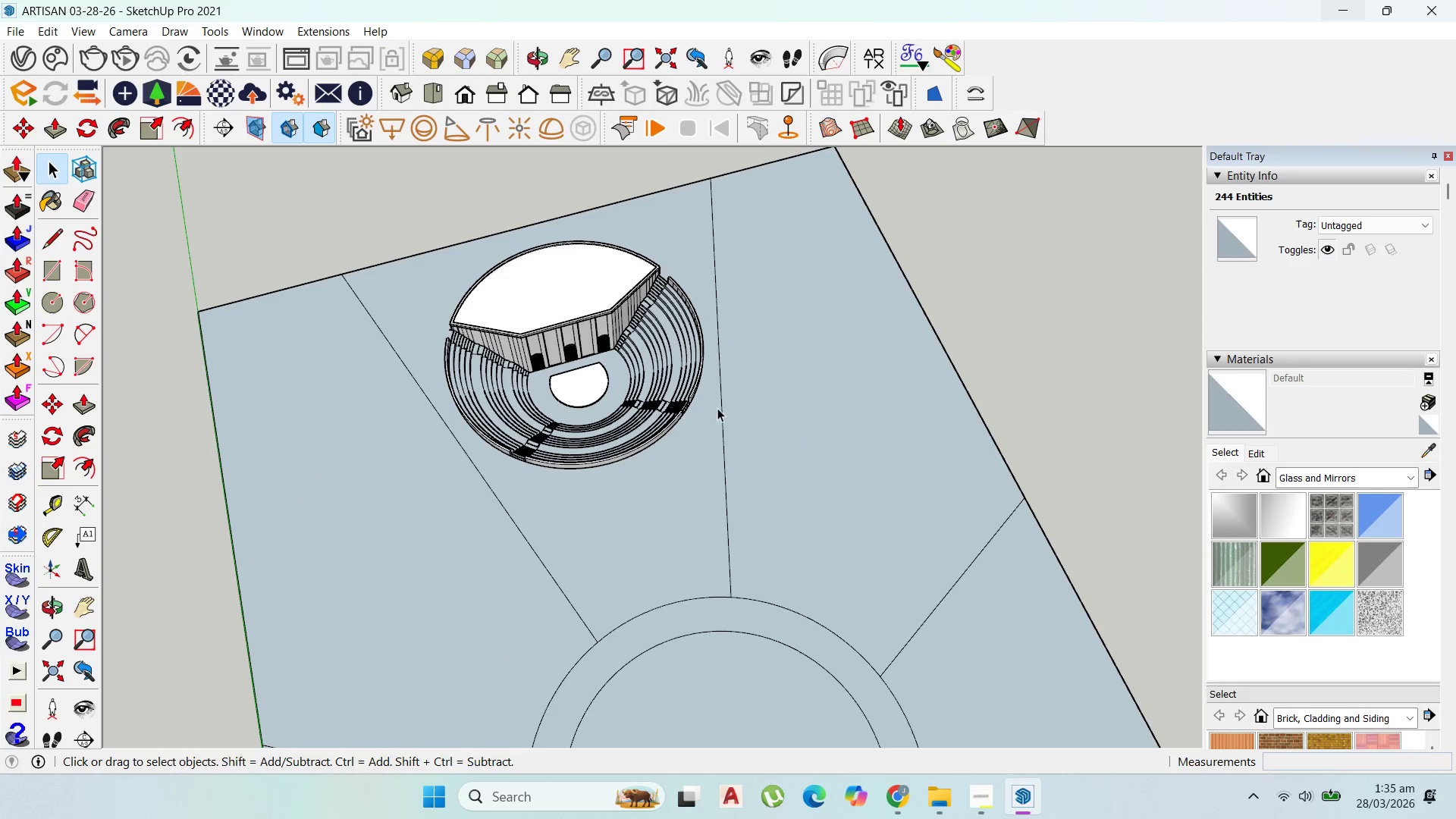 
key(Escape)
 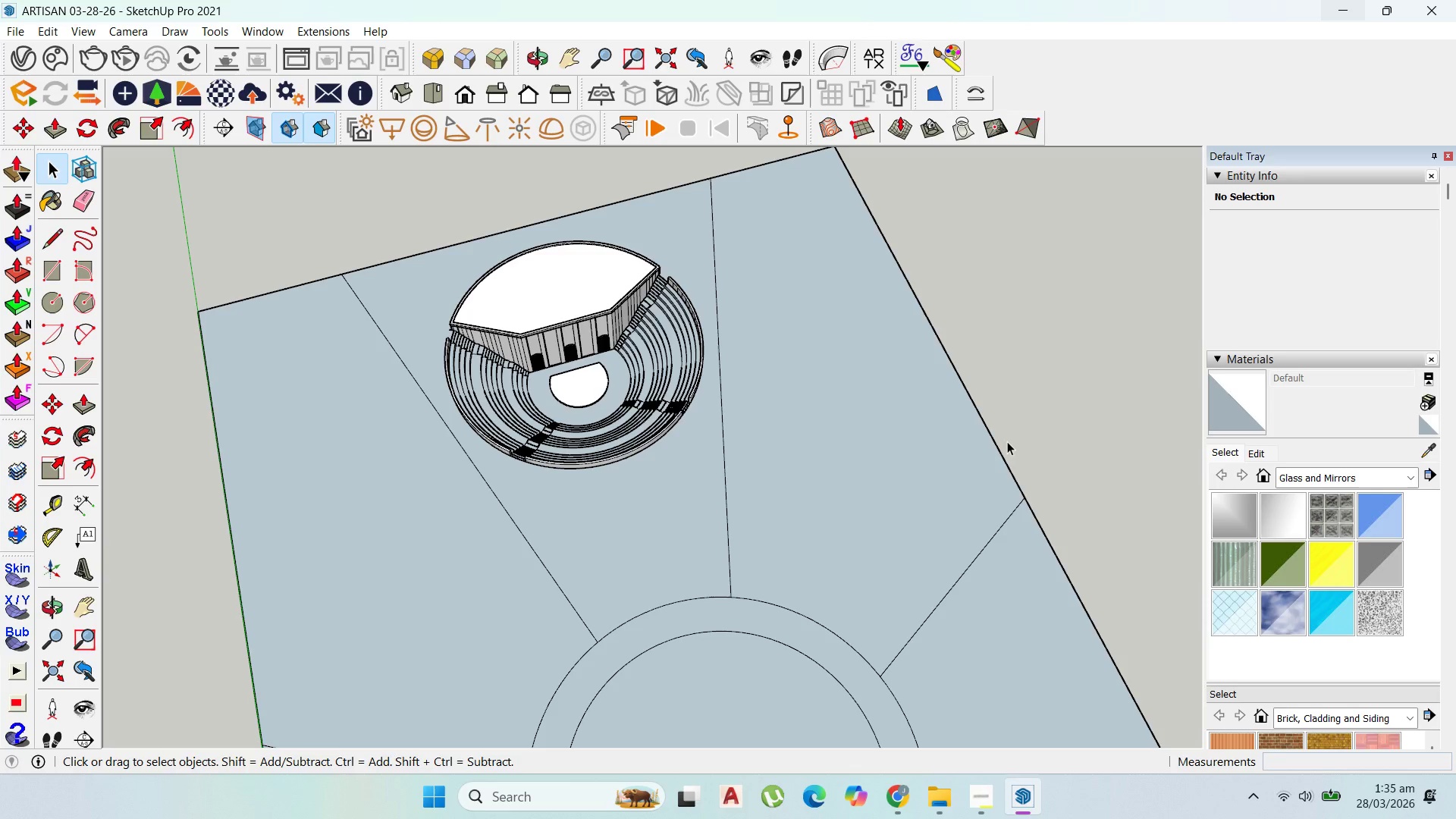 
wait(5.05)
 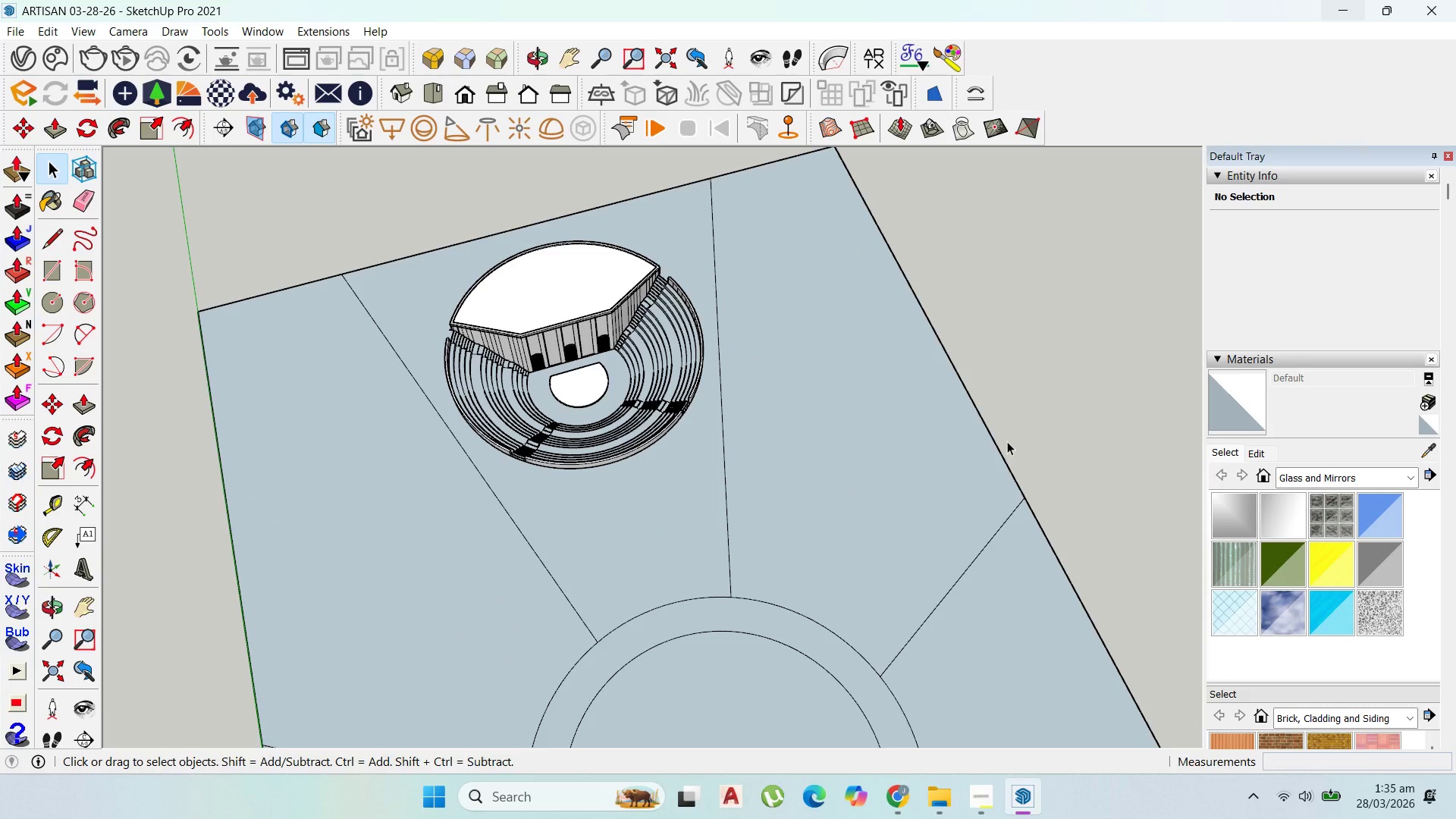 
scroll: coordinate [522, 403], scroll_direction: up, amount: 13.0
 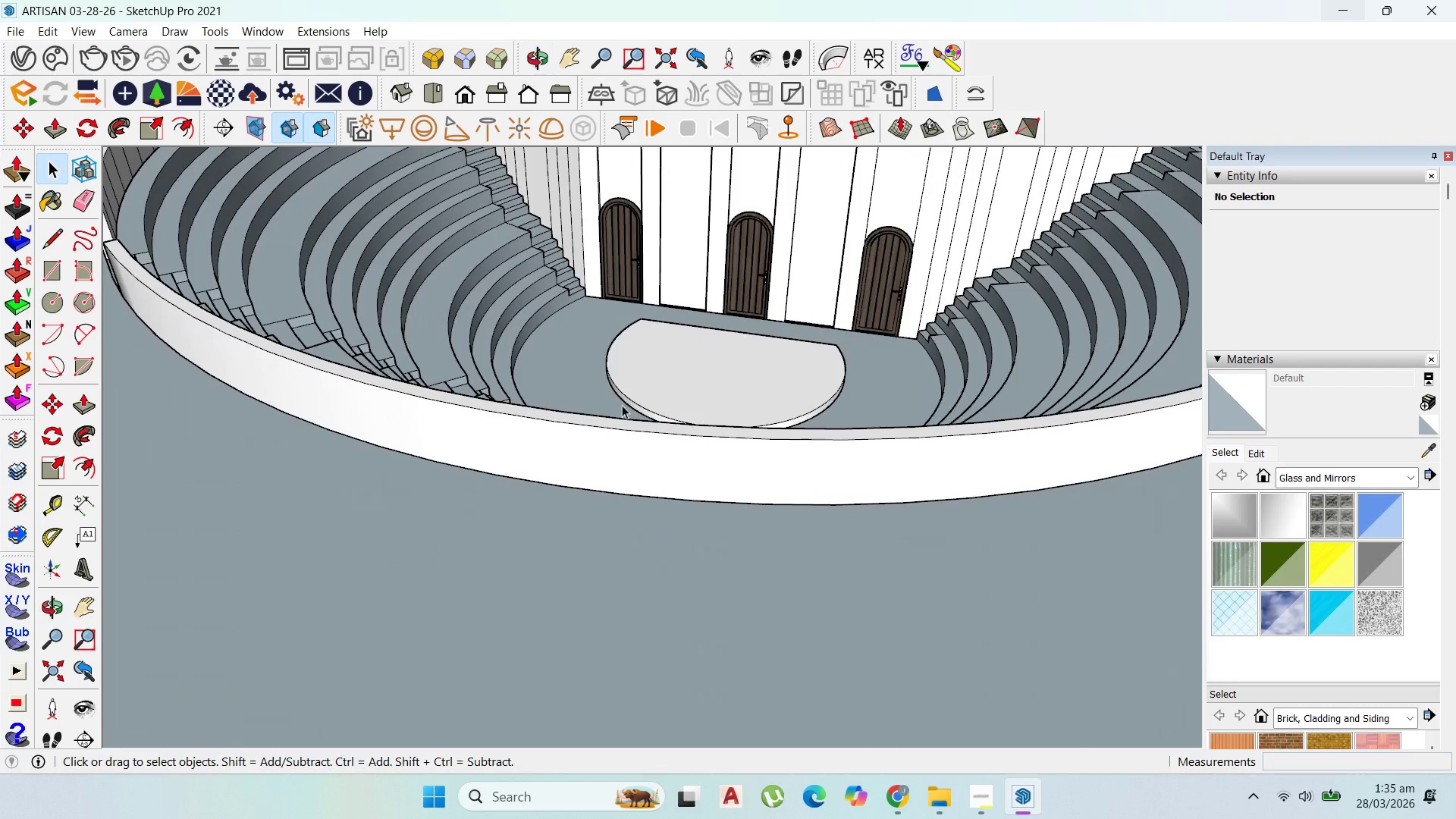 
double_click([708, 376])
 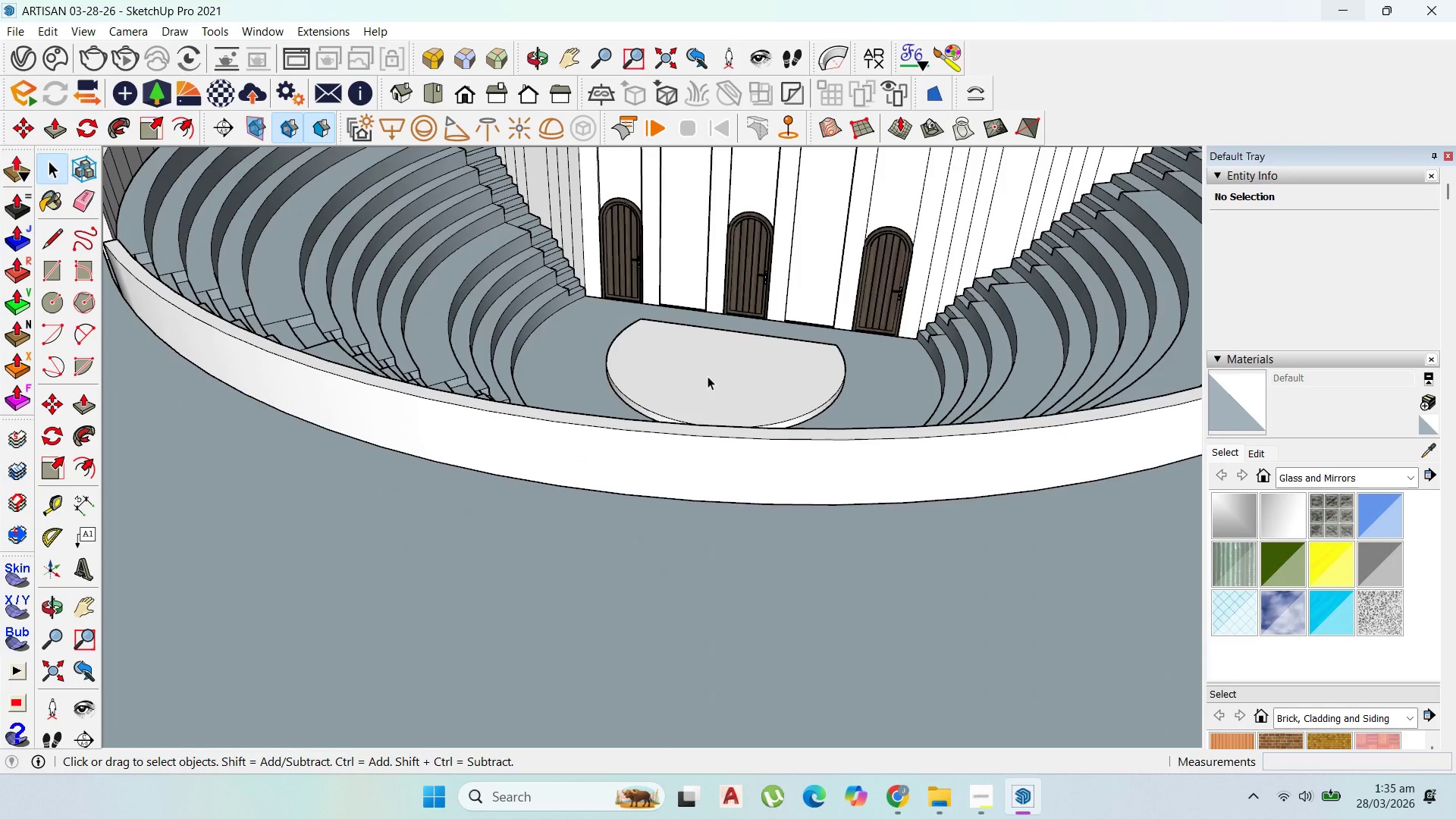 
triple_click([708, 376])
 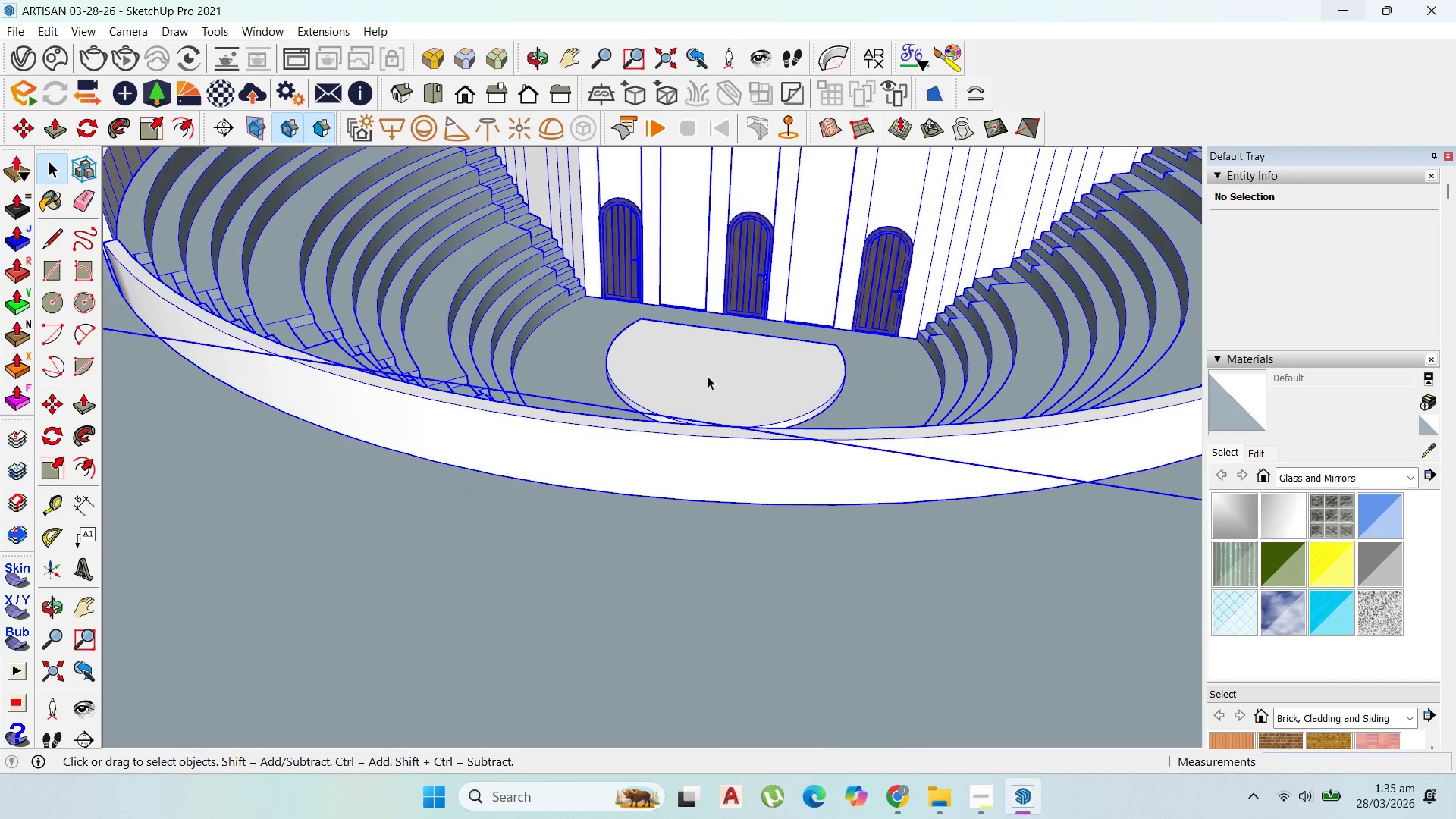 
triple_click([708, 376])
 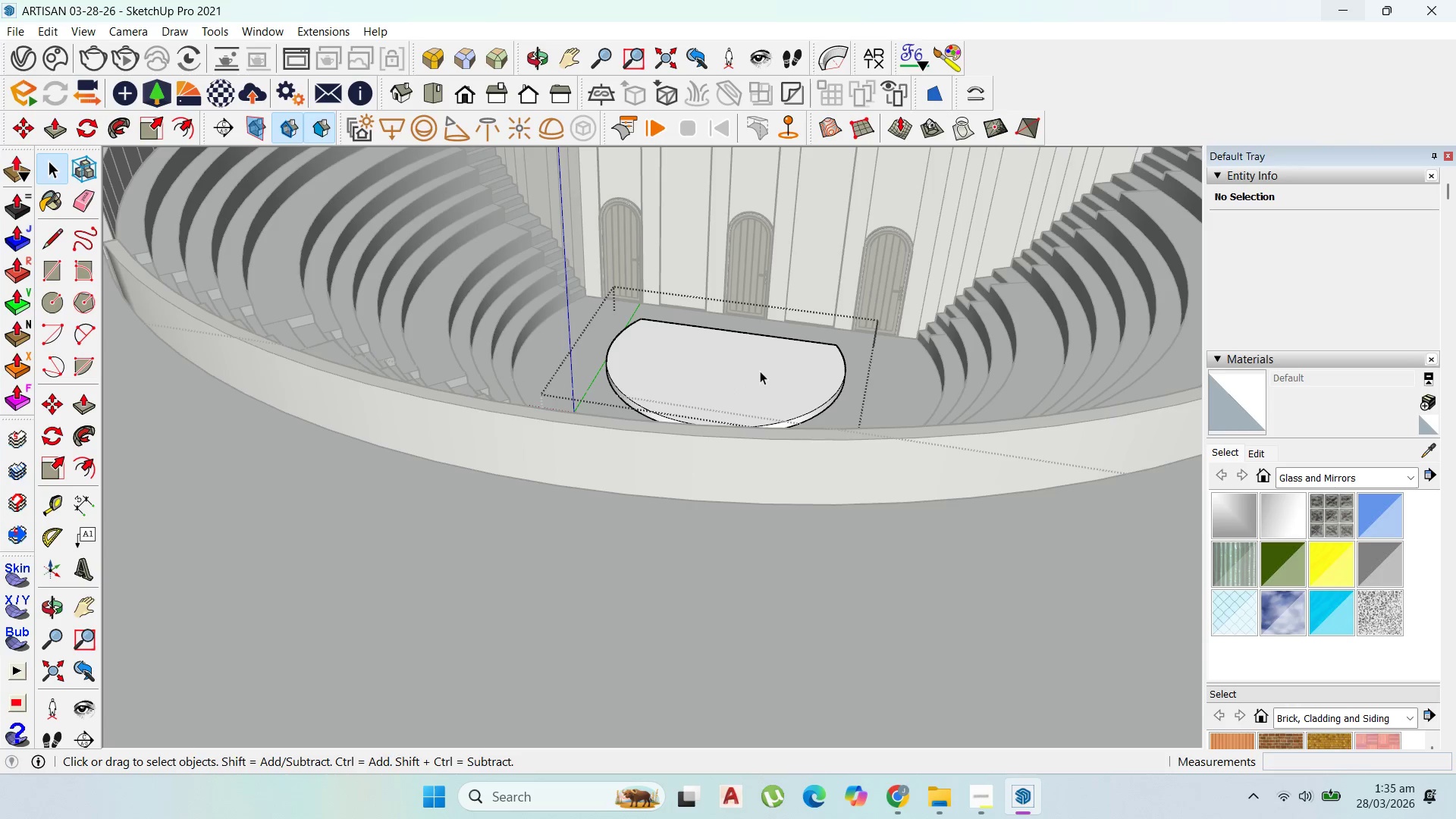 
double_click([757, 369])
 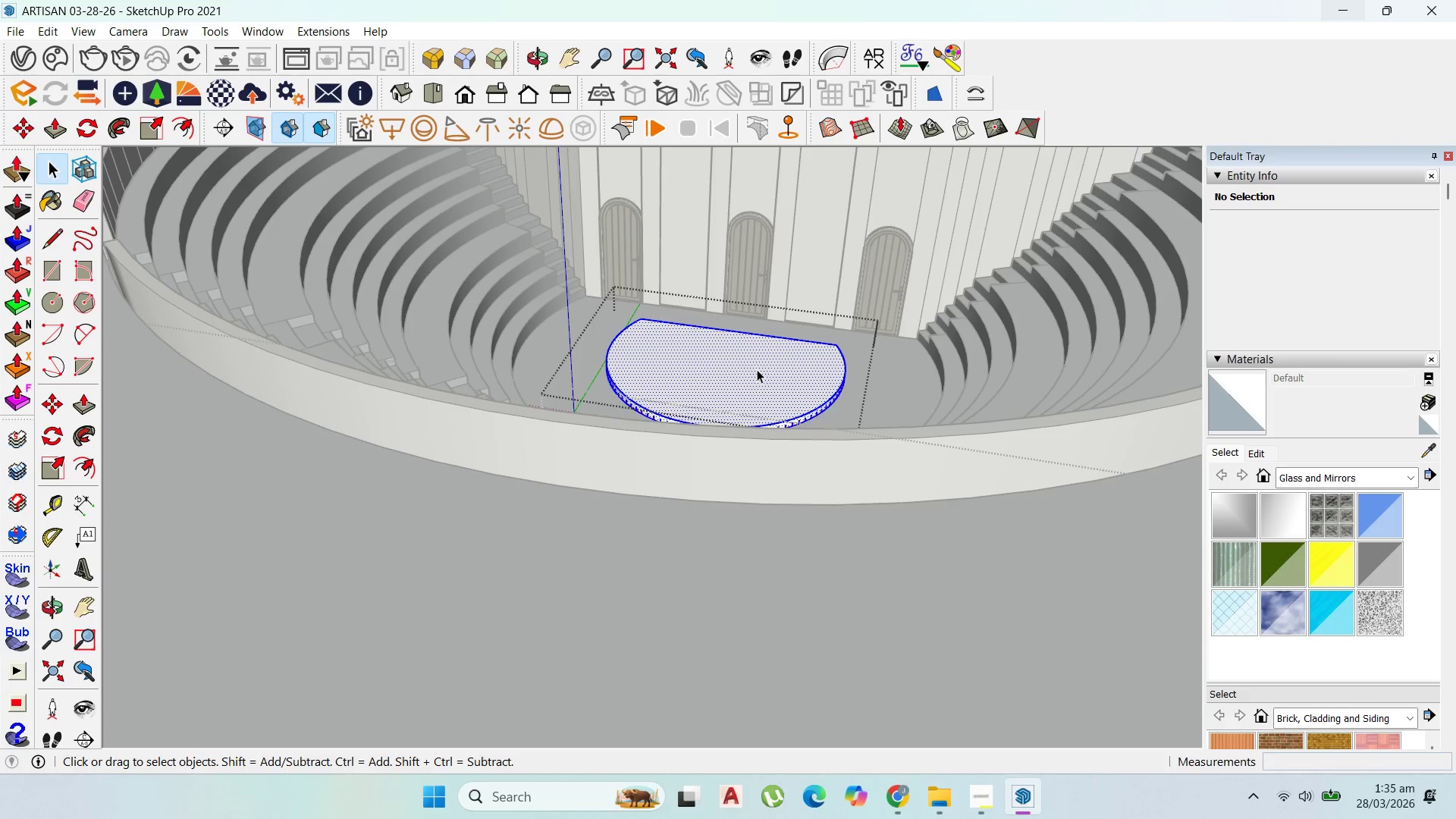 
triple_click([757, 369])
 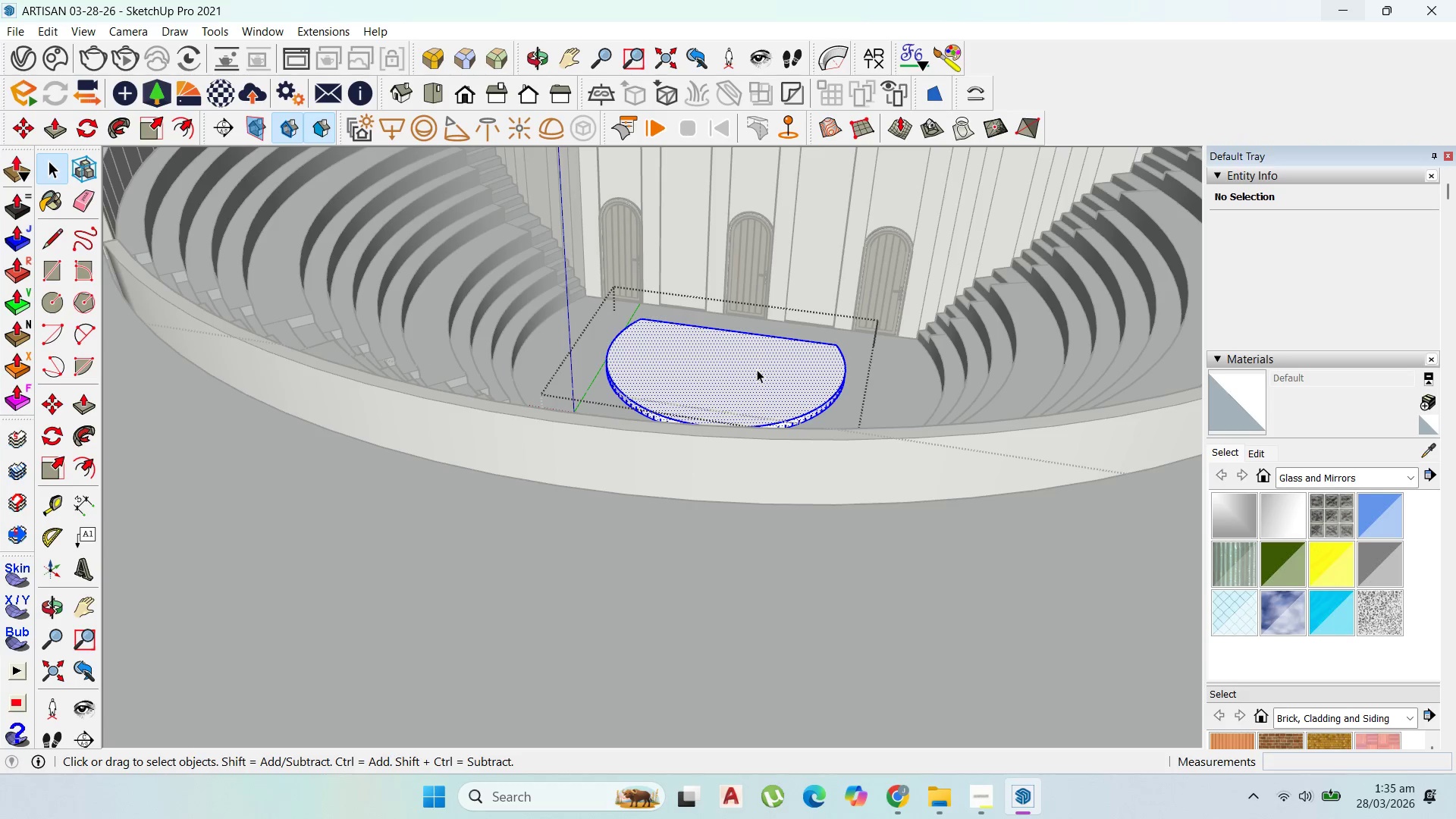 
triple_click([757, 369])
 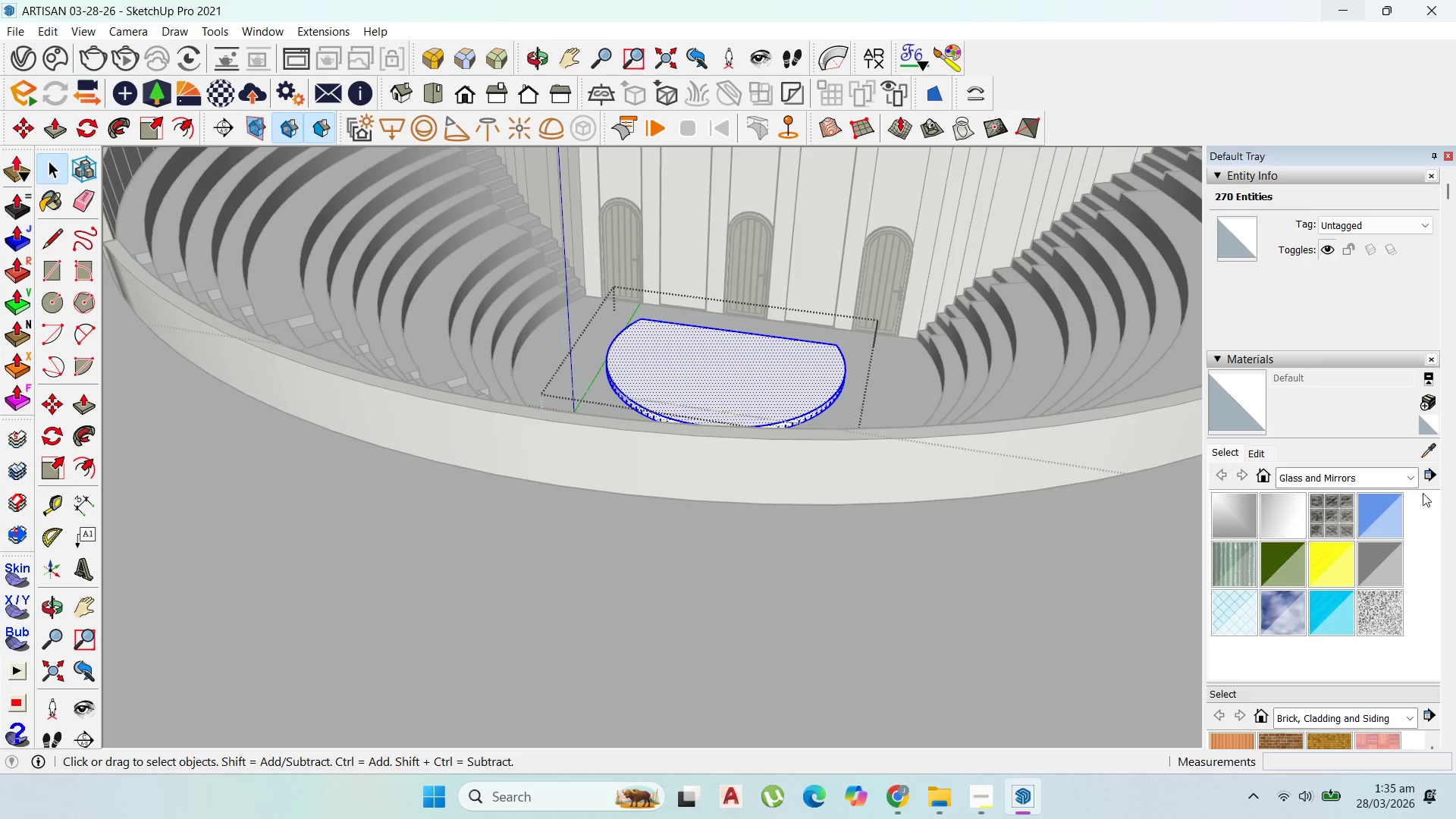 
left_click([1409, 485])
 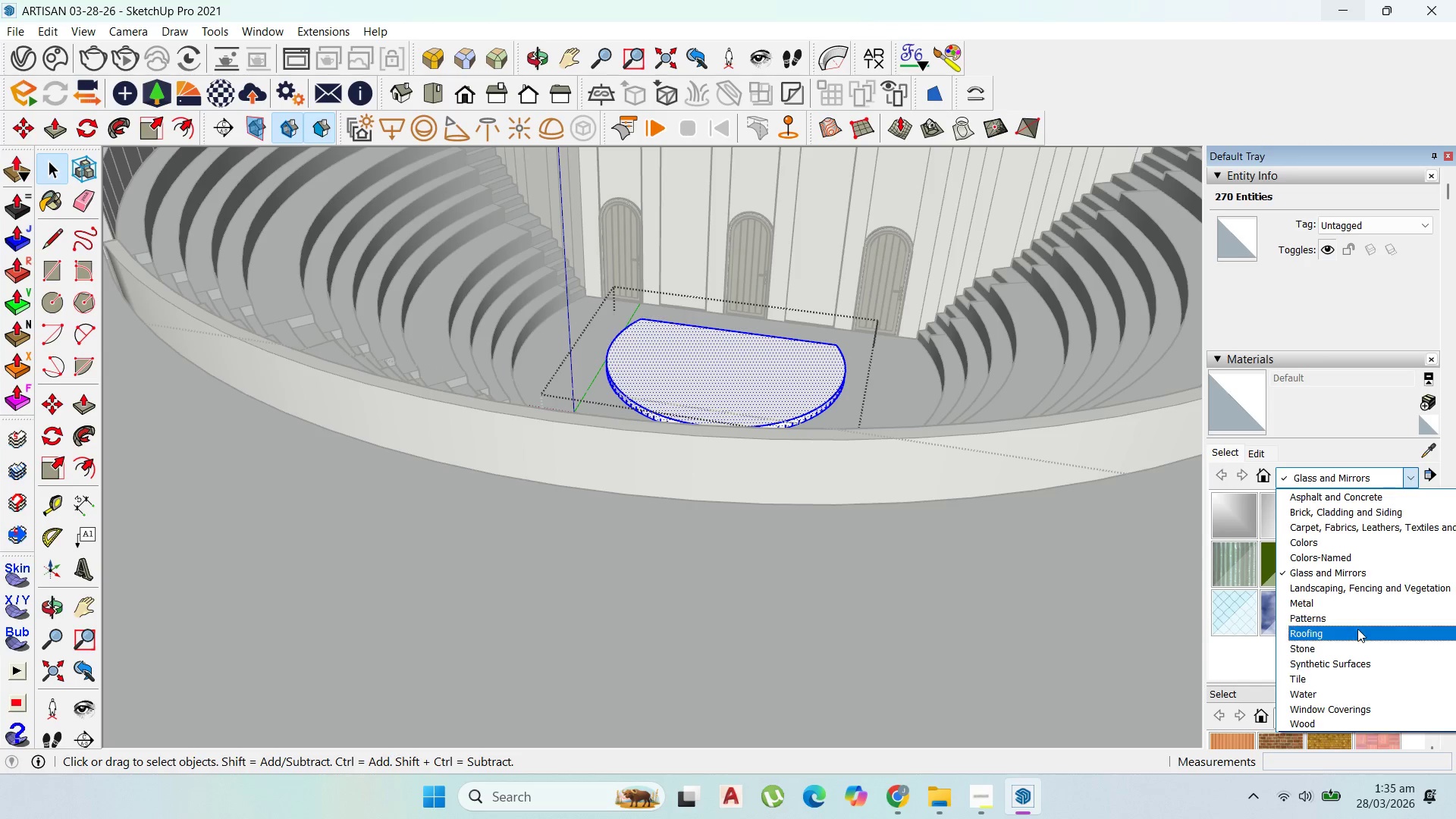 
left_click([1357, 634])
 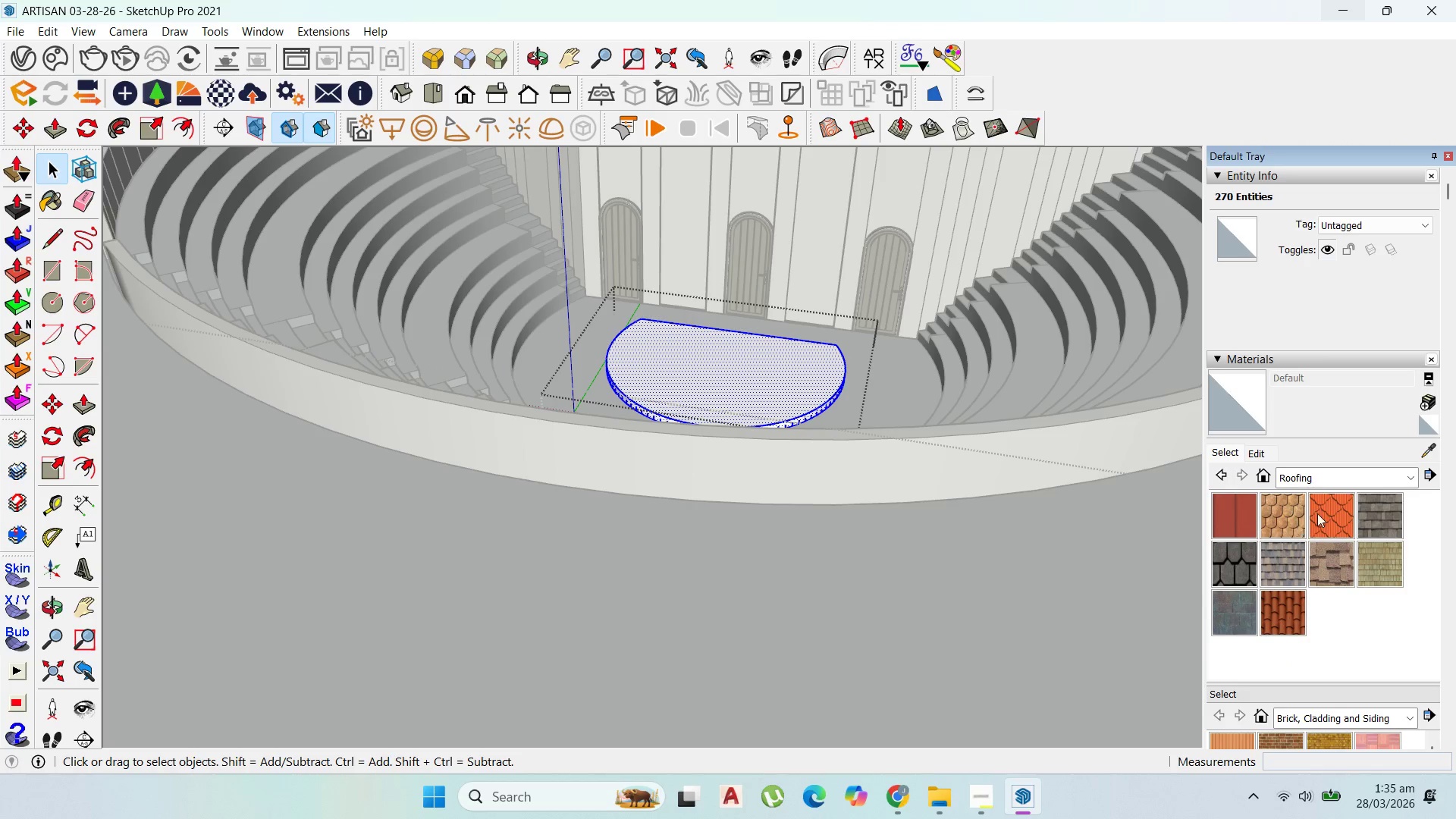 
left_click([1410, 473])
 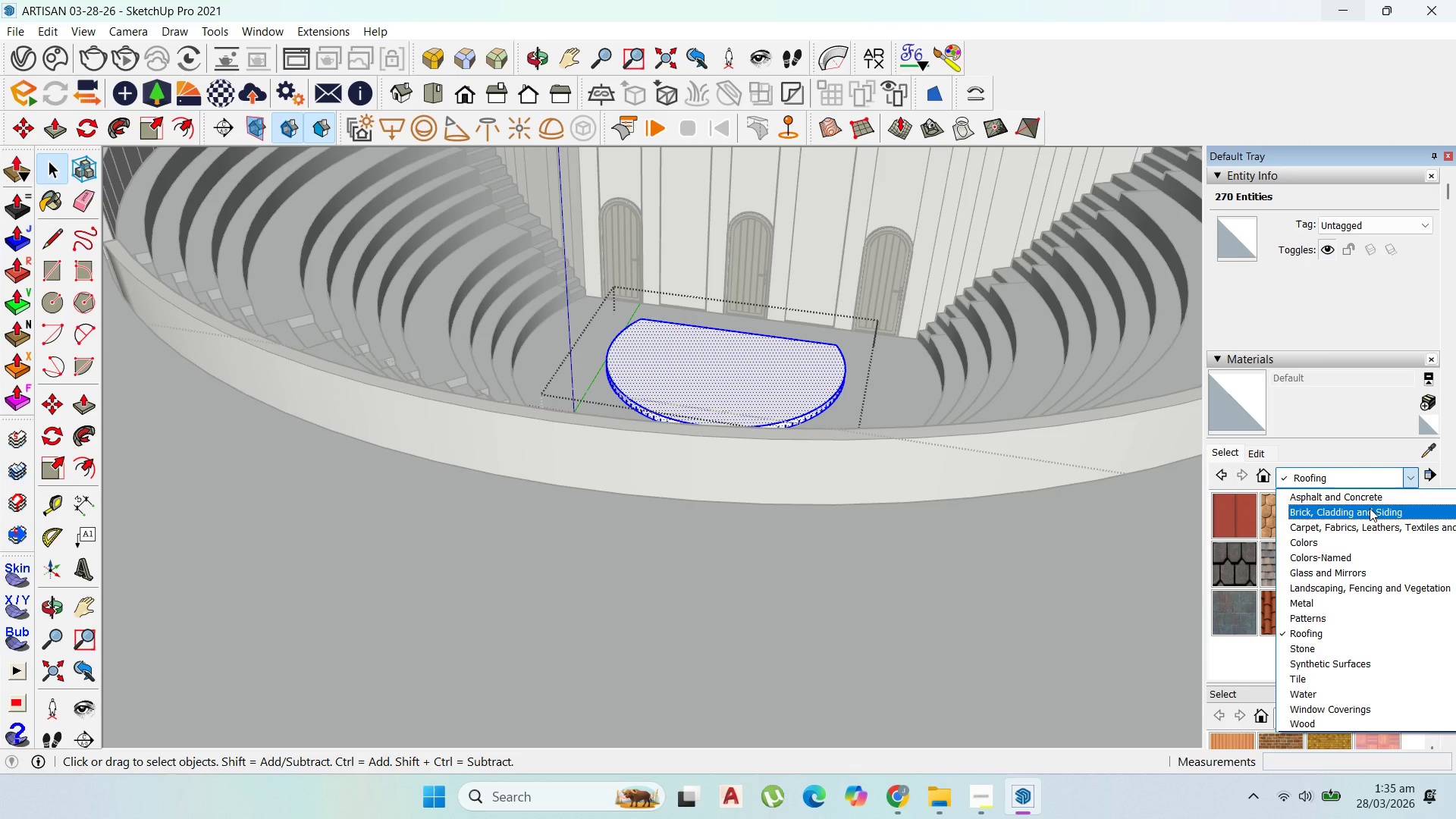 
left_click([1370, 508])
 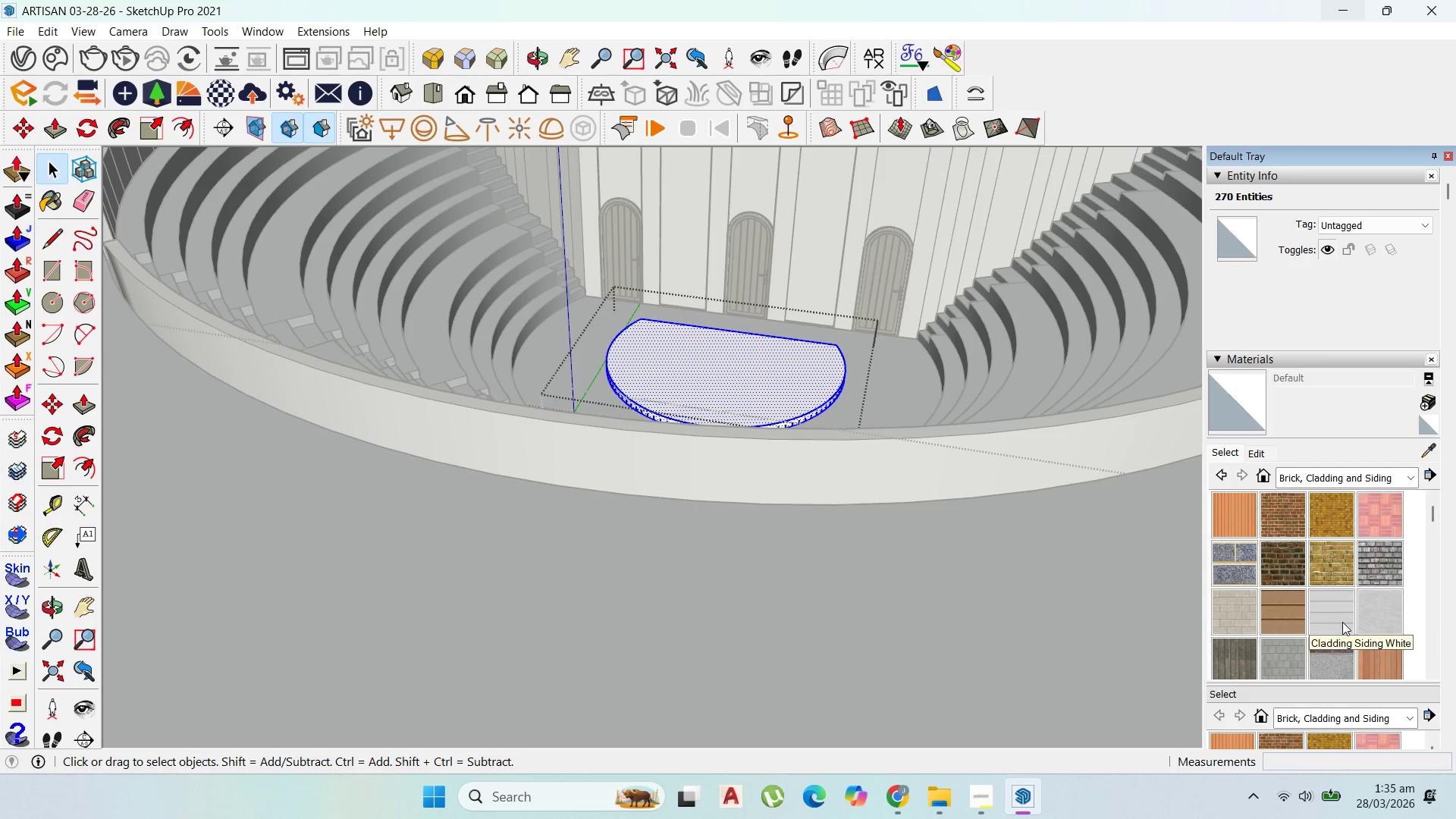 
left_click([1375, 620])
 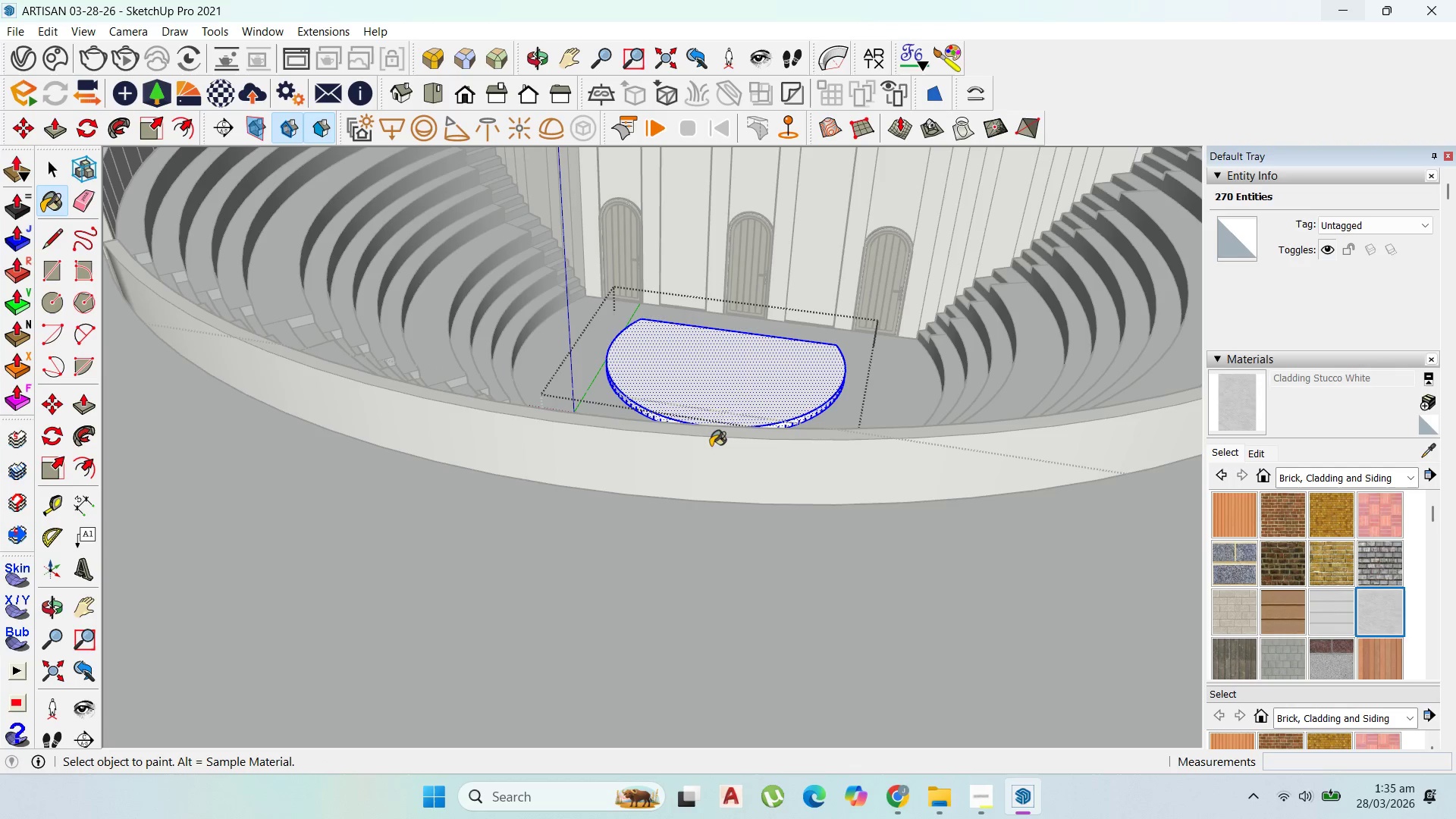 
left_click([736, 399])
 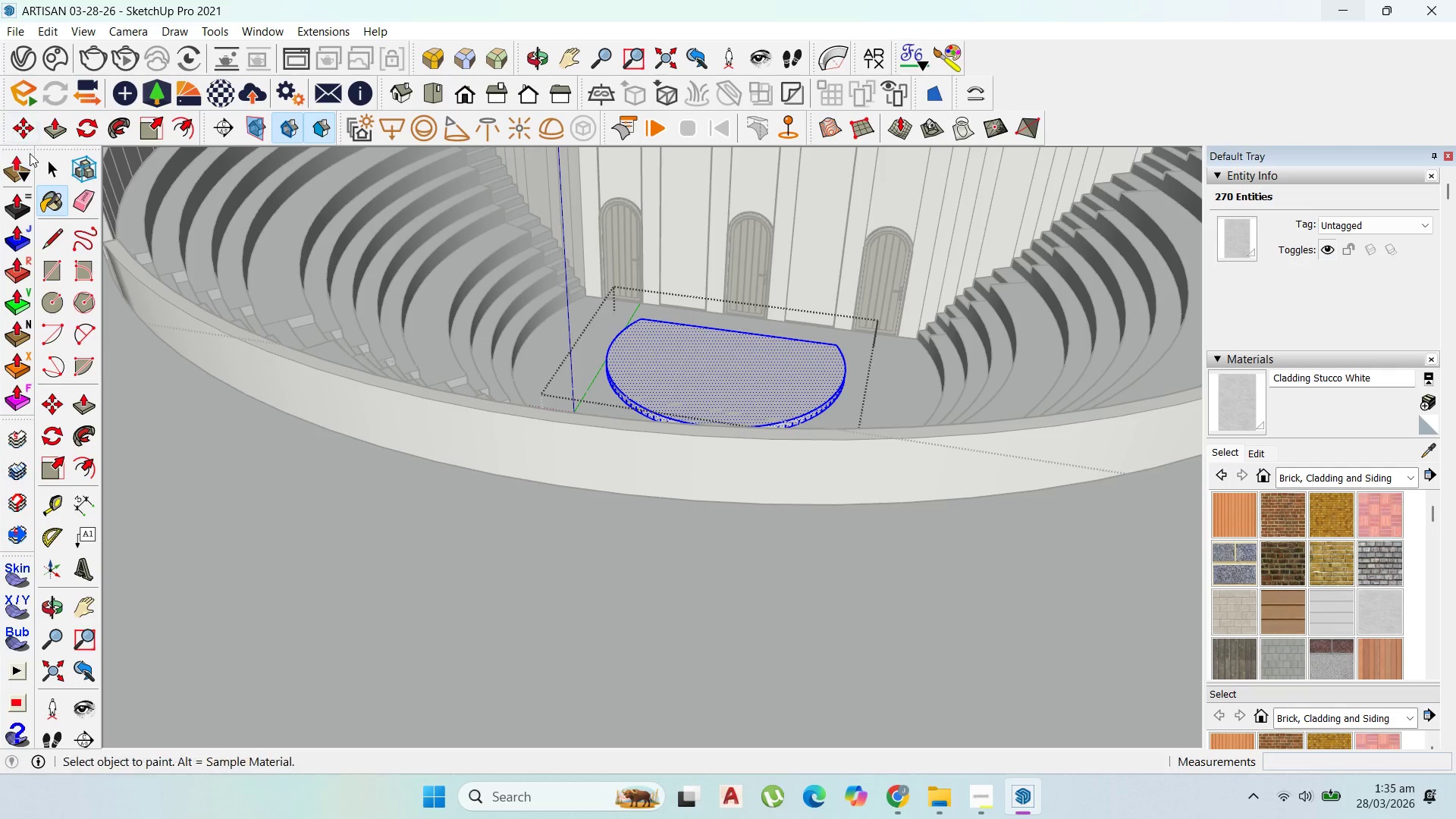 
left_click([52, 168])
 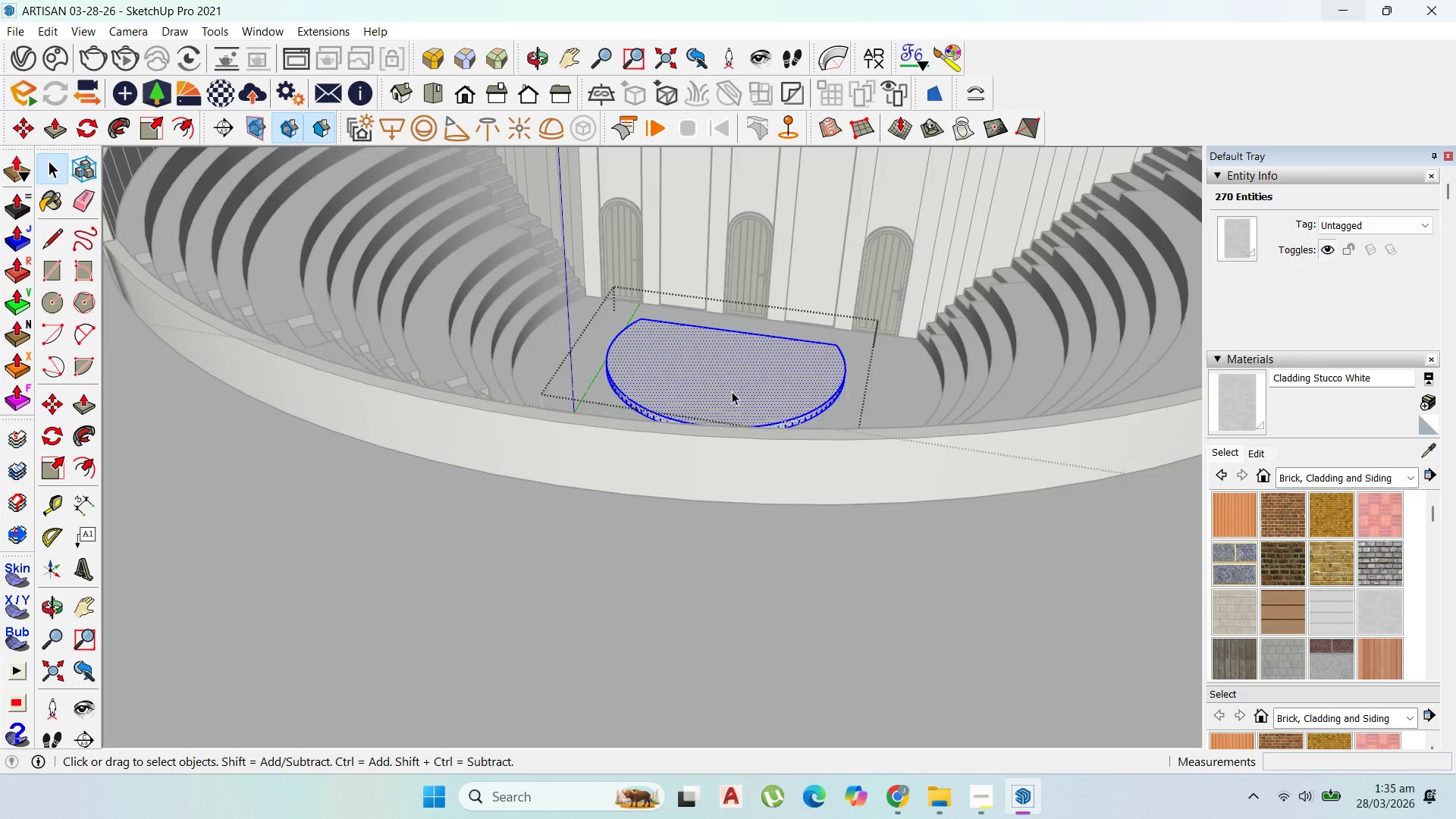 
key(Escape)
 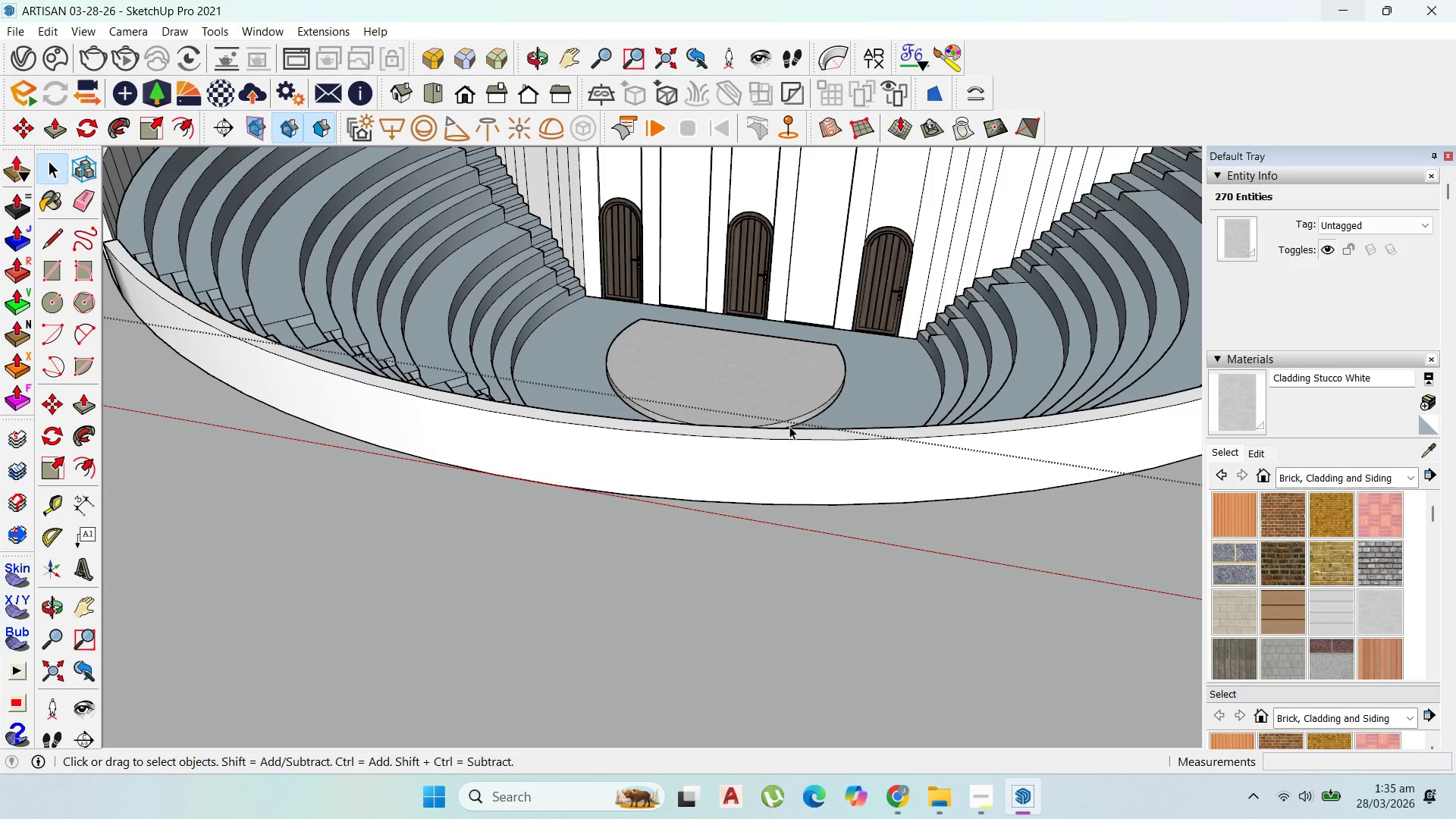 
left_click([784, 431])
 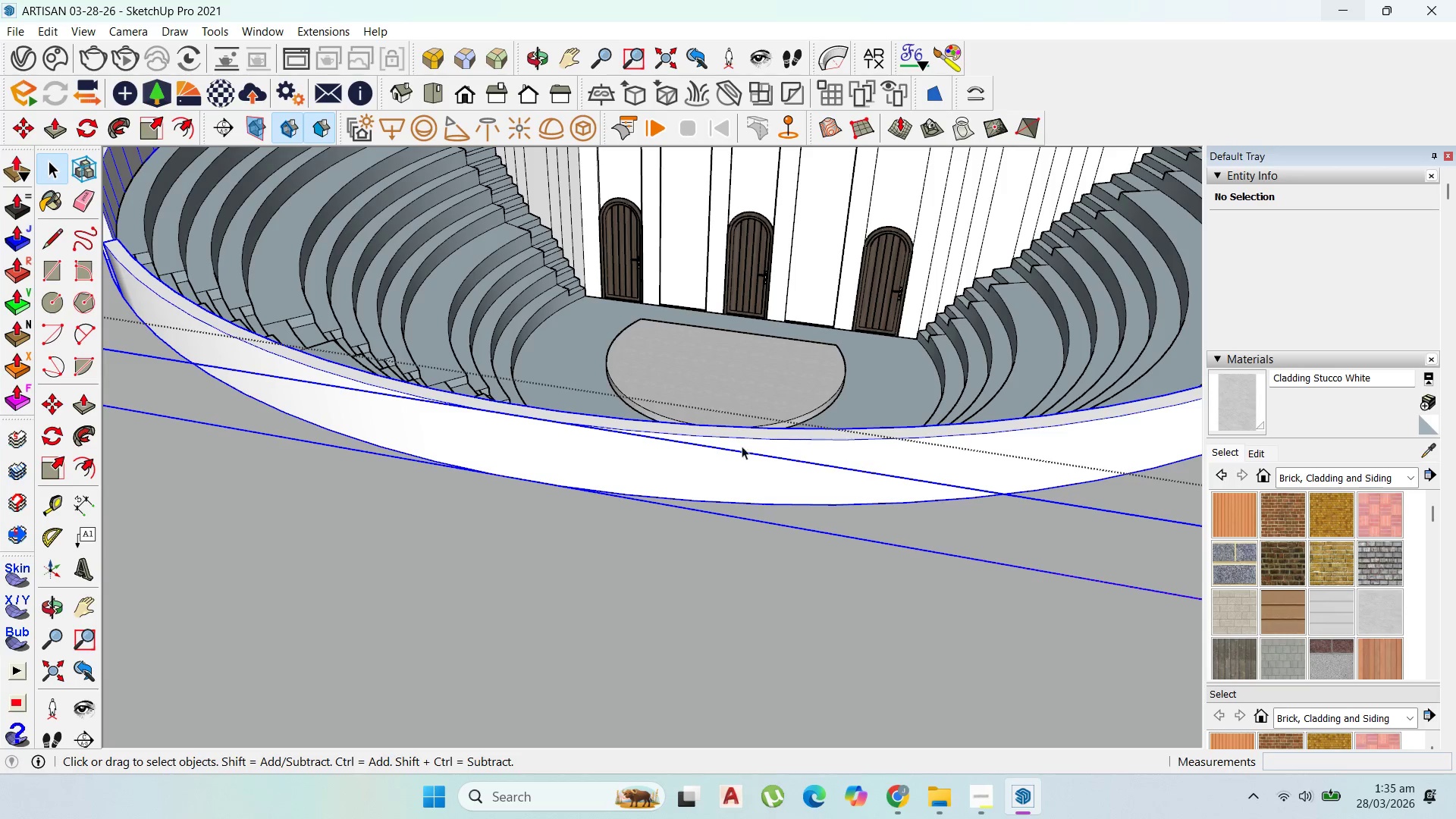 
scroll: coordinate [574, 467], scroll_direction: down, amount: 10.0
 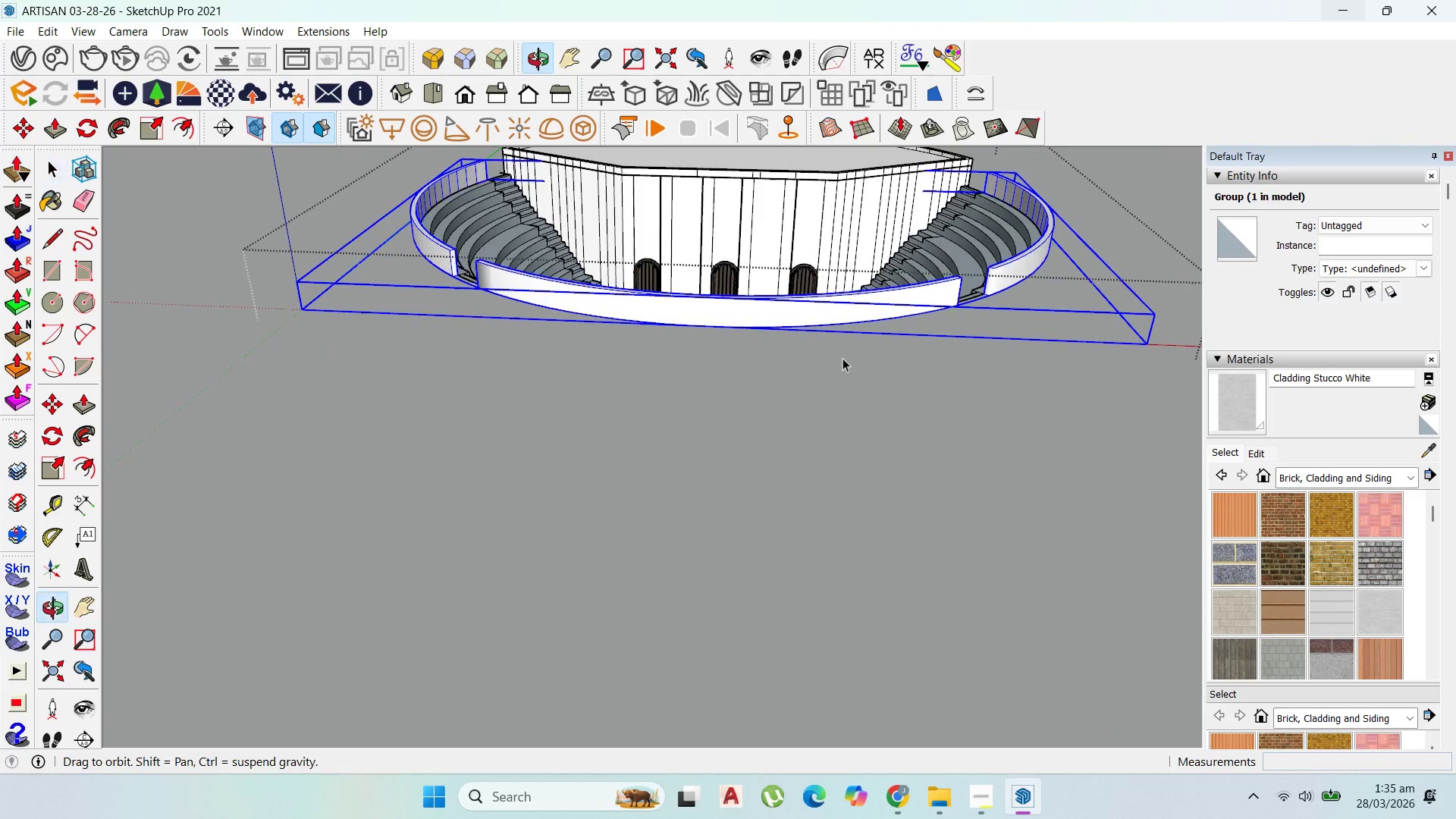 
key(Escape)
 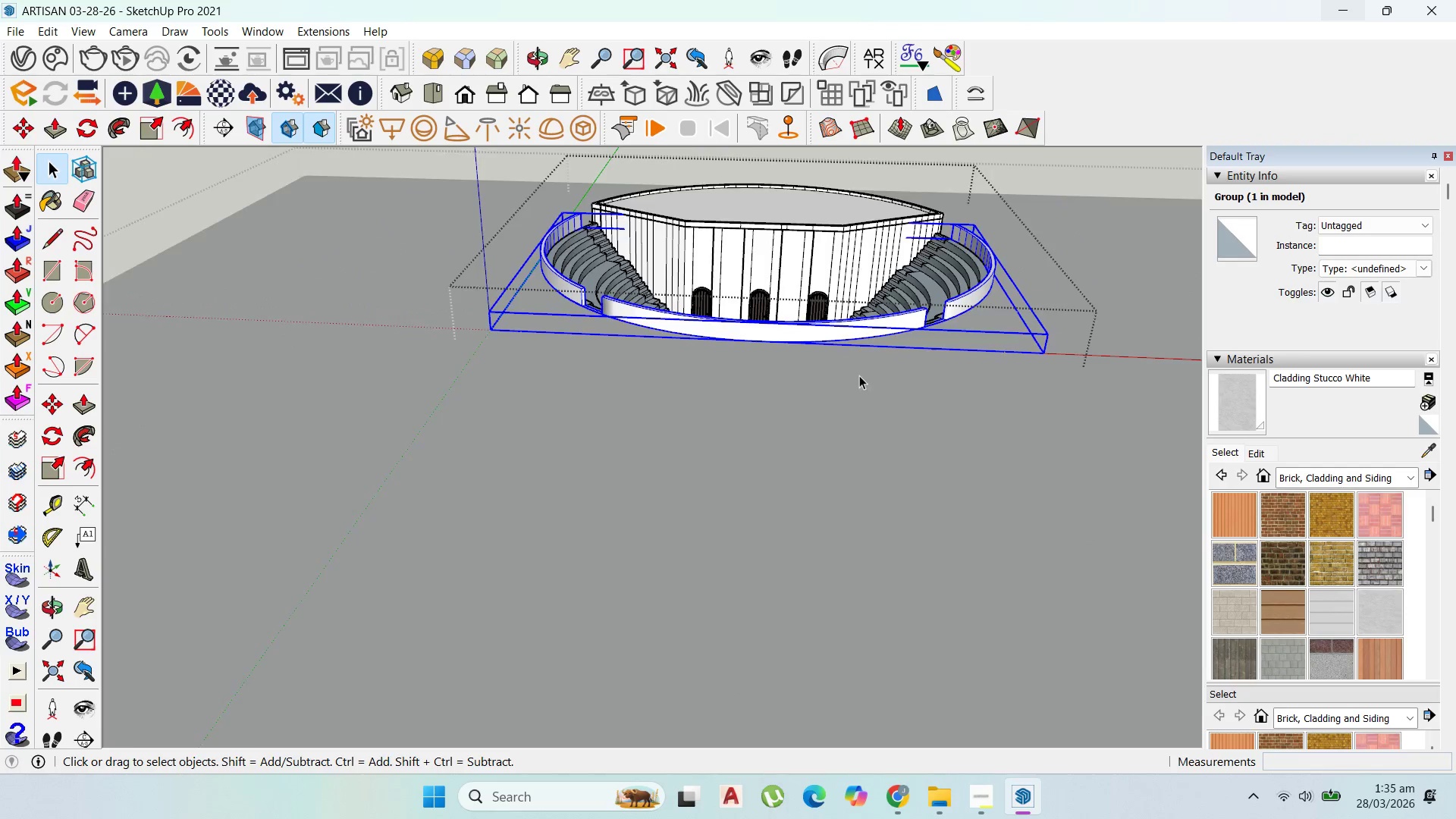 
key(Escape)
 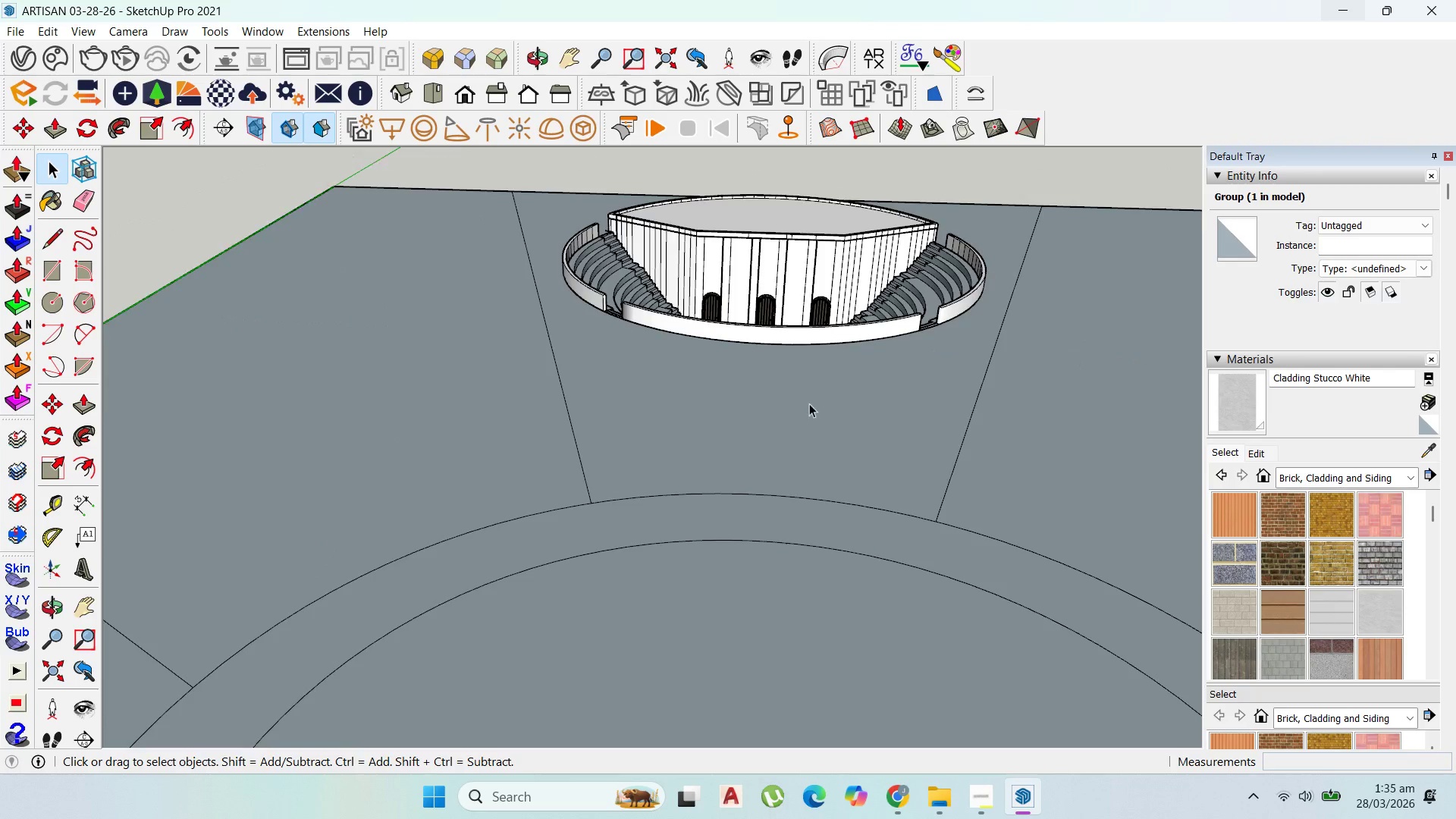 
key(Escape)
 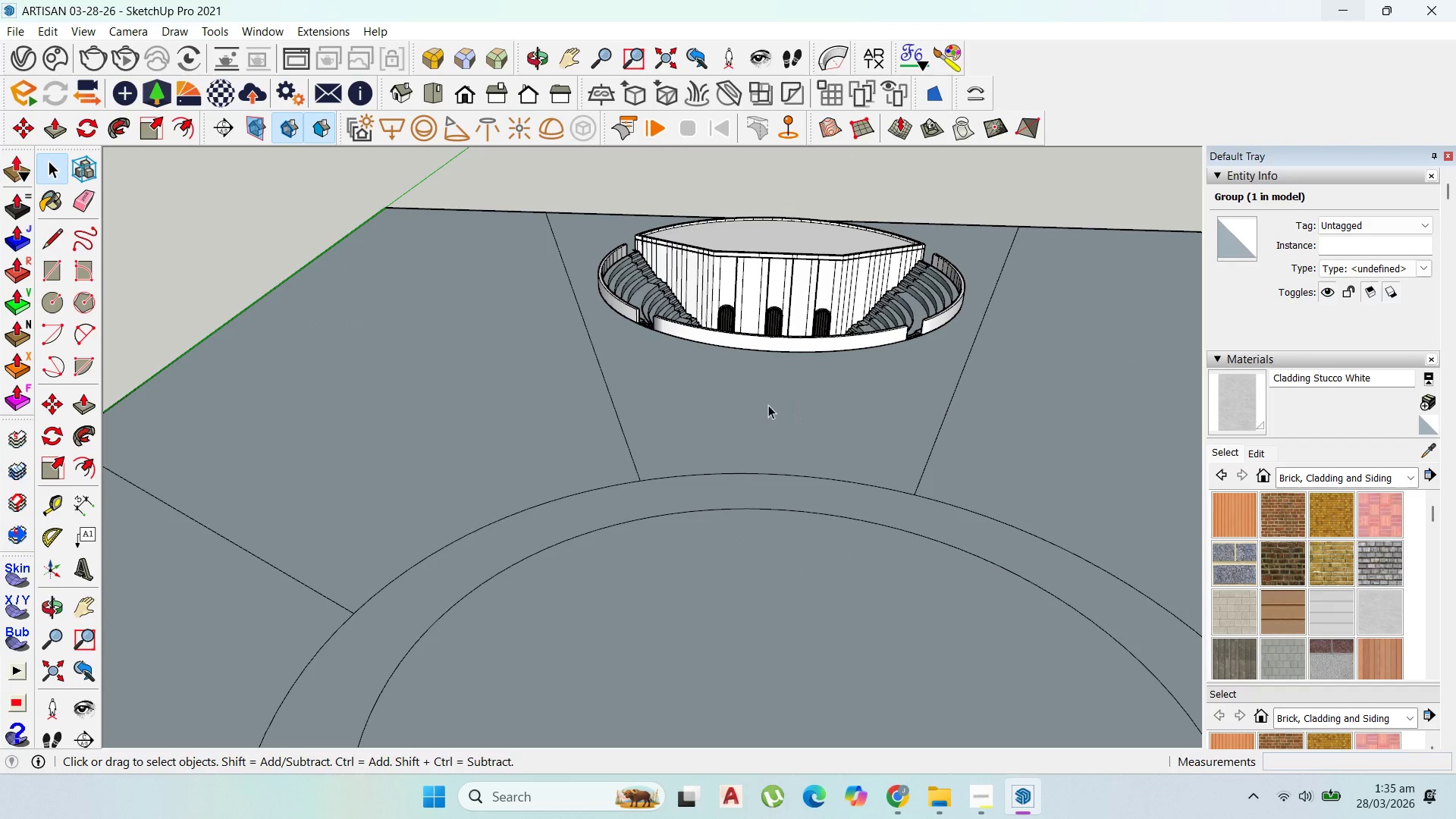 
key(Escape)
 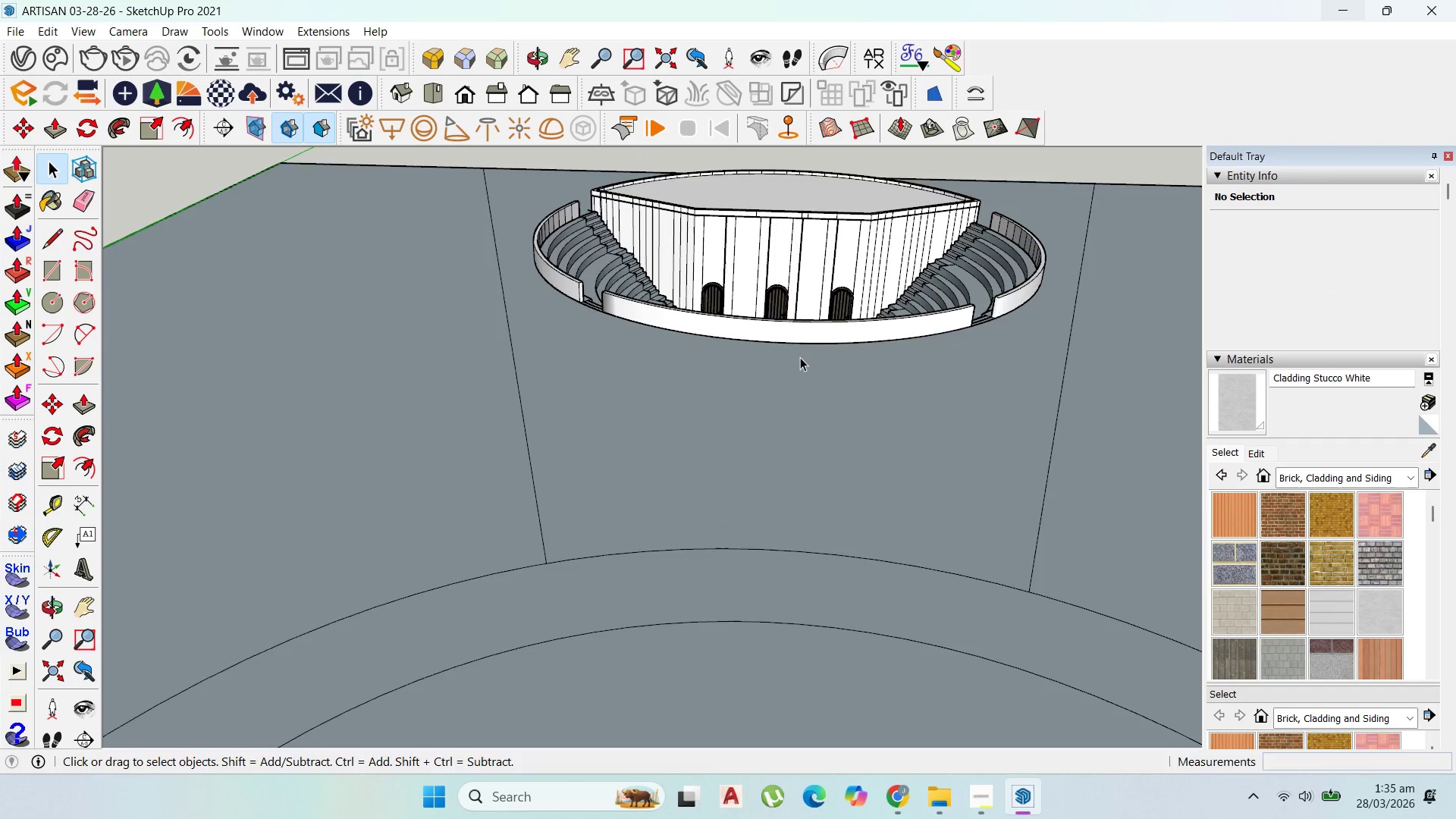 
double_click([801, 357])
 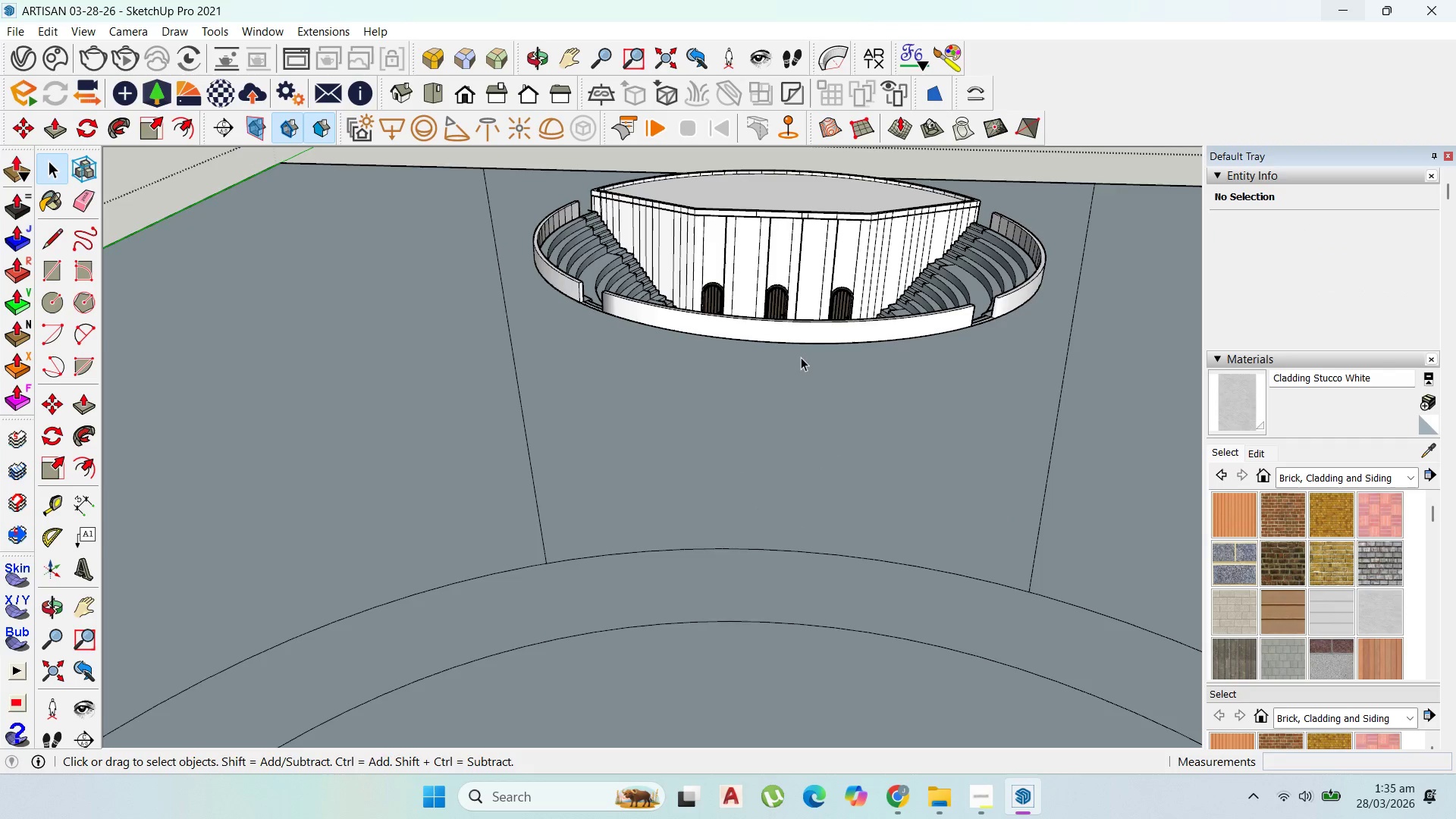 
scroll: coordinate [800, 357], scroll_direction: down, amount: 4.0
 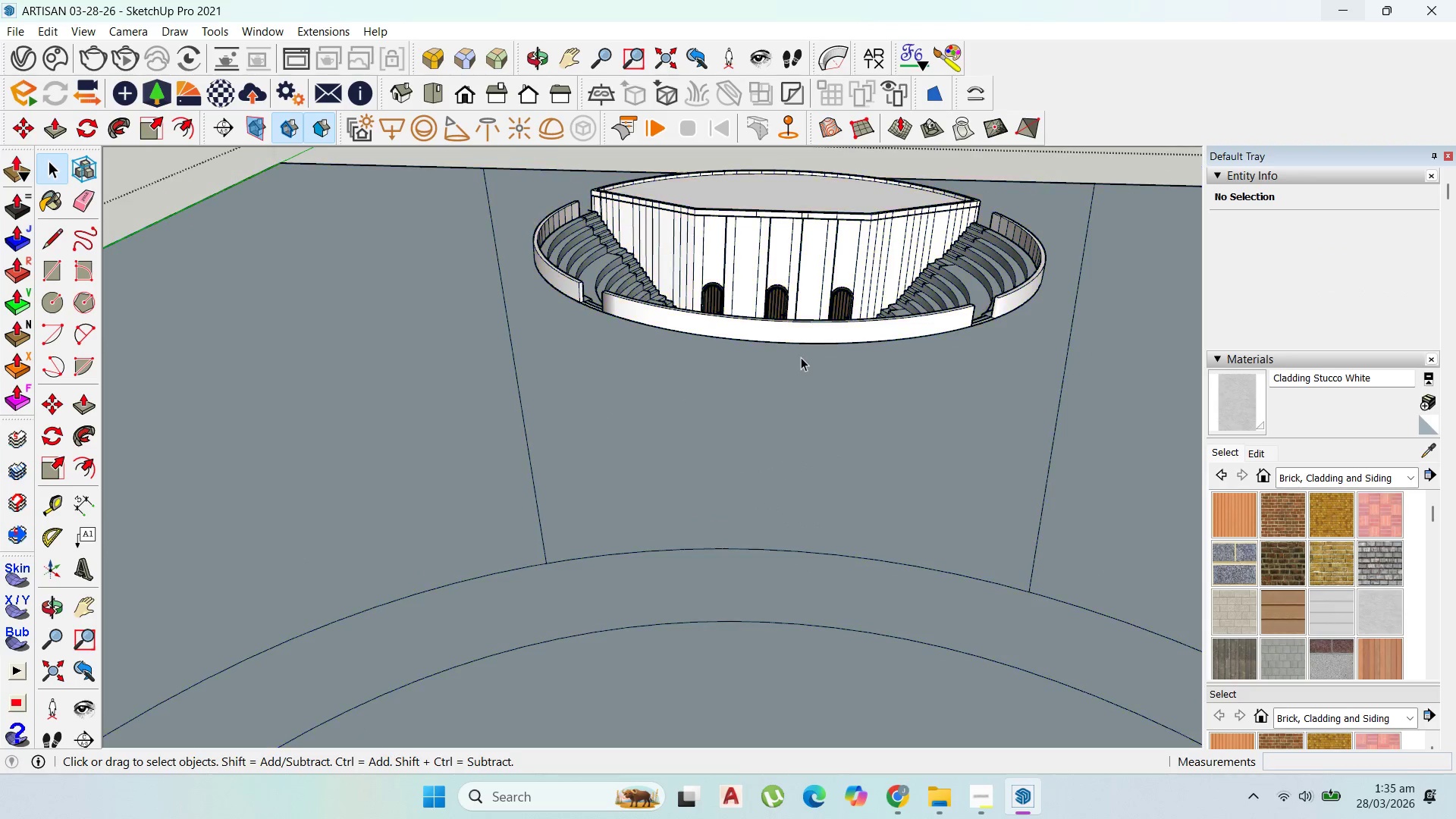 
triple_click([801, 357])
 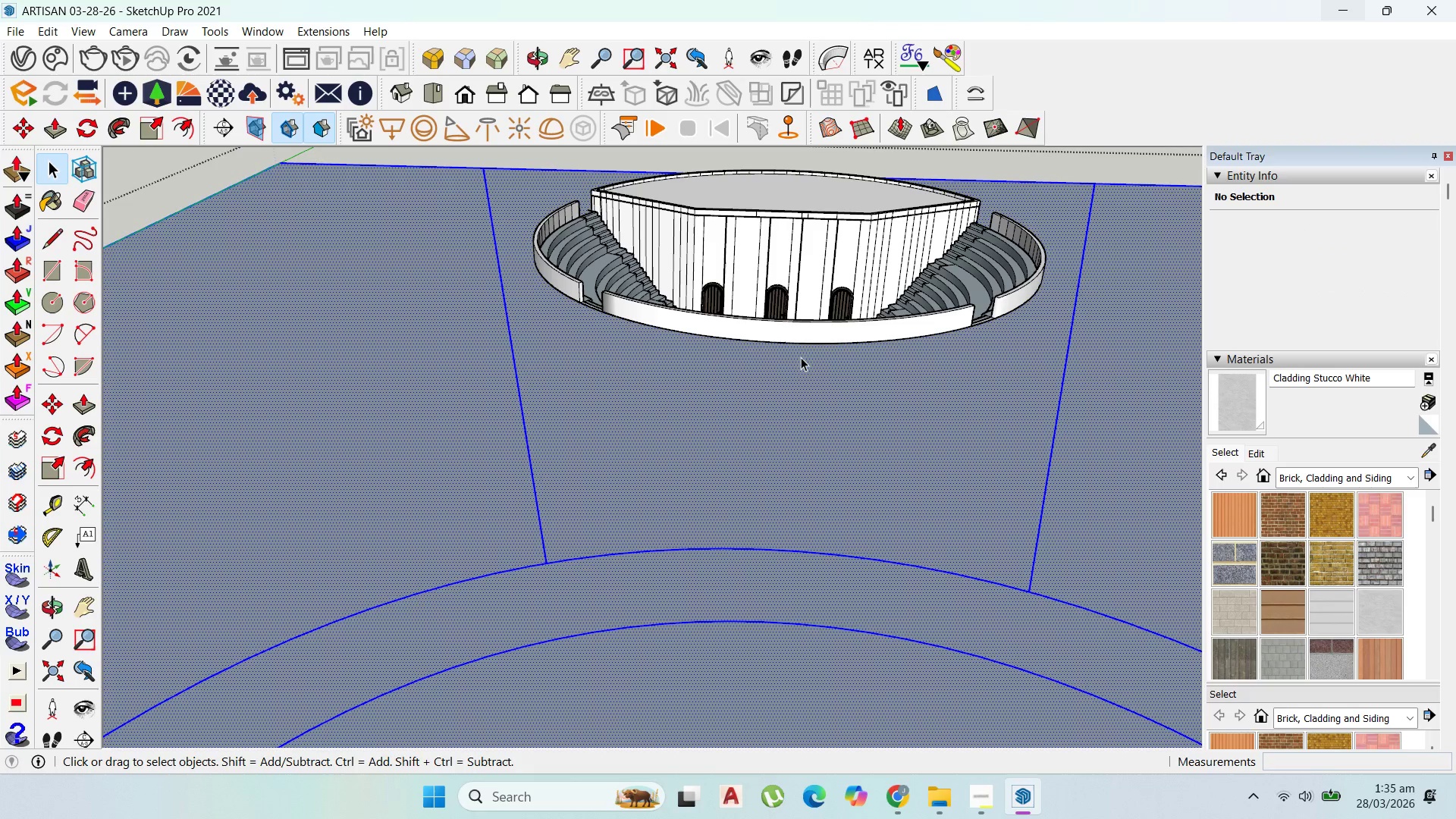 
triple_click([801, 357])
 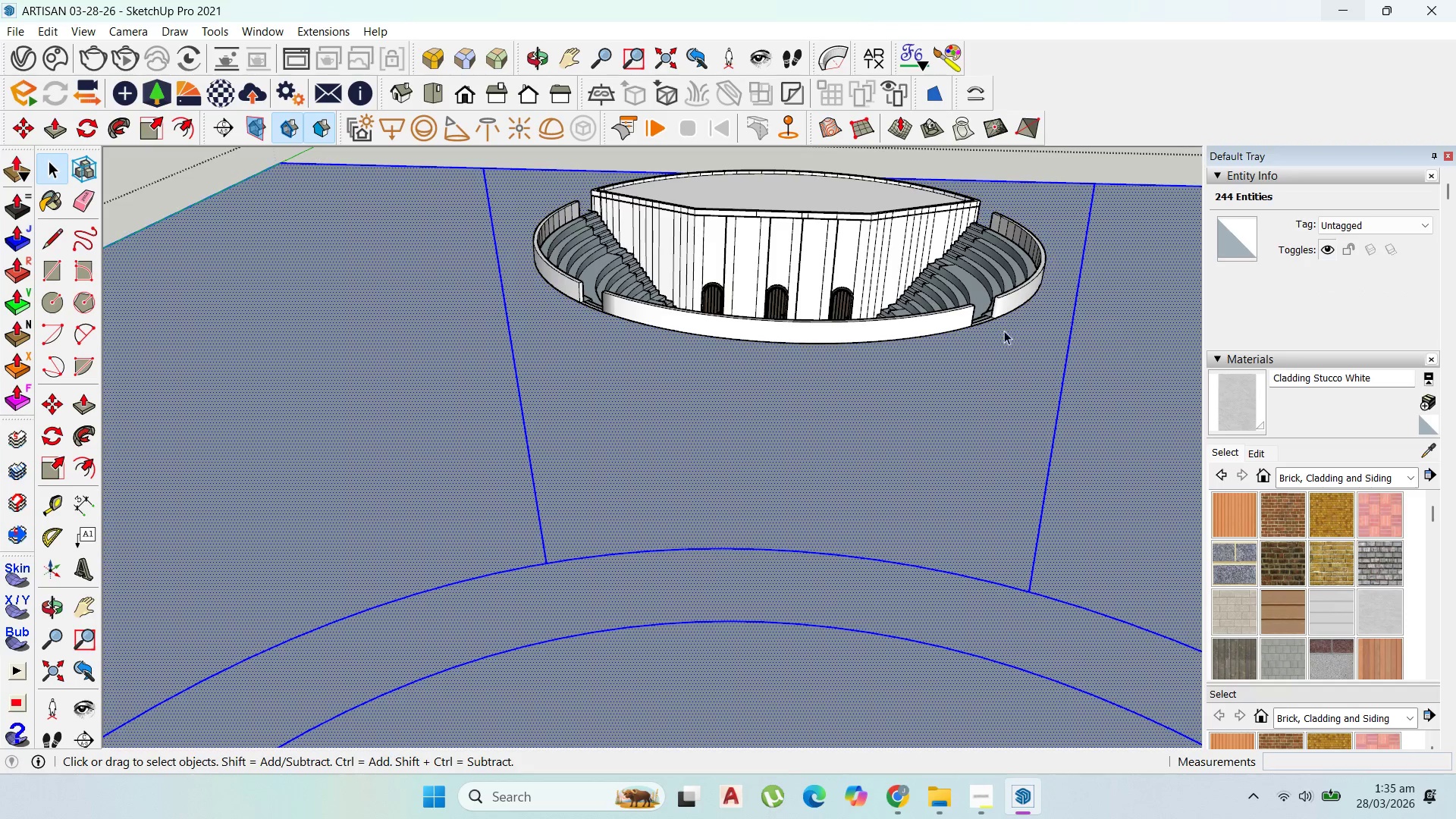 
left_click([977, 330])
 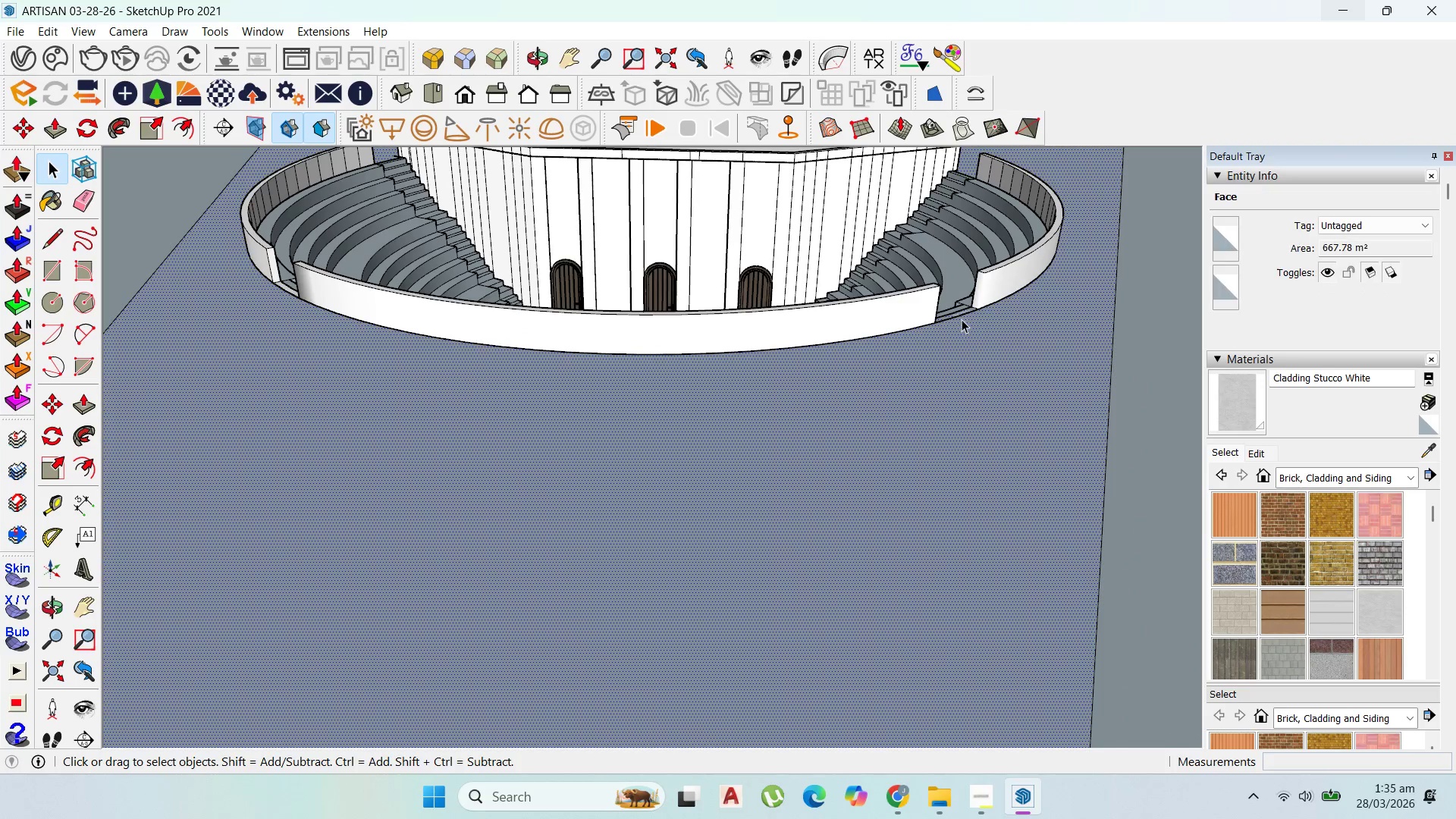 
scroll: coordinate [1004, 331], scroll_direction: up, amount: 6.0
 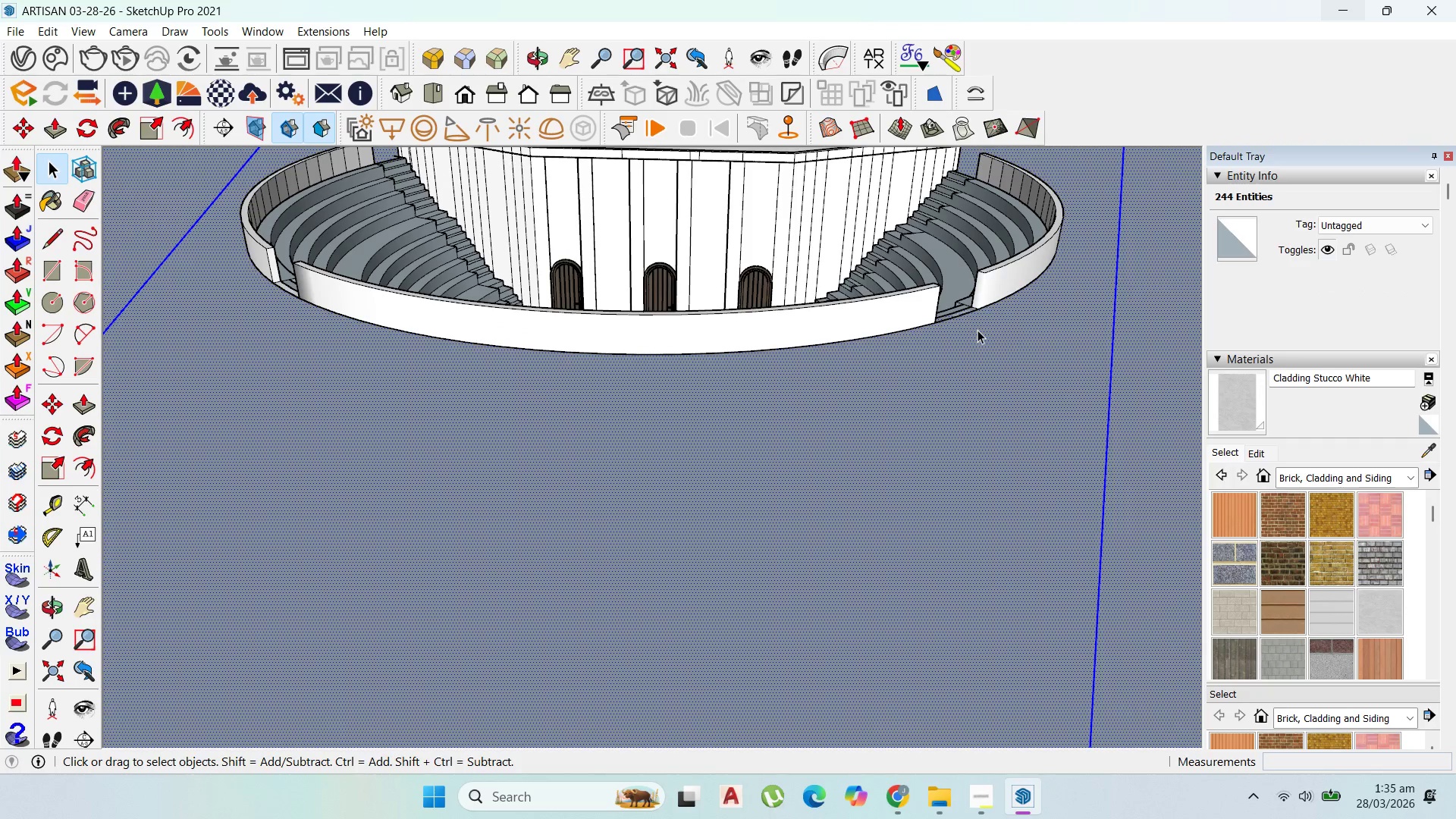 
left_click_drag(start_coordinate=[957, 318], to_coordinate=[953, 317])
 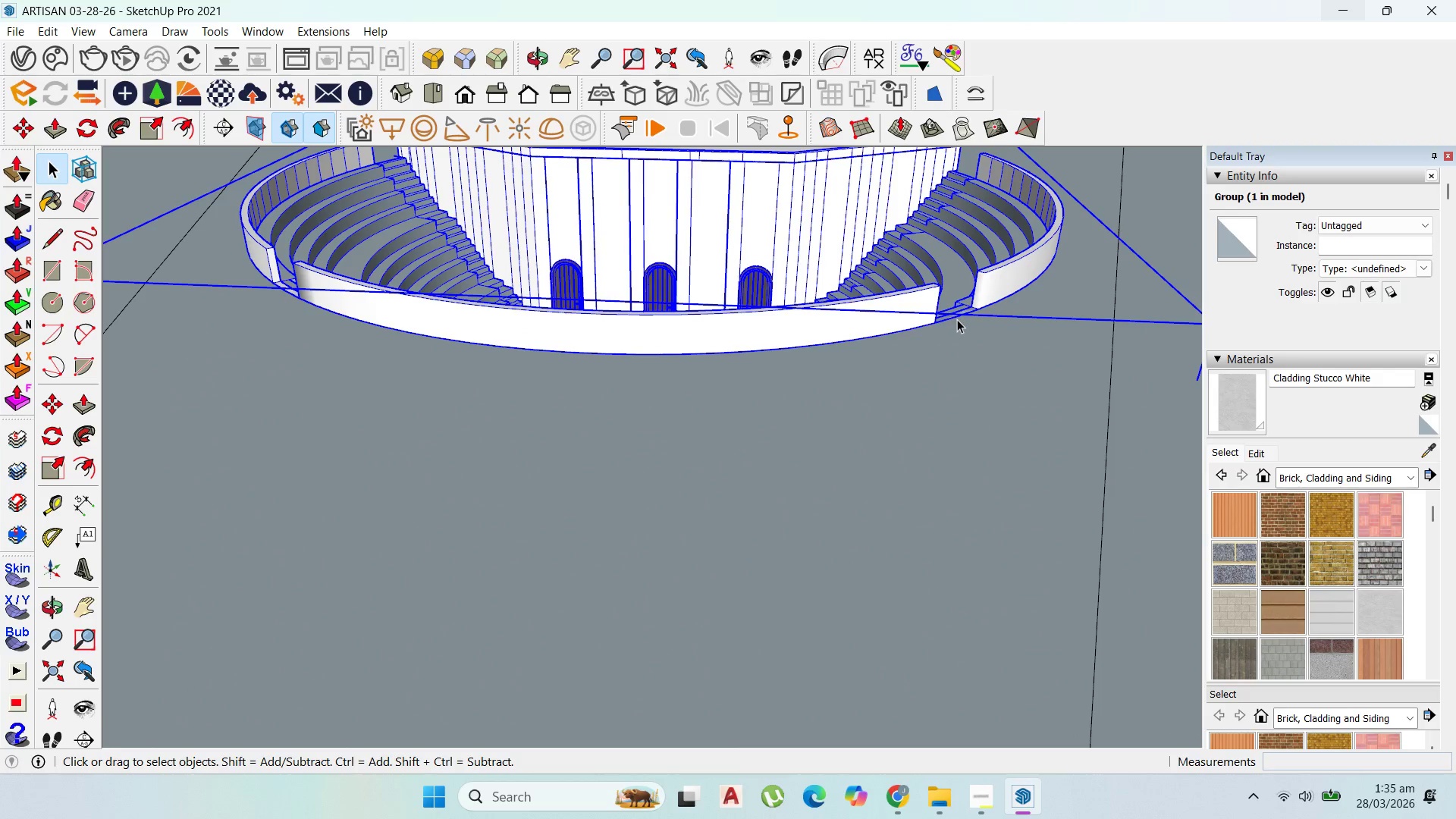 
double_click([957, 319])
 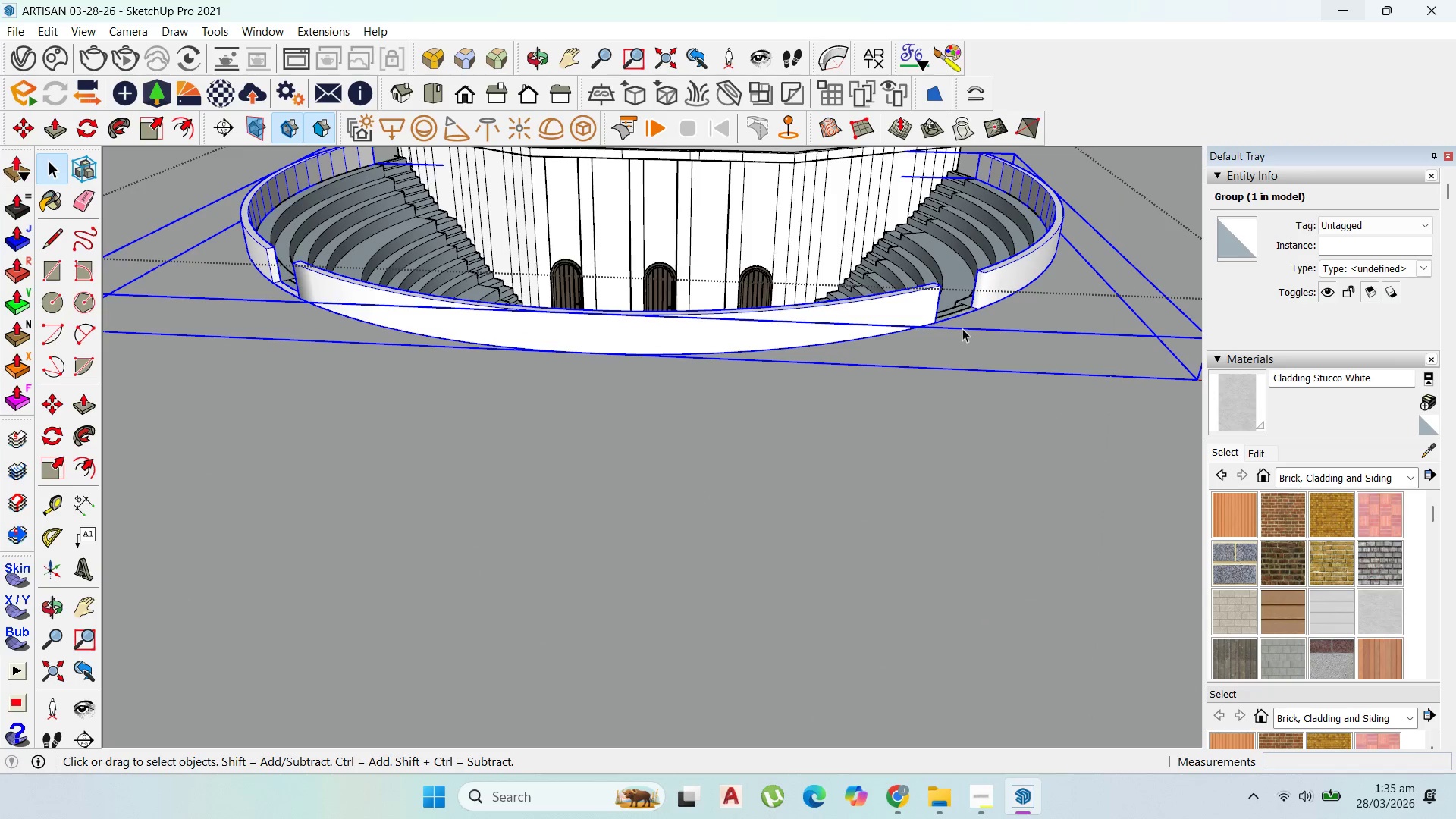 
double_click([964, 329])
 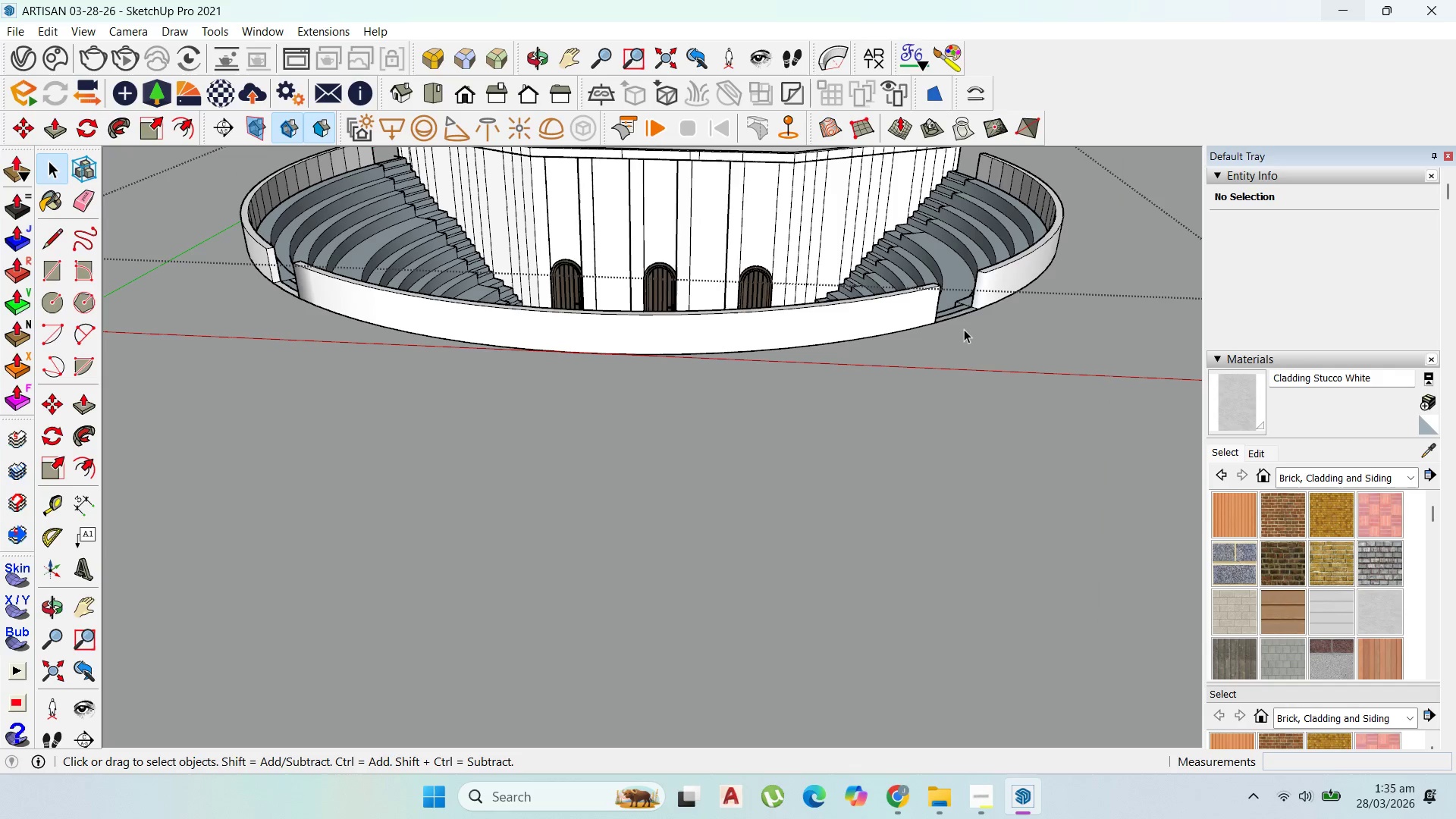 
triple_click([964, 329])
 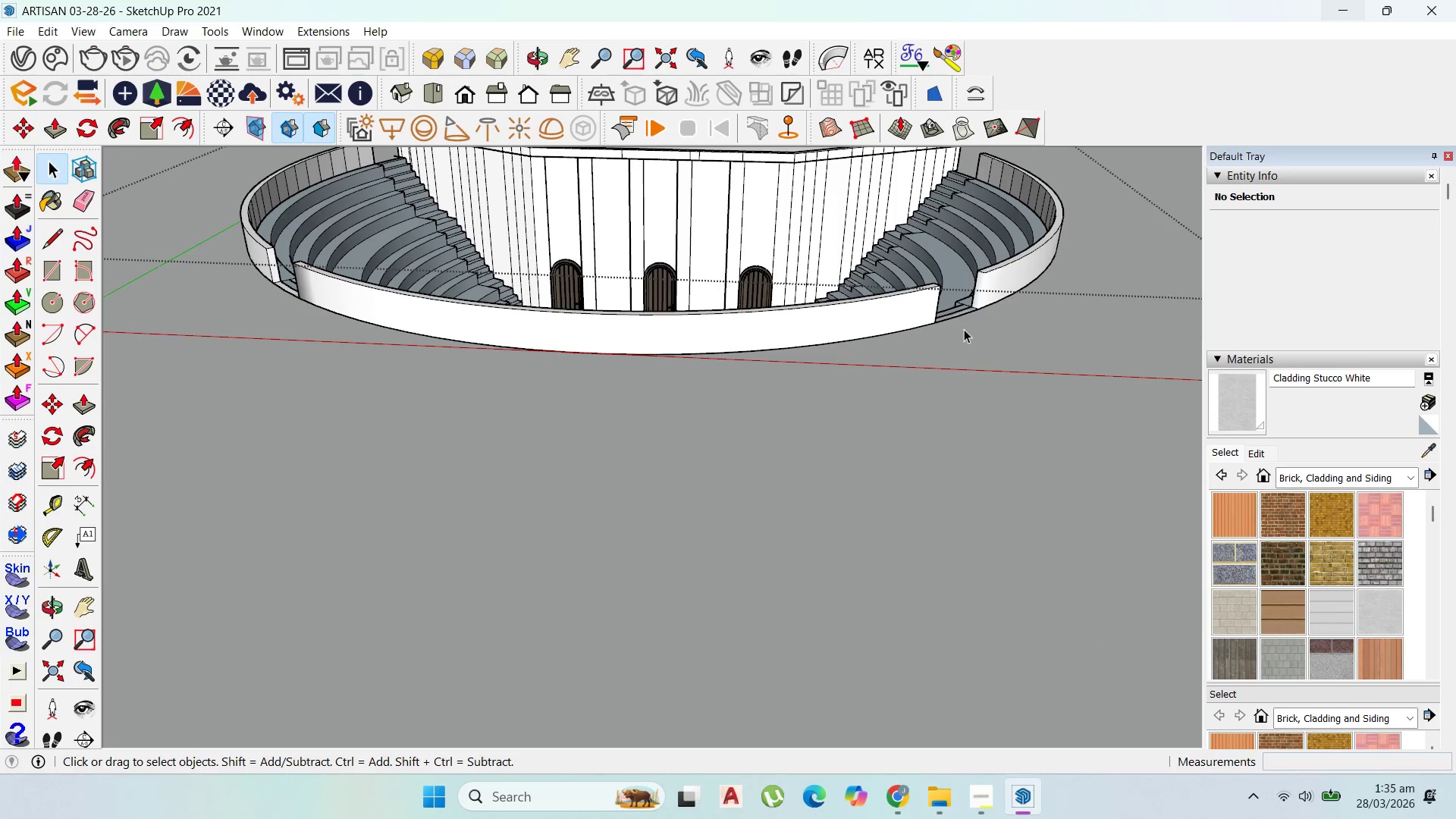 
triple_click([964, 329])
 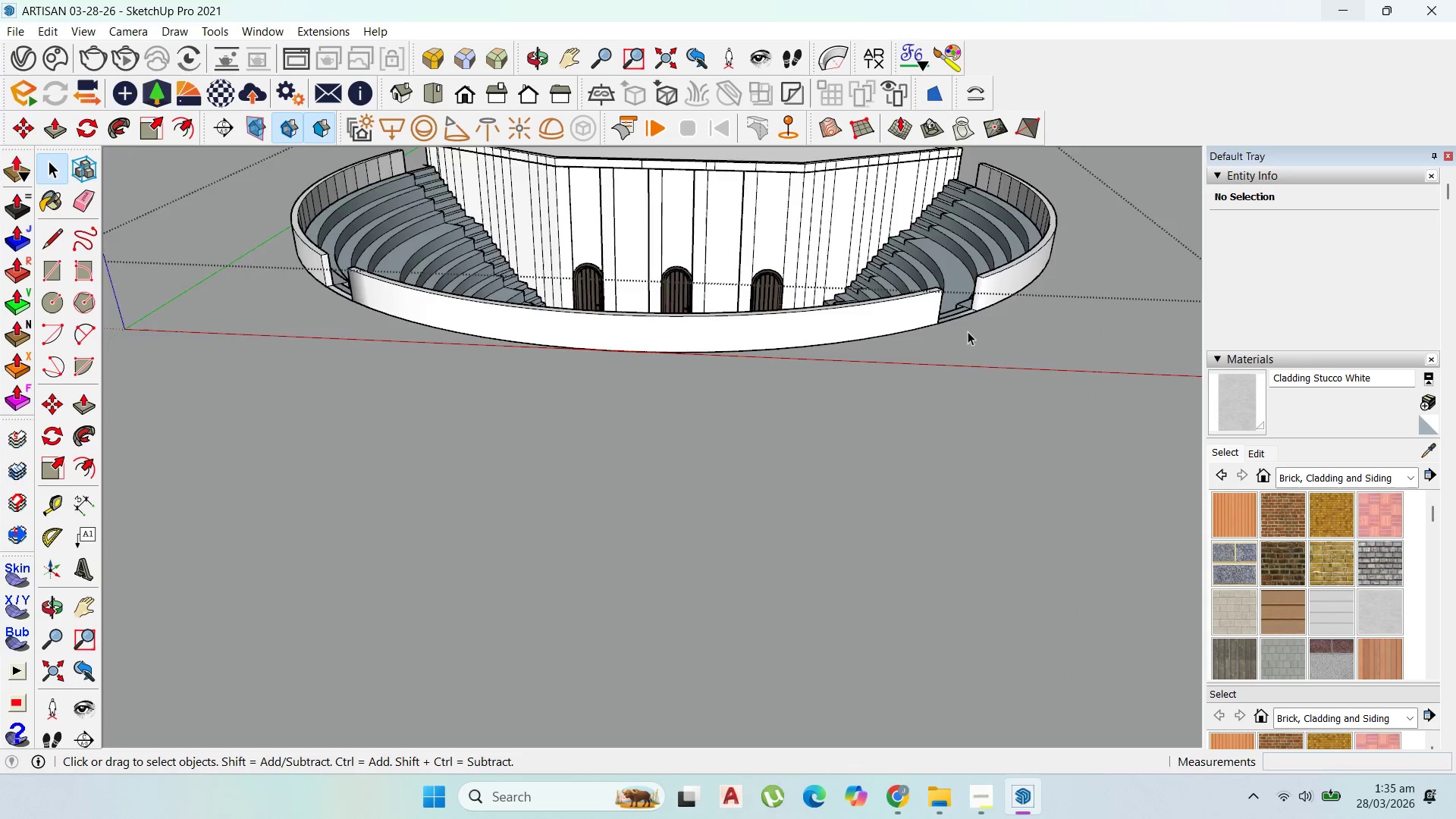 
scroll: coordinate [968, 331], scroll_direction: down, amount: 2.0
 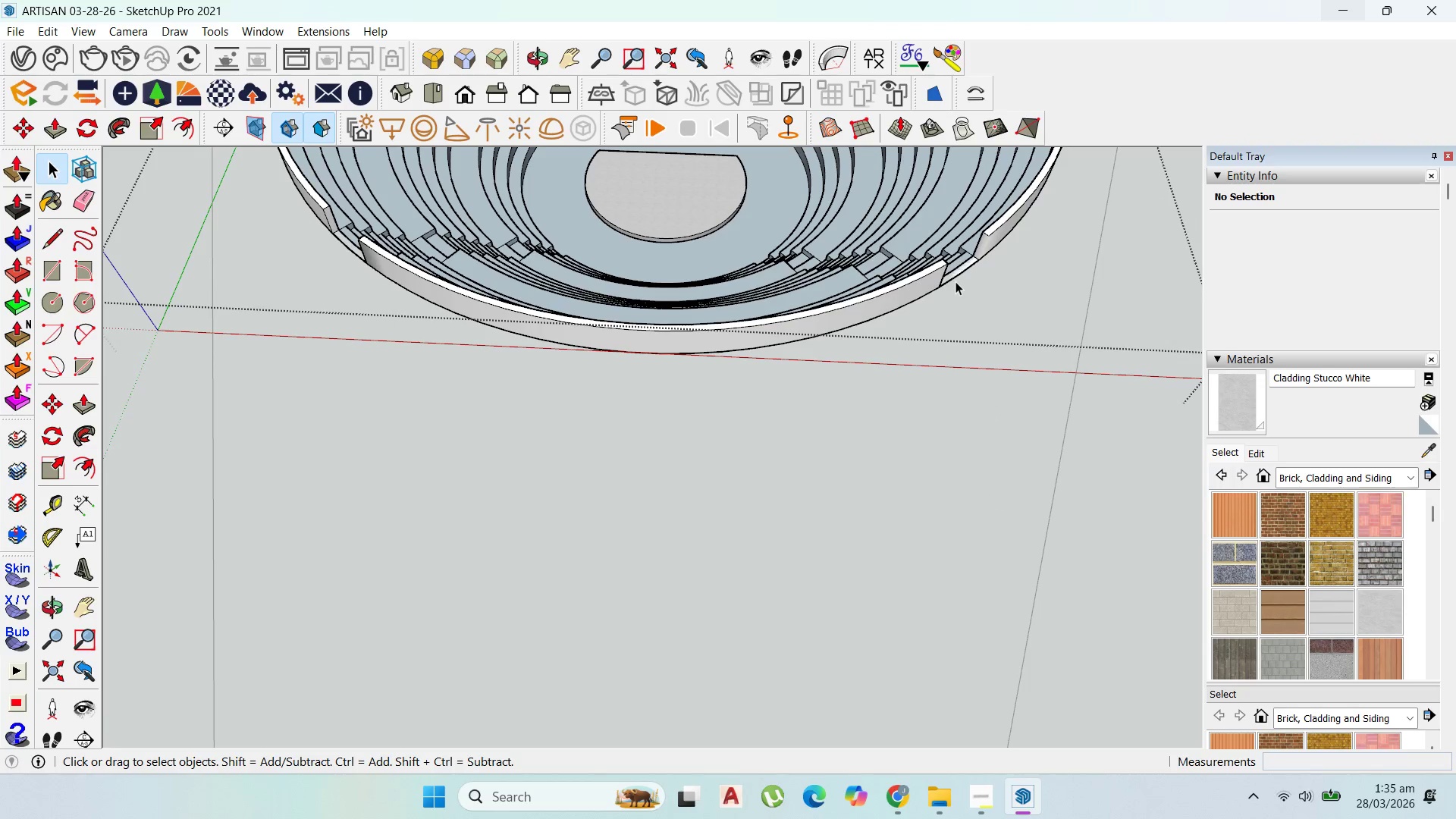 
left_click([956, 268])
 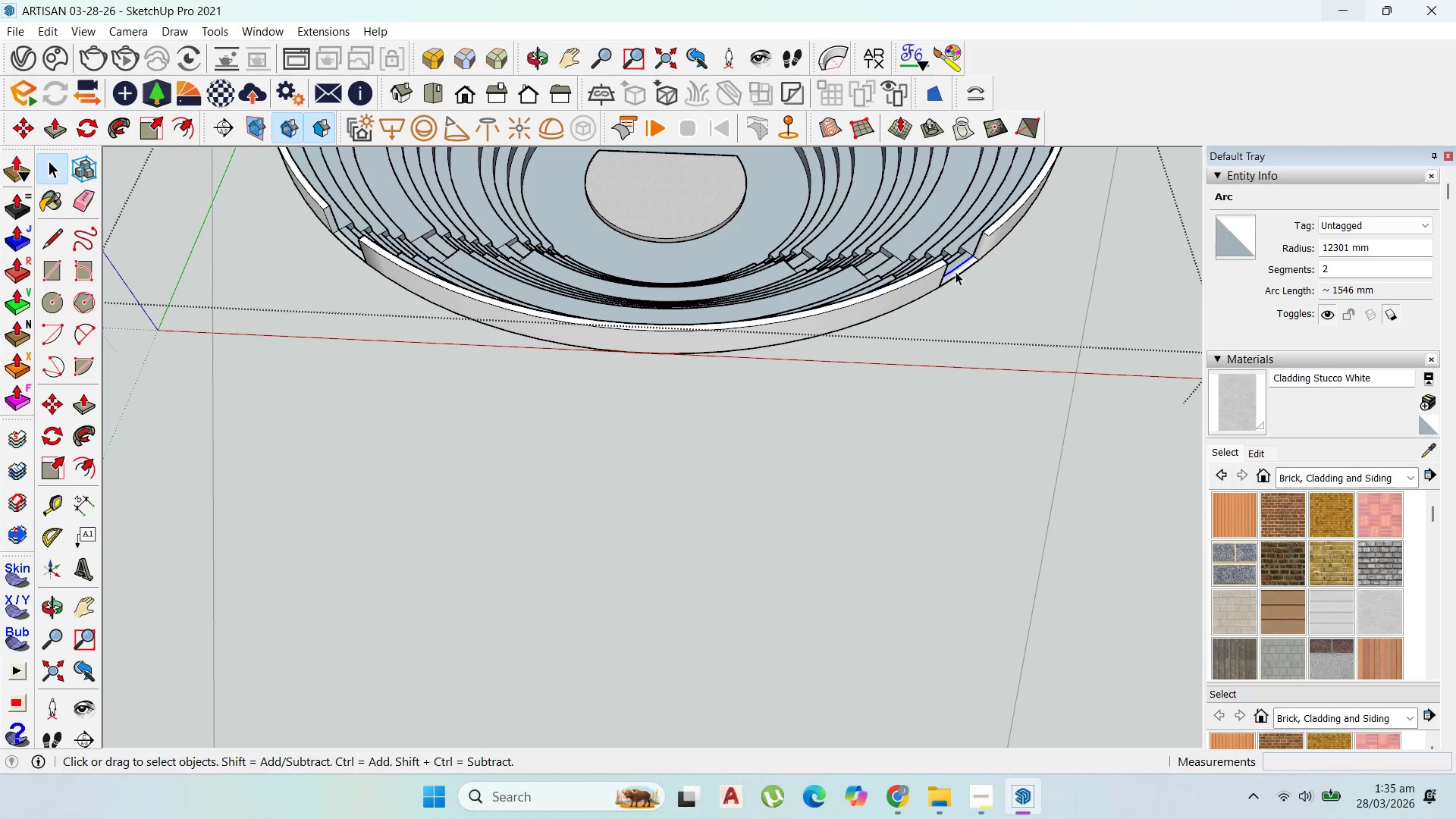 
scroll: coordinate [942, 300], scroll_direction: down, amount: 4.0
 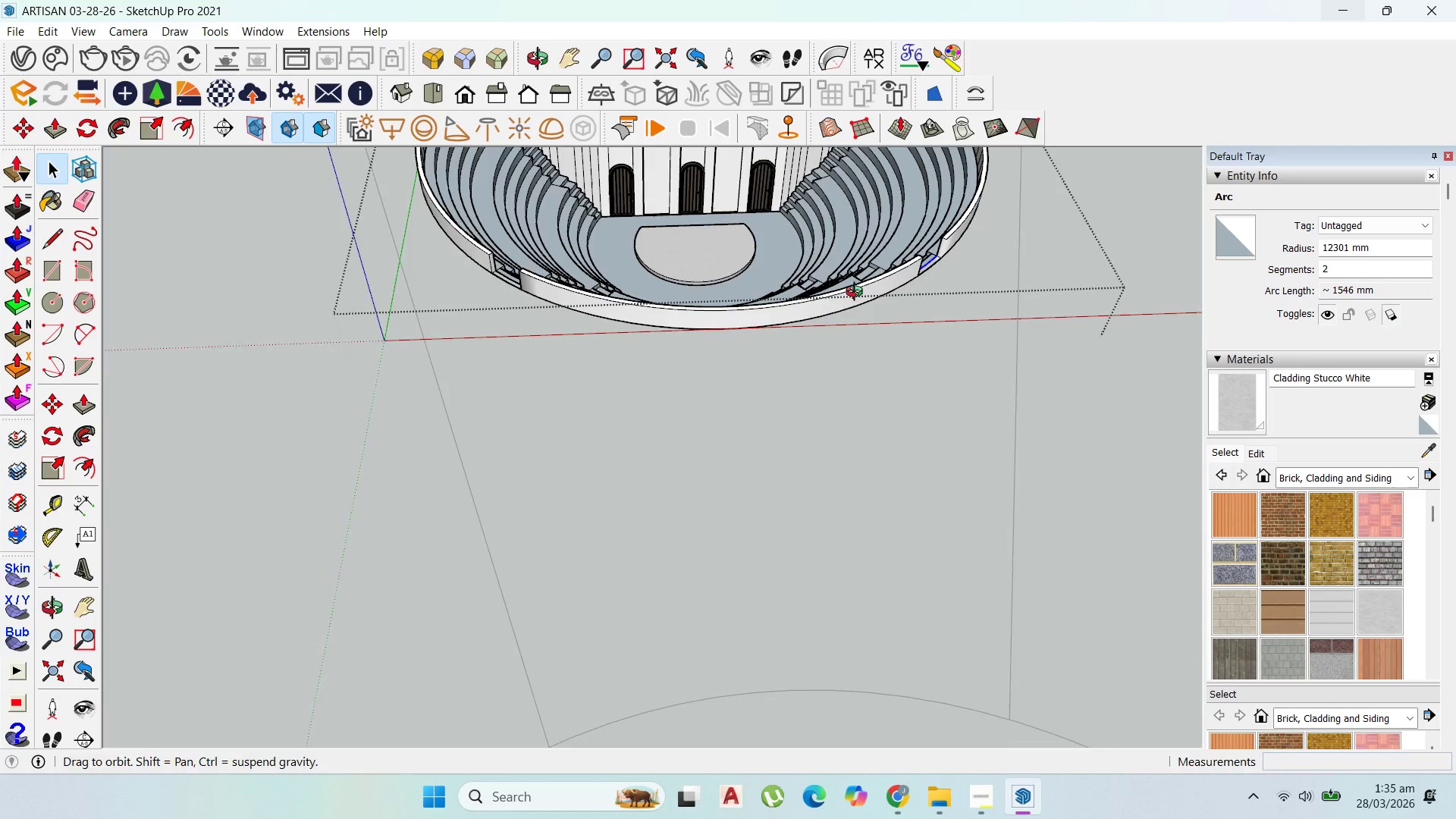 
key(Escape)
 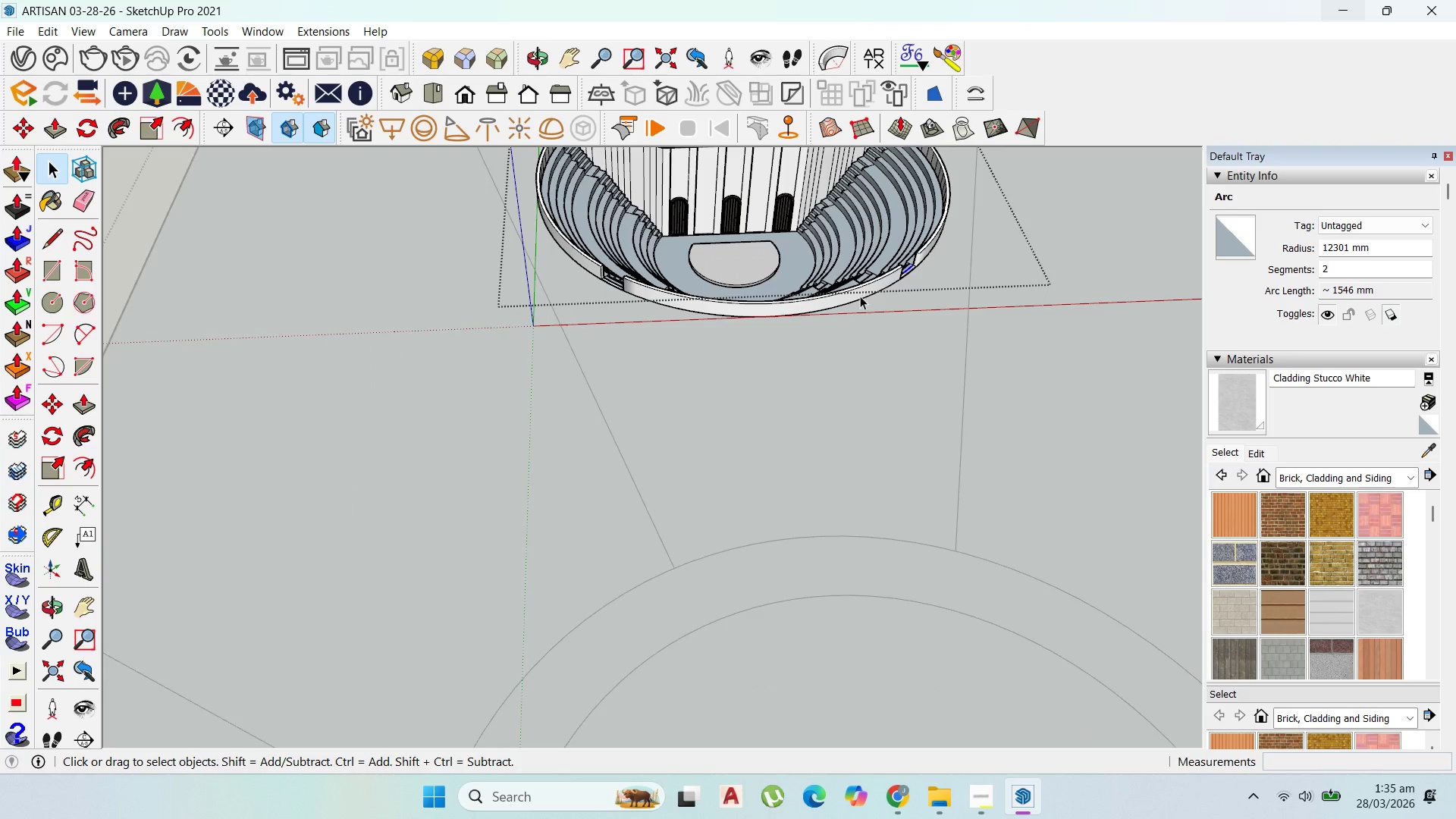 
key(Escape)
 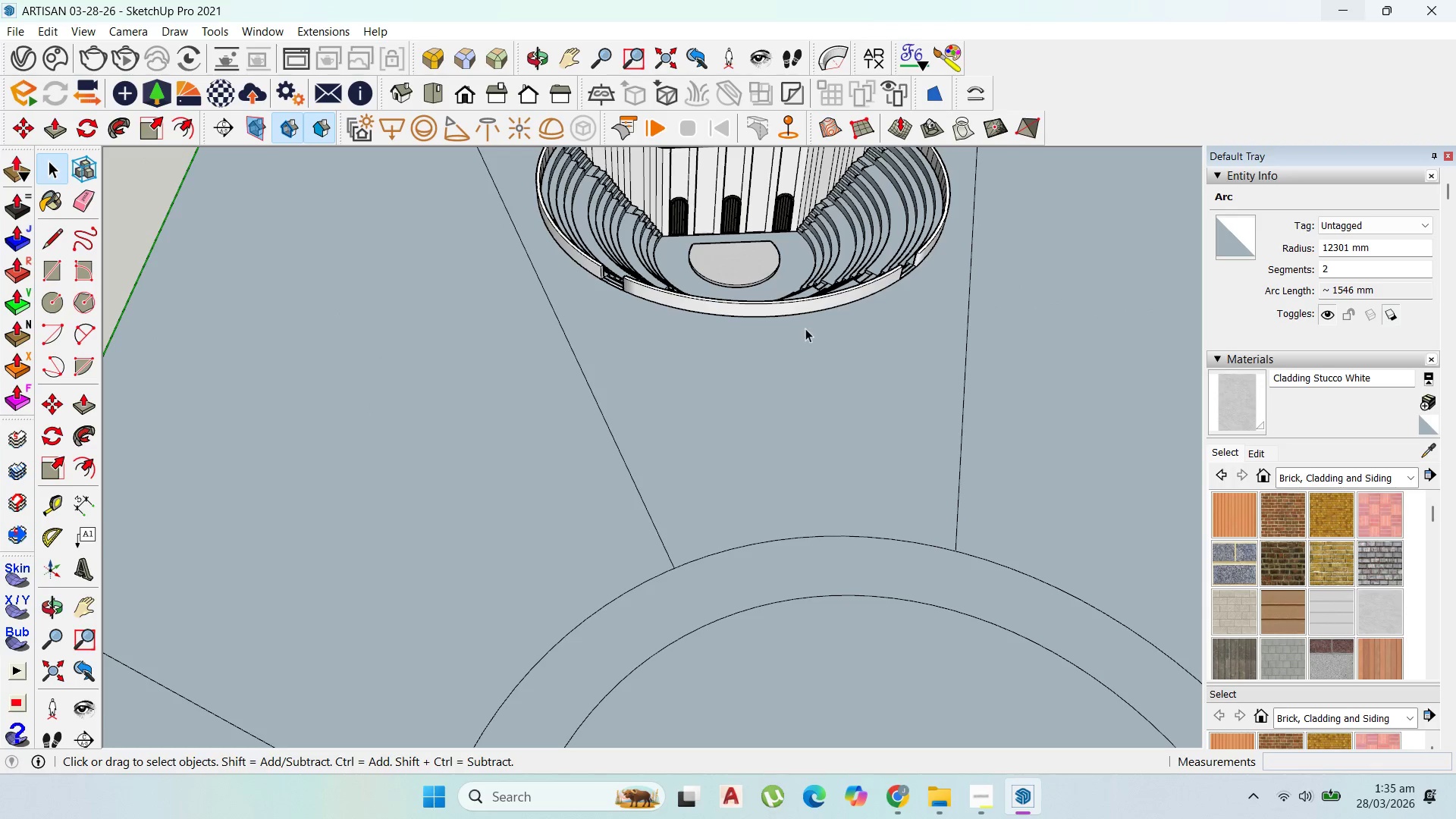 
scroll: coordinate [802, 330], scroll_direction: down, amount: 7.0
 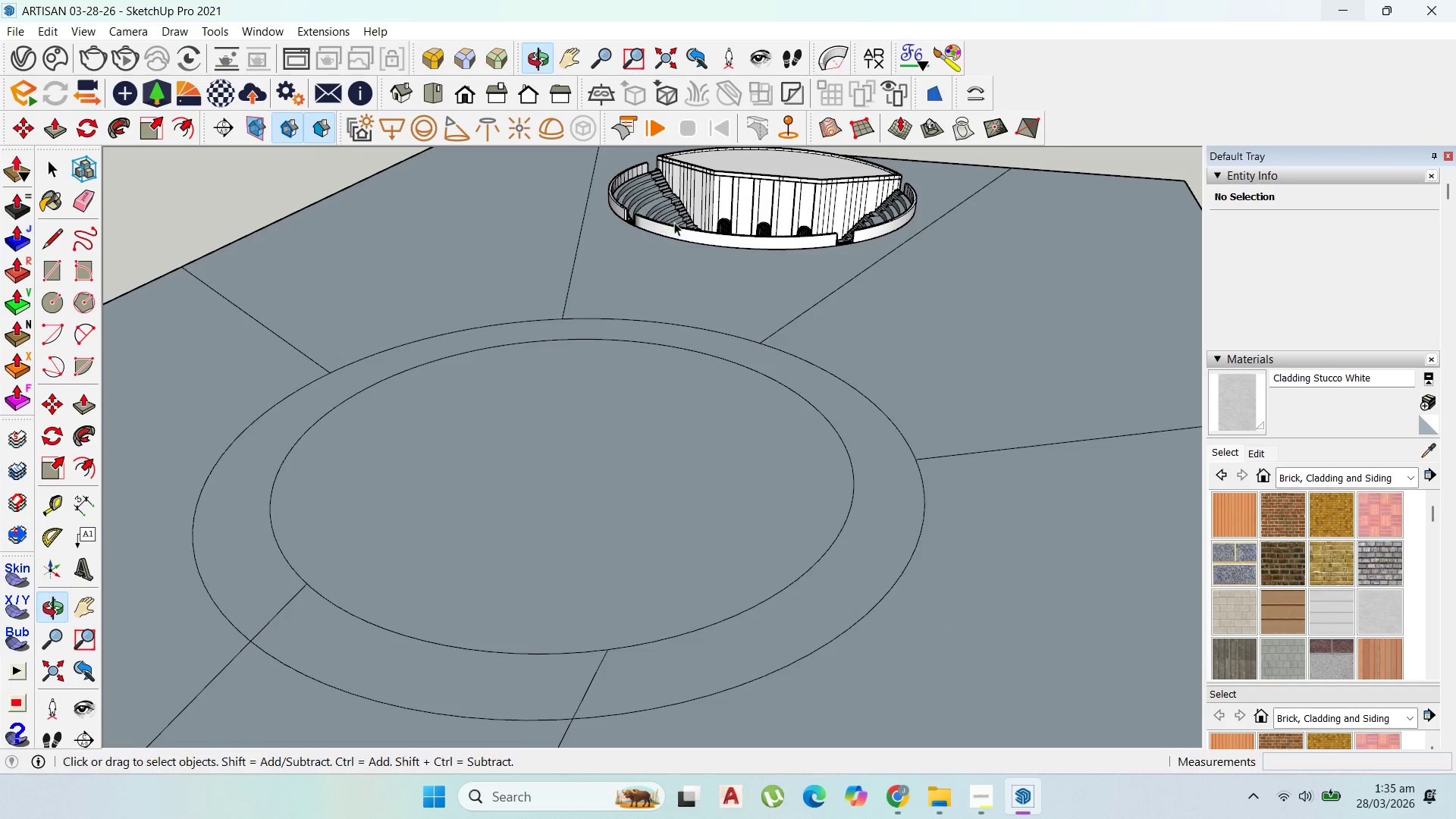 
scroll: coordinate [648, 169], scroll_direction: up, amount: 9.0
 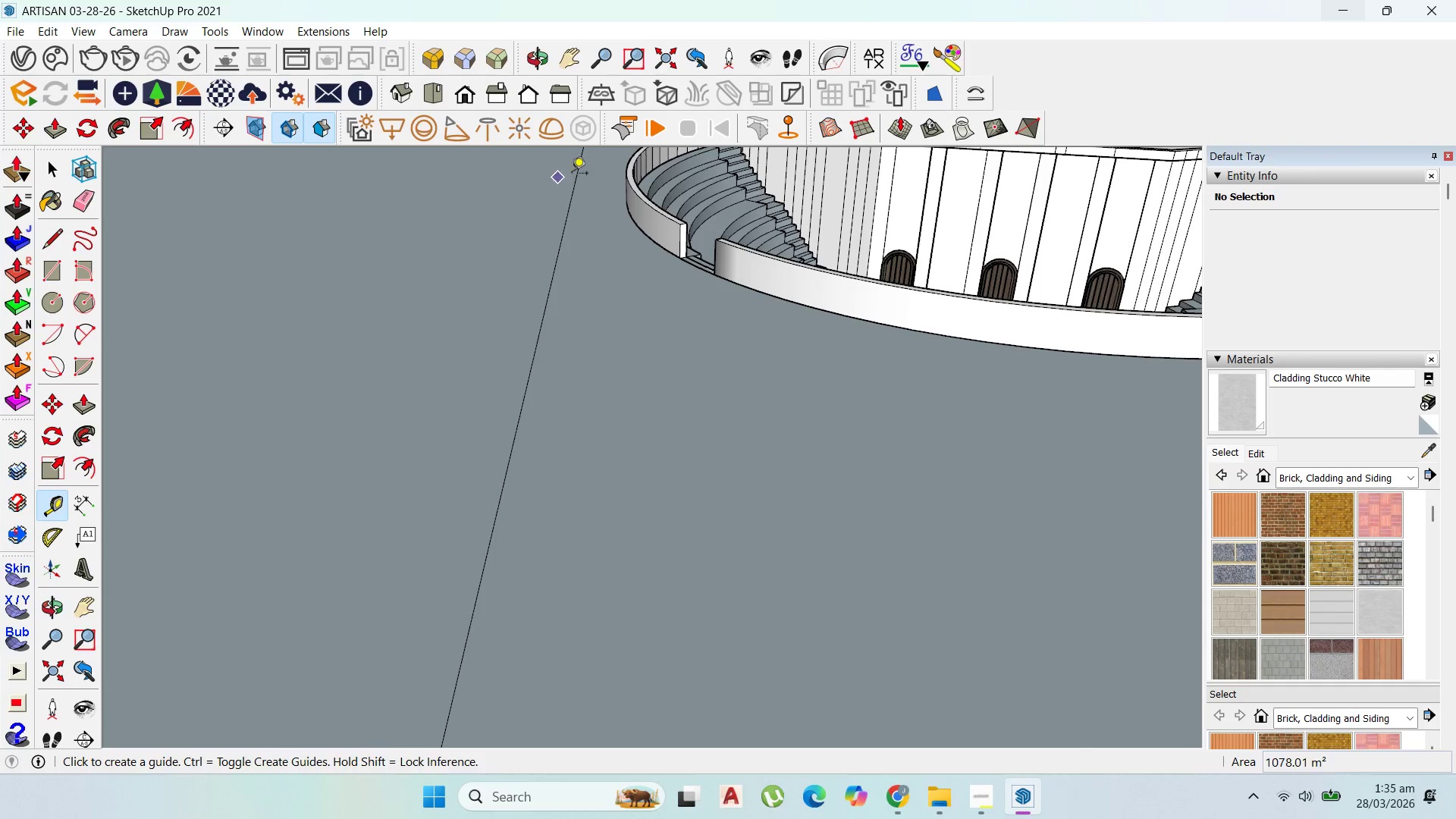 
left_click_drag(start_coordinate=[579, 190], to_coordinate=[583, 190])
 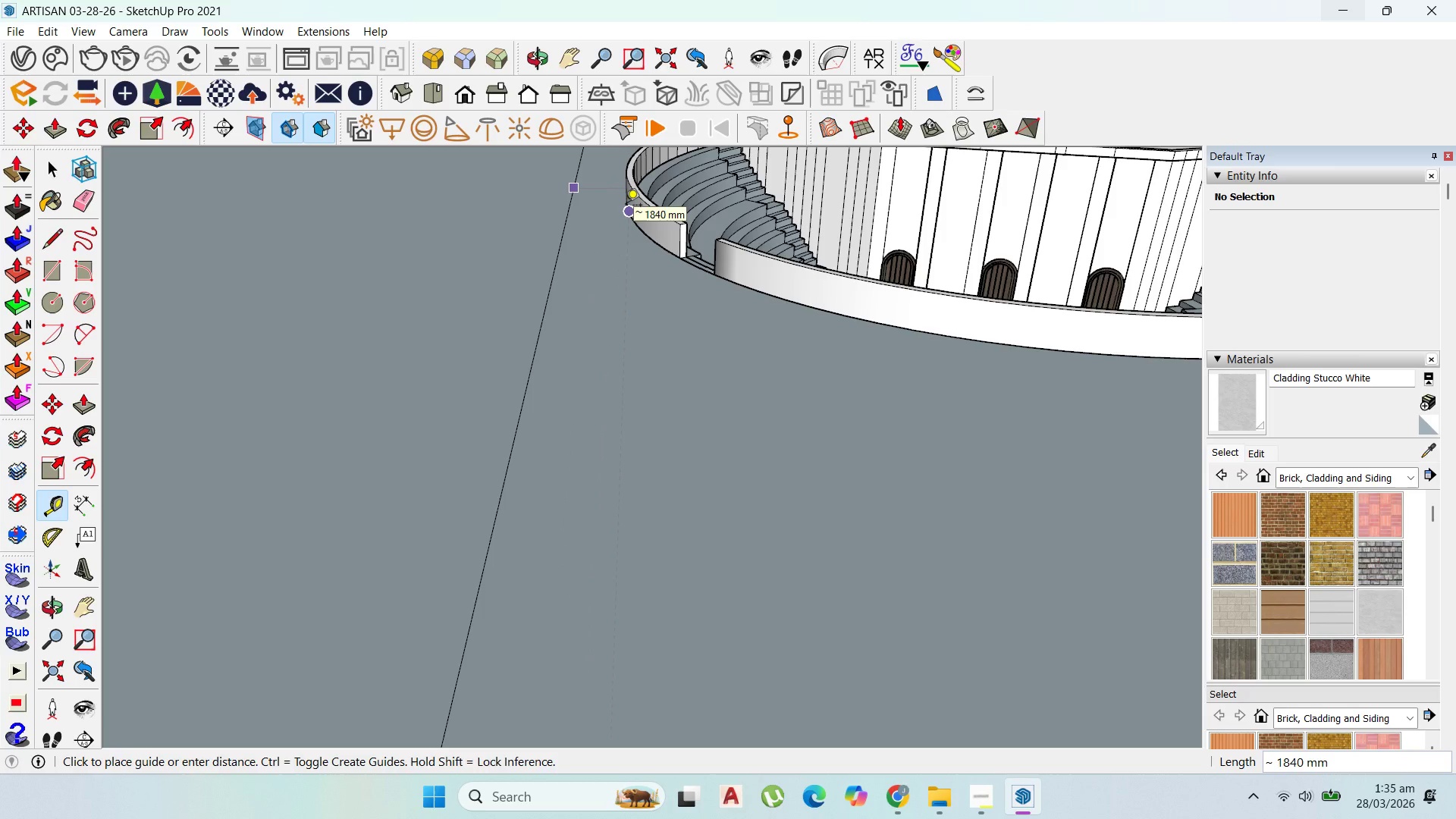 
key(Escape)
 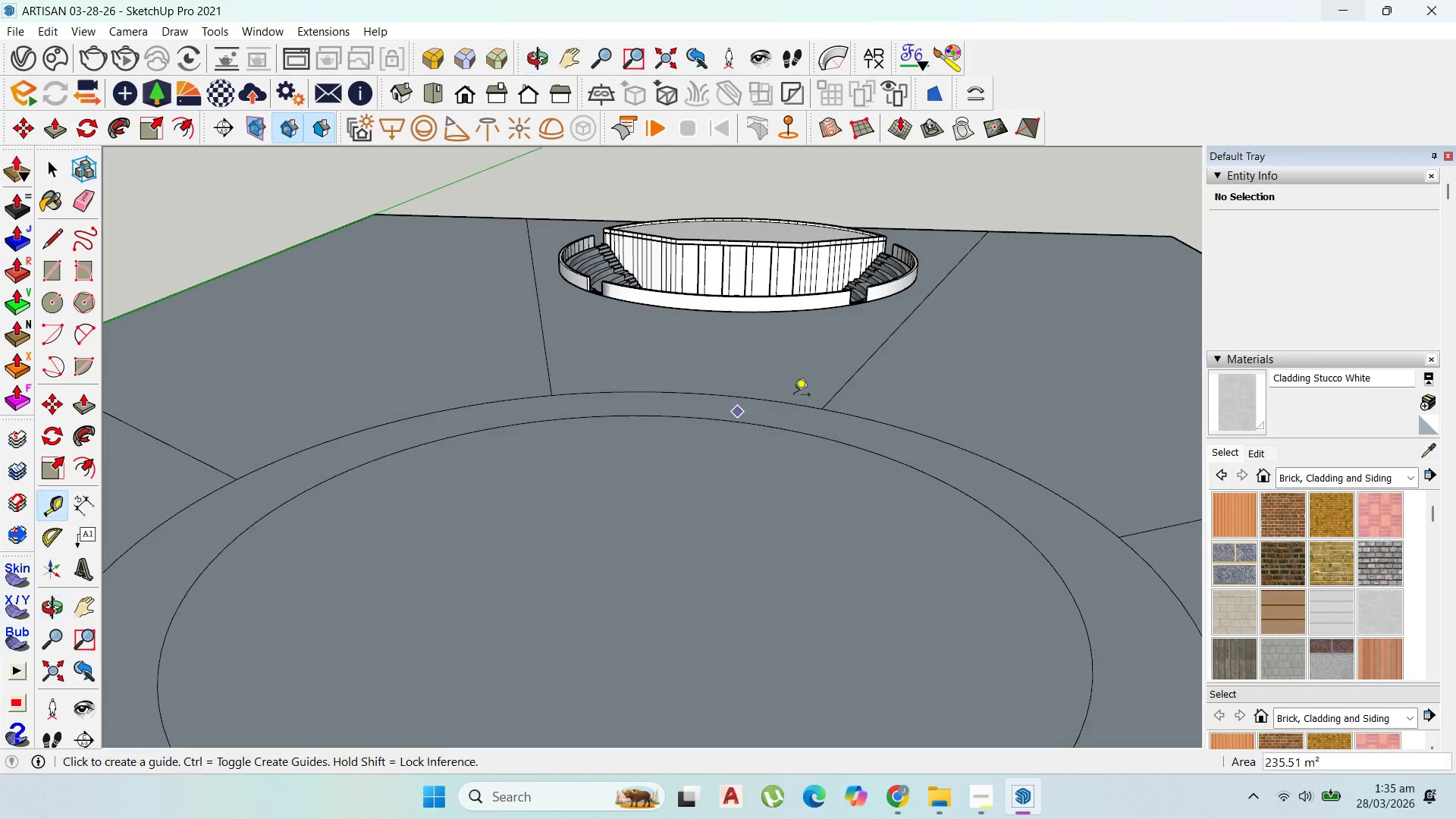 
scroll: coordinate [454, 281], scroll_direction: down, amount: 11.0
 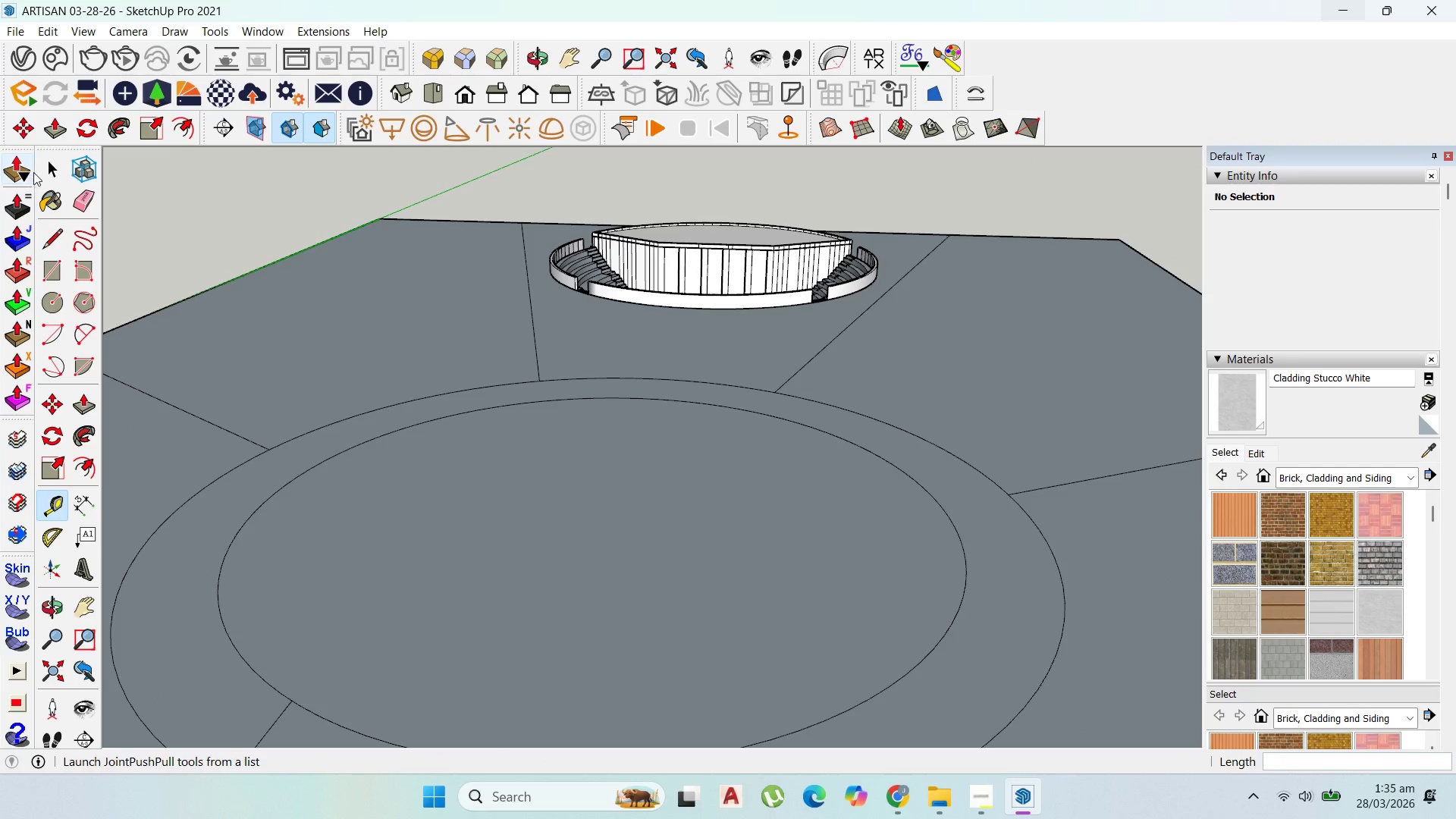 
left_click([49, 169])
 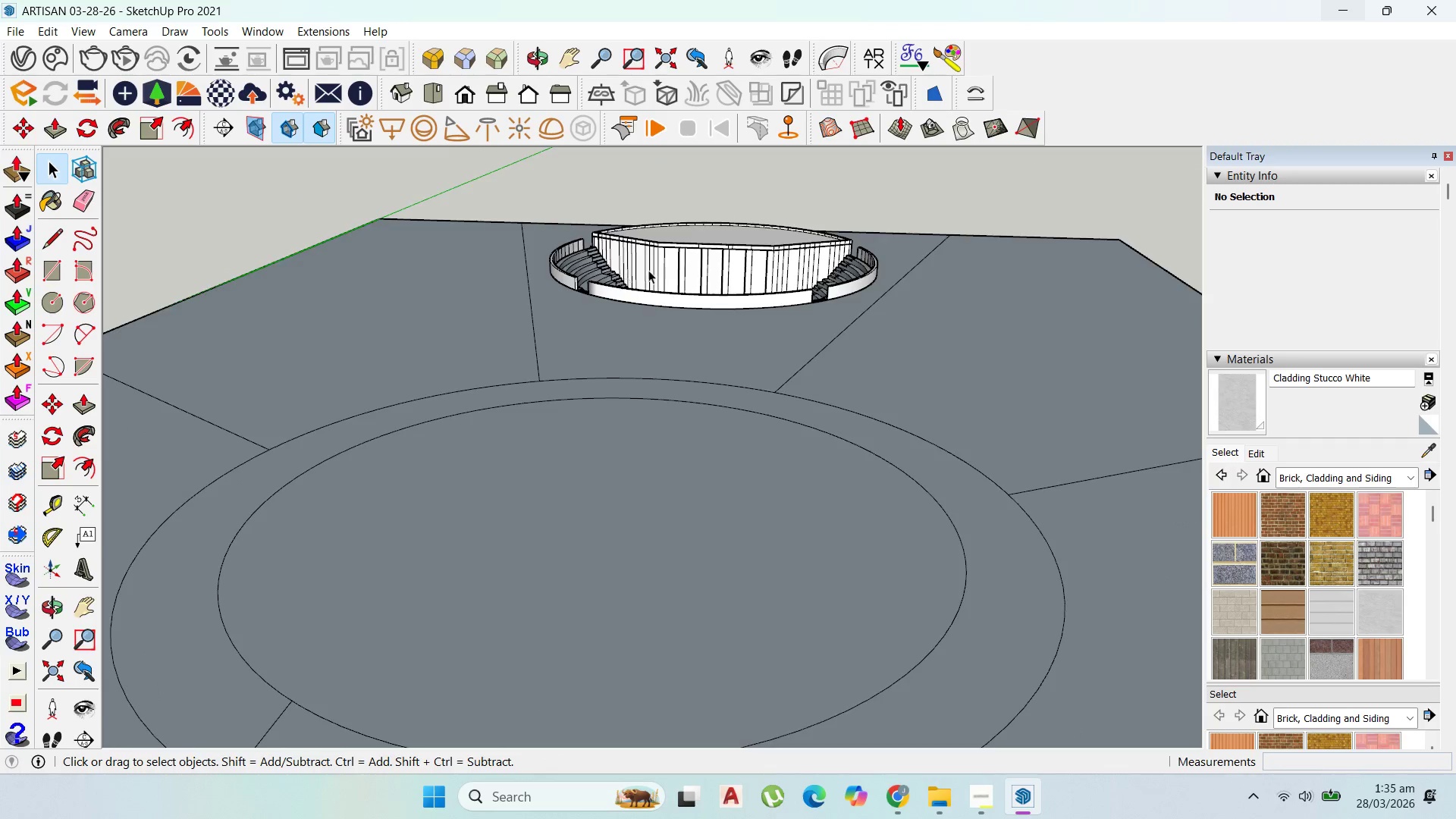 
scroll: coordinate [724, 422], scroll_direction: up, amount: 15.0
 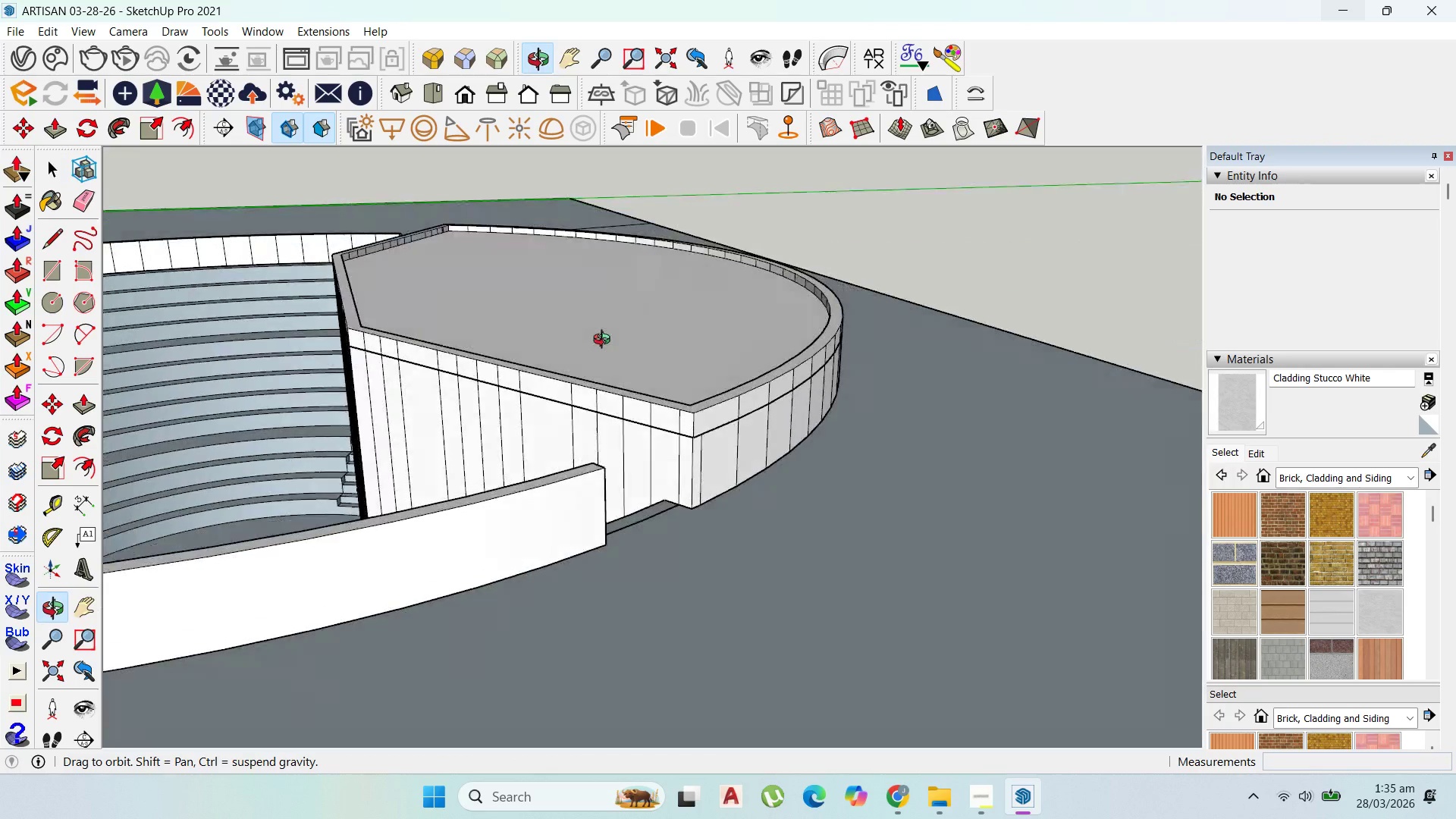 
scroll: coordinate [717, 290], scroll_direction: down, amount: 9.0
 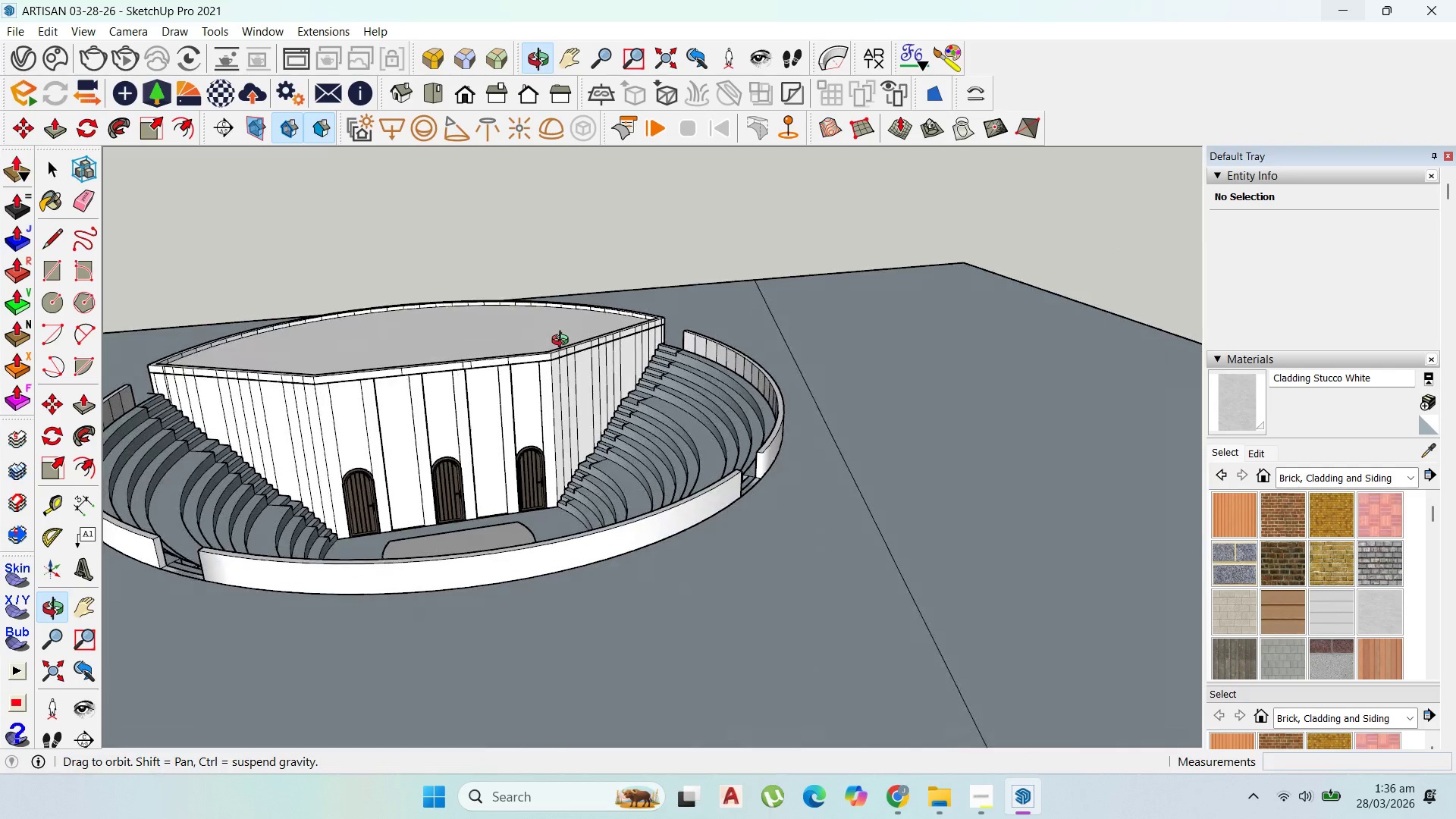 
scroll: coordinate [554, 354], scroll_direction: up, amount: 3.0
 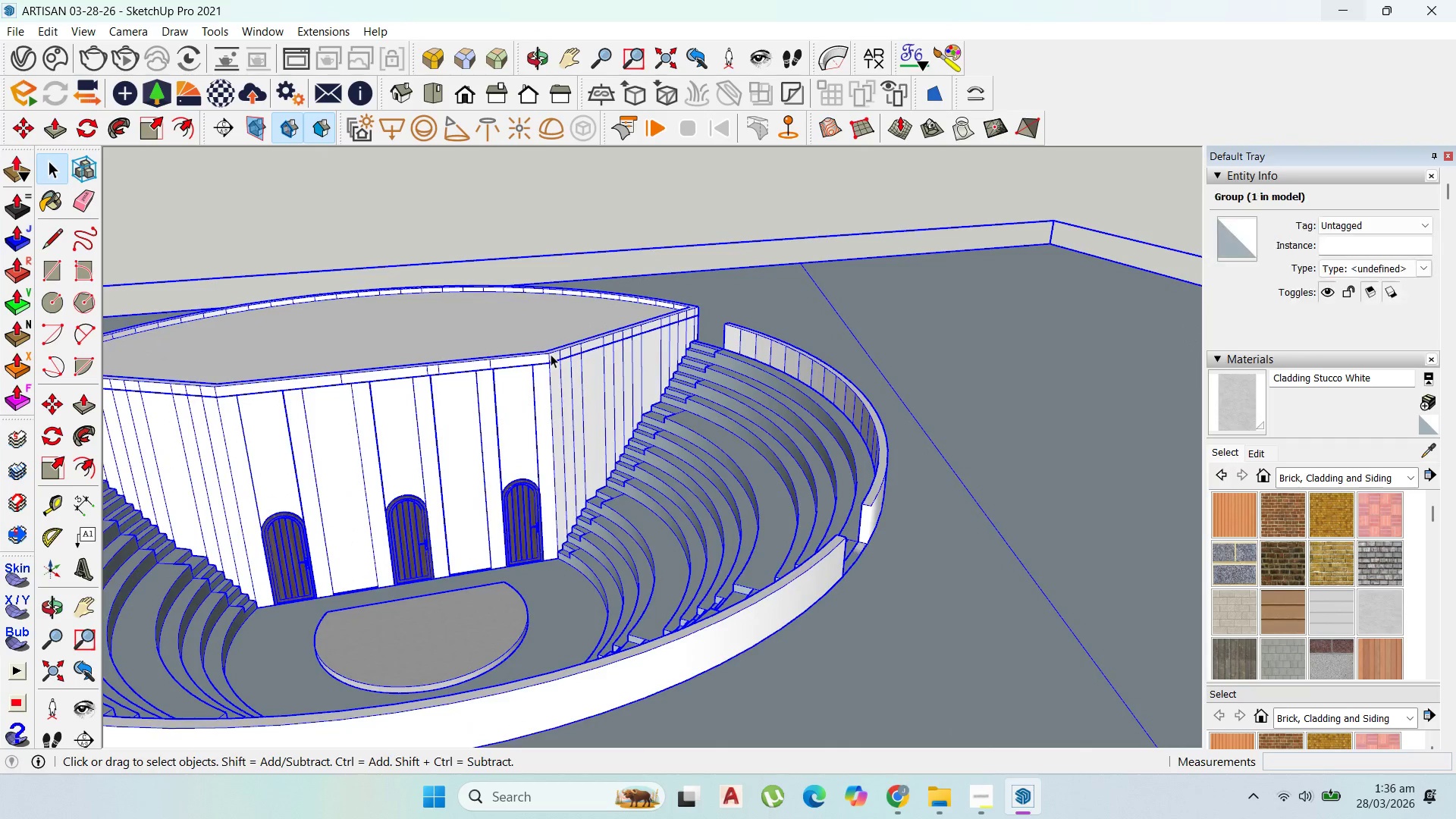 
double_click([551, 354])
 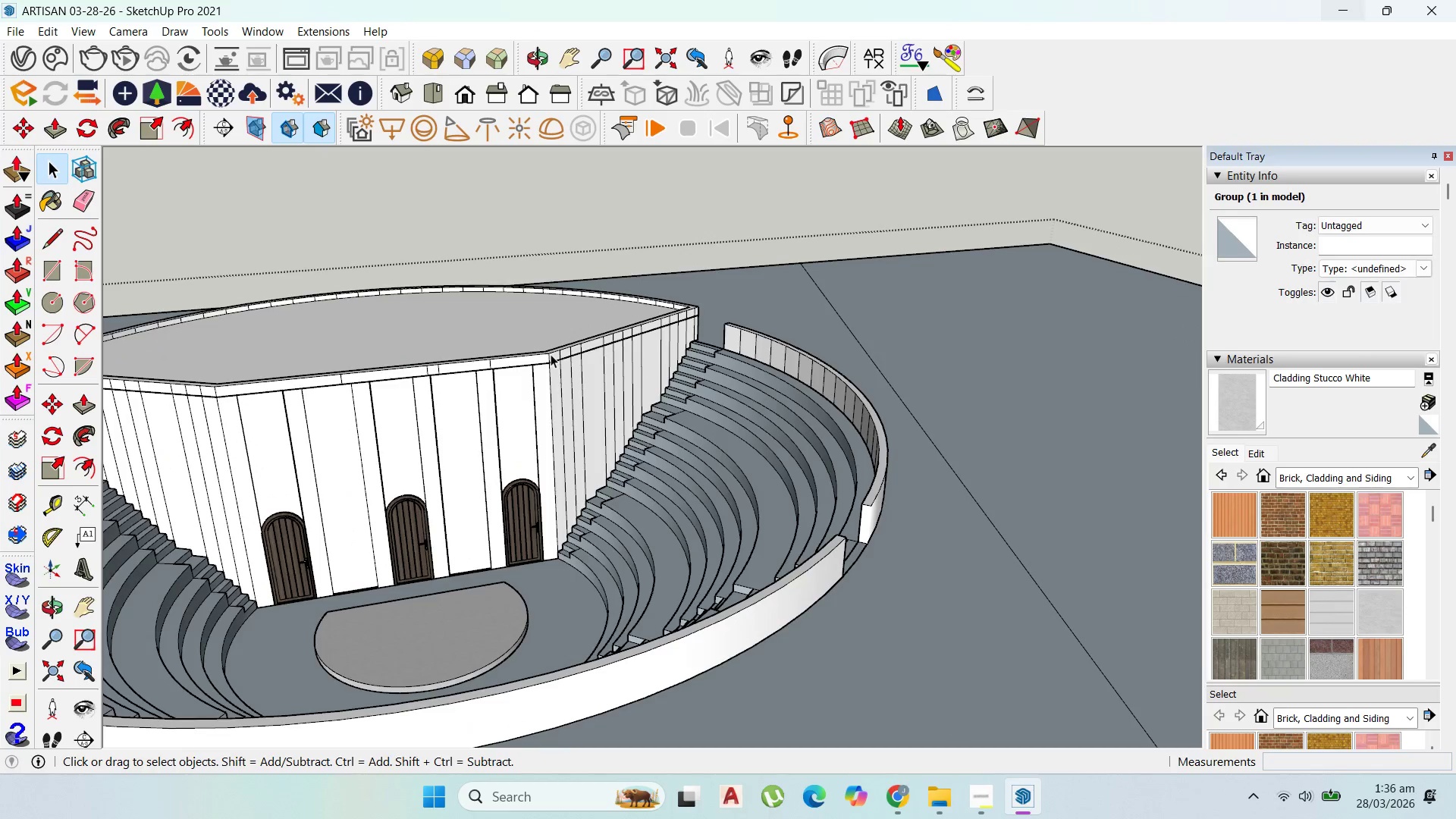 
triple_click([551, 354])
 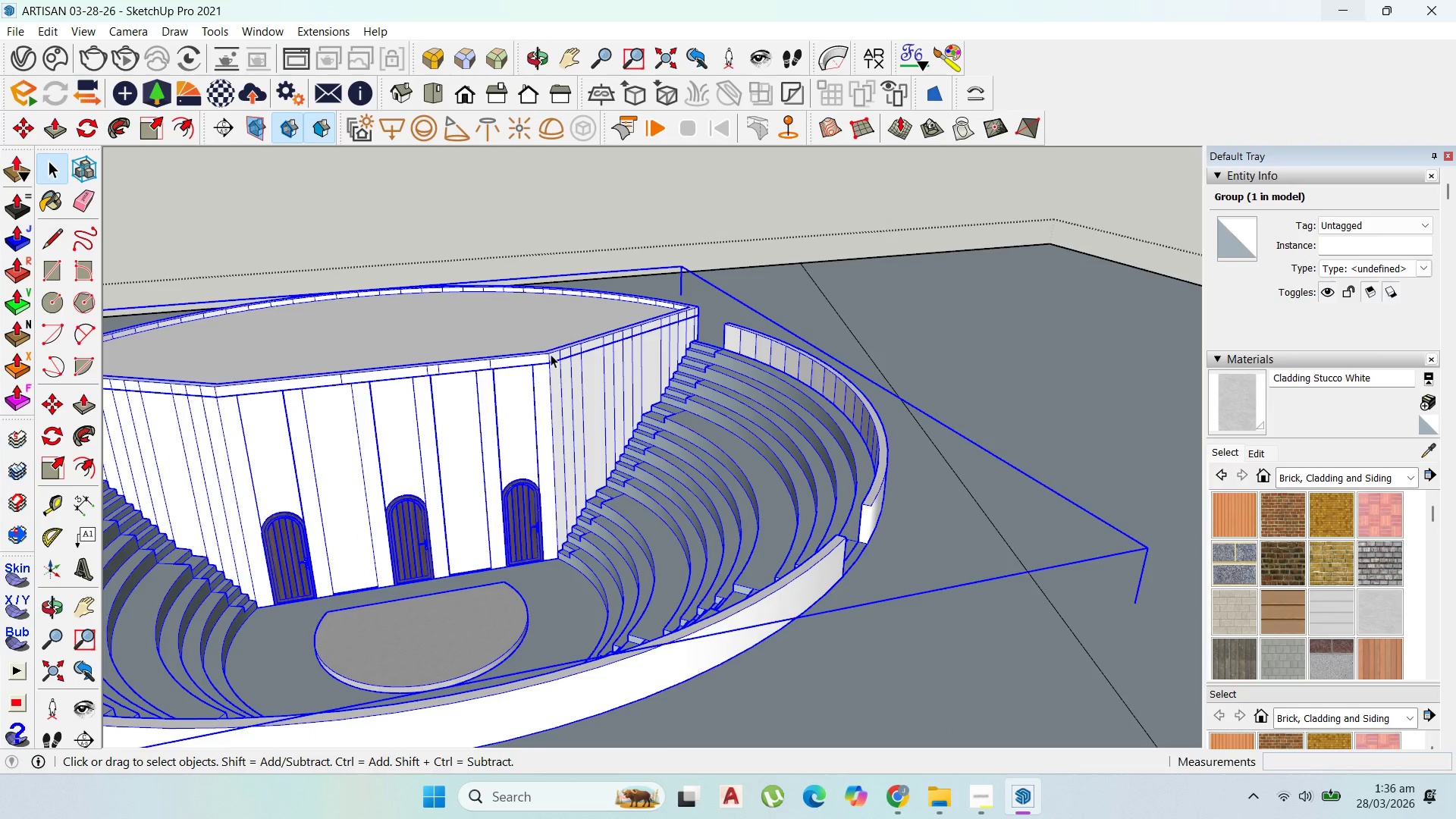 
triple_click([551, 354])
 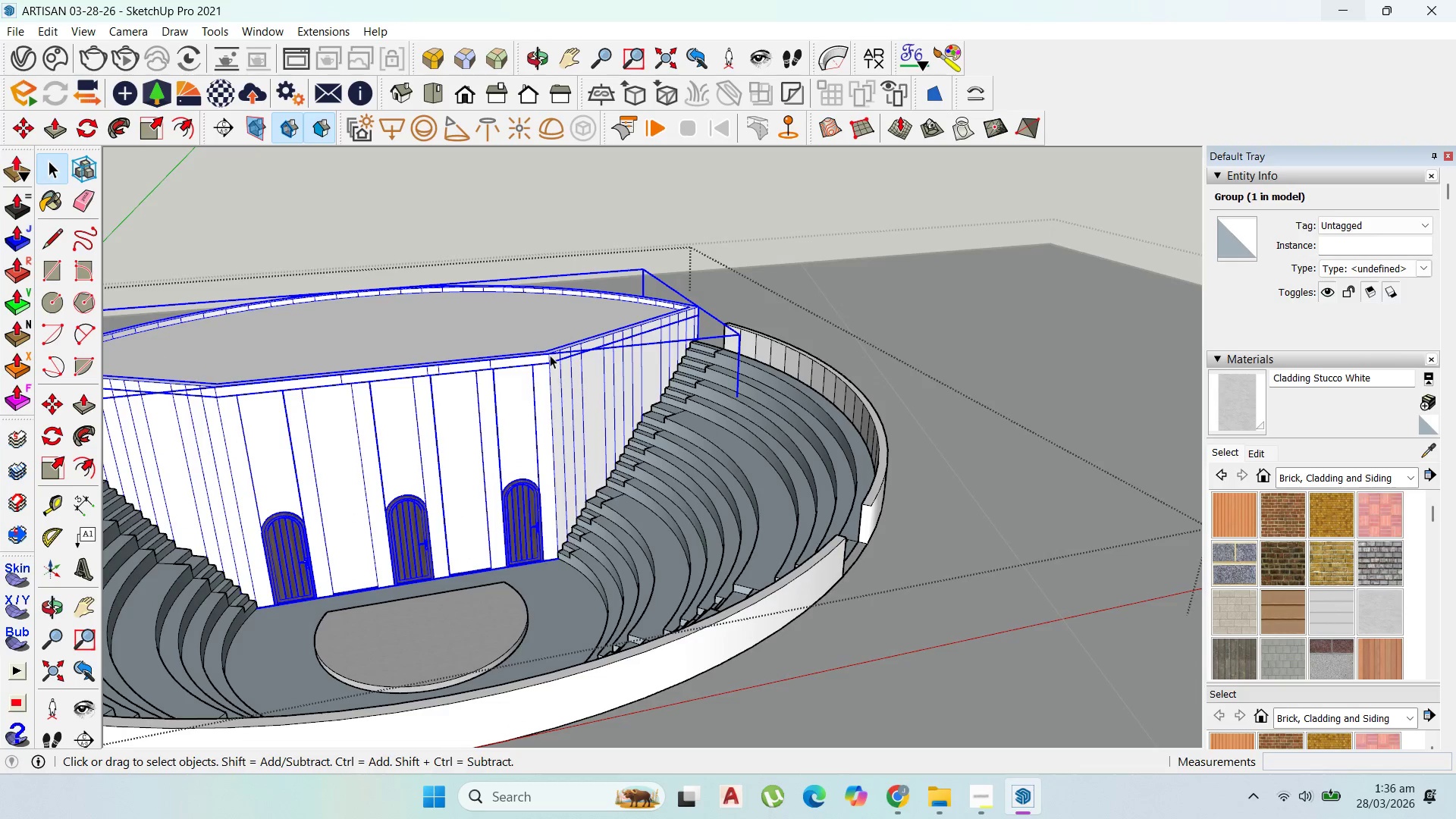 
double_click([550, 355])
 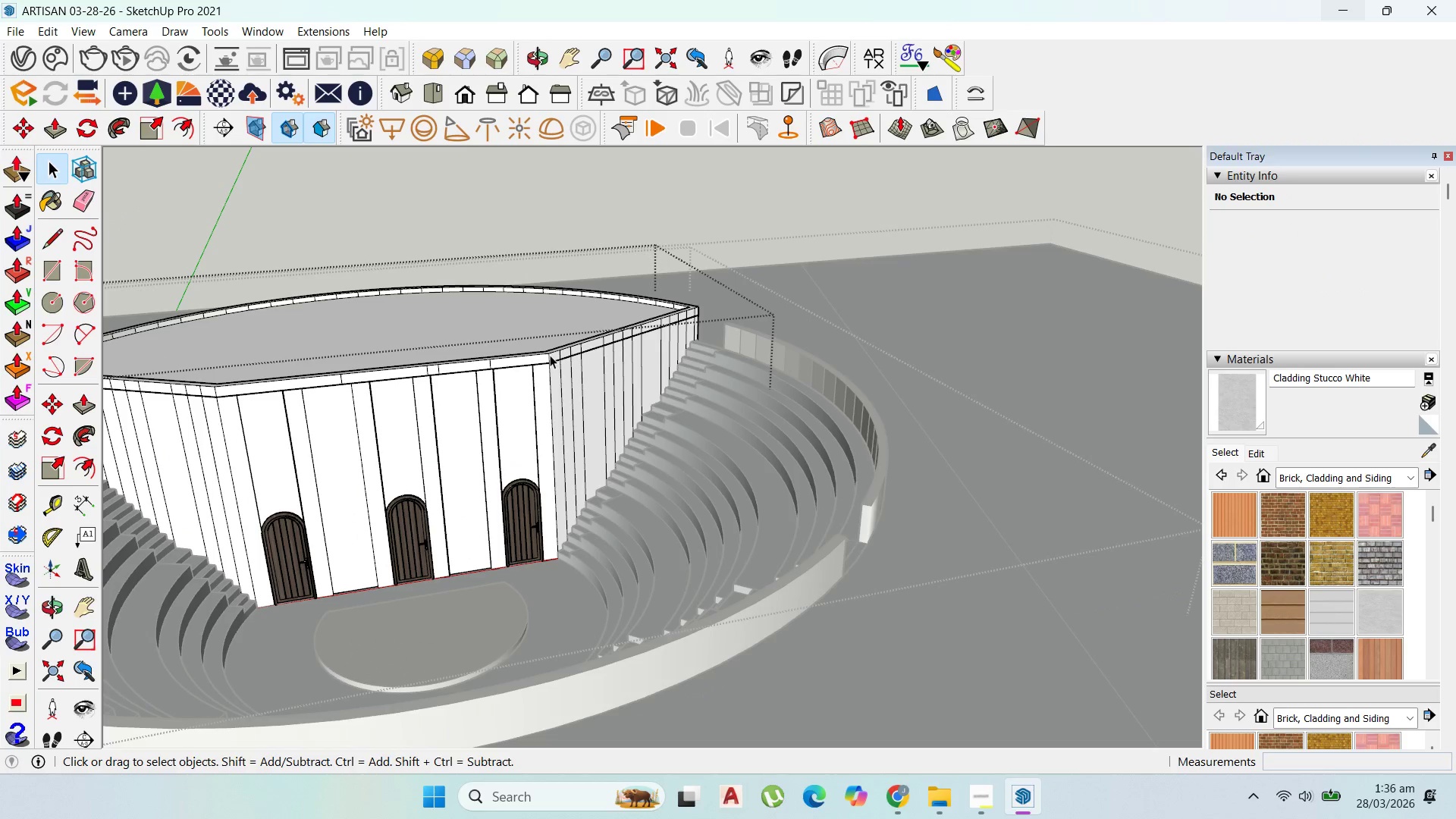 
left_click([550, 355])
 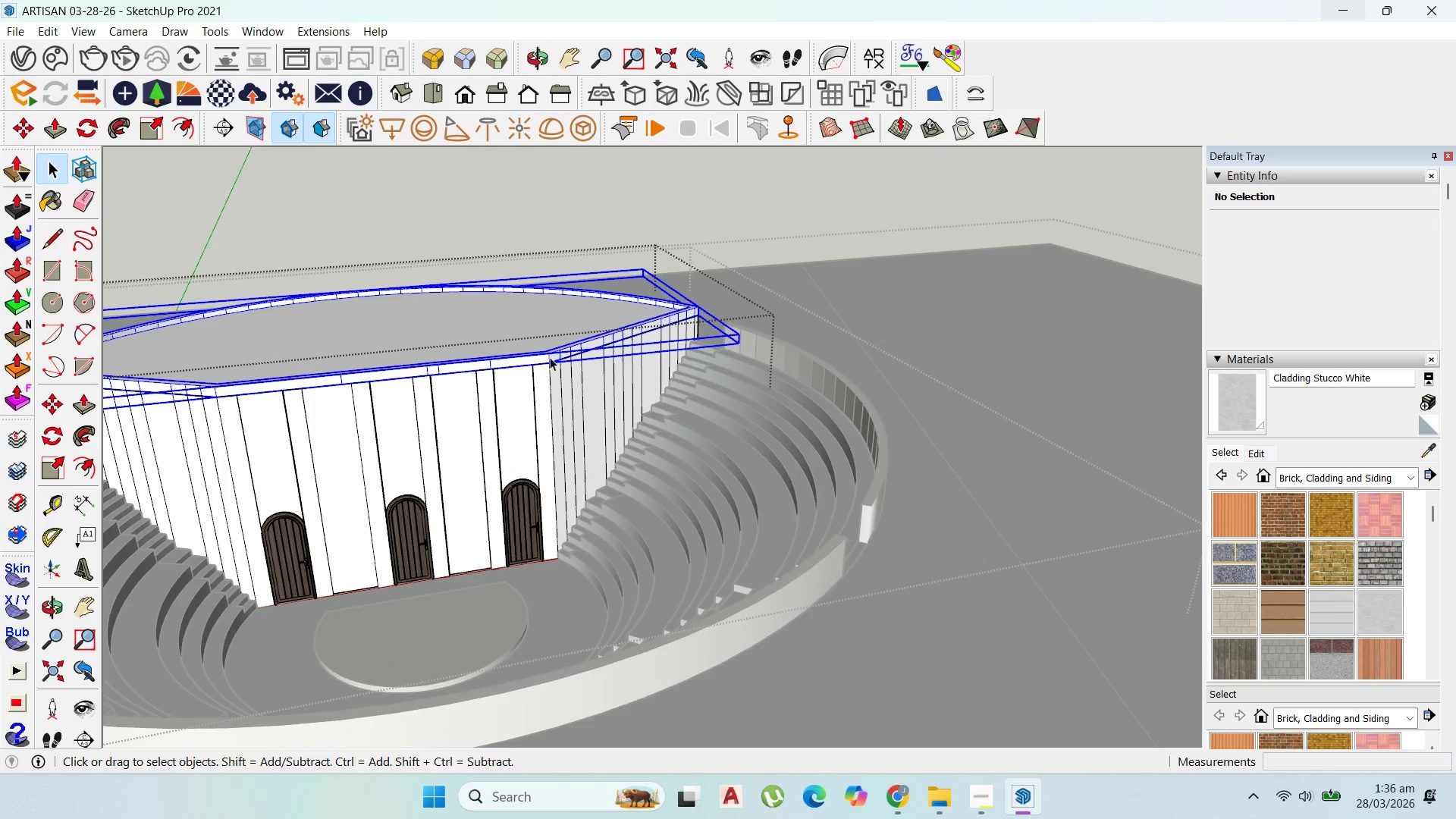 
scroll: coordinate [550, 357], scroll_direction: up, amount: 2.0
 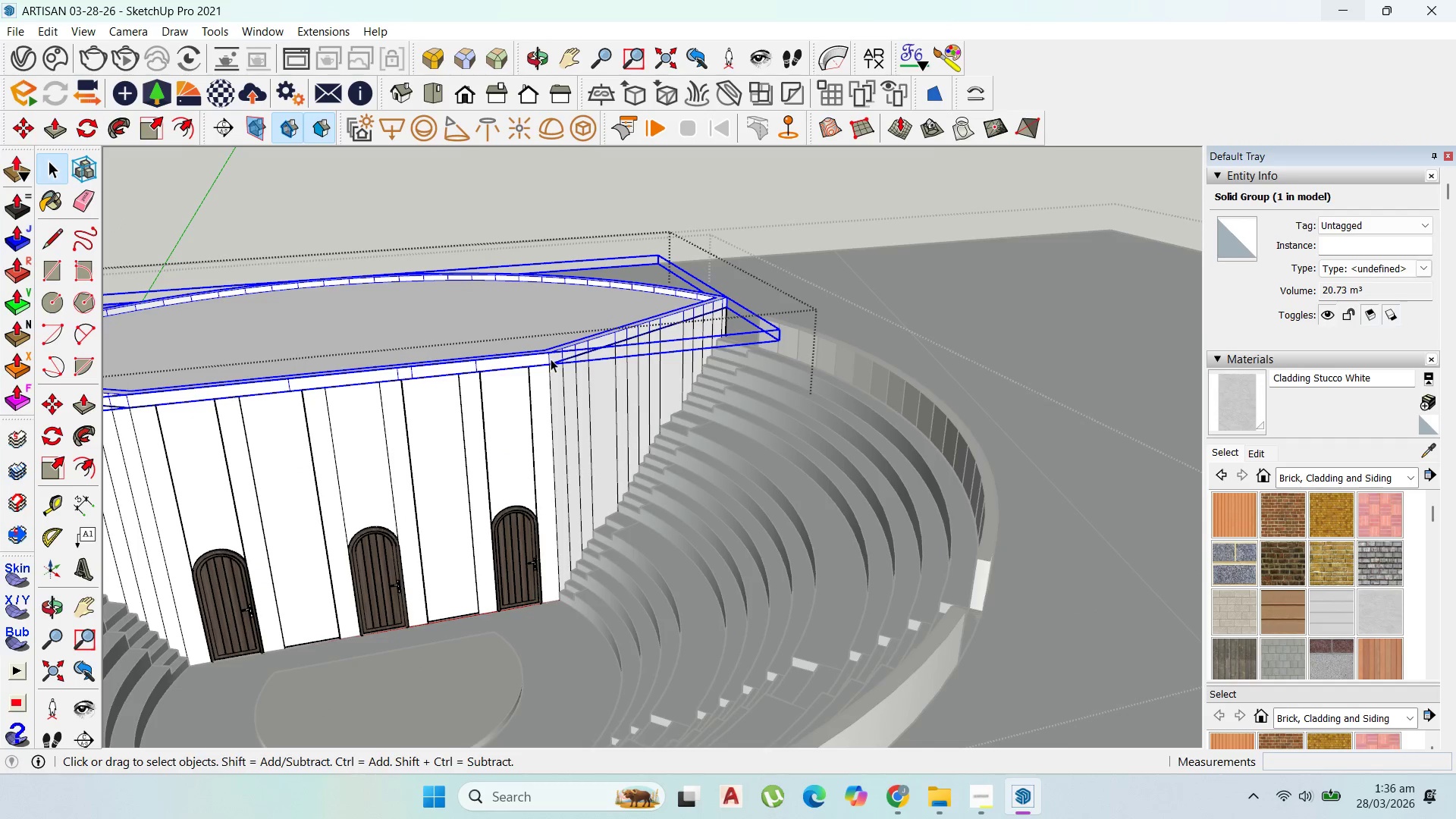 
key(M)
 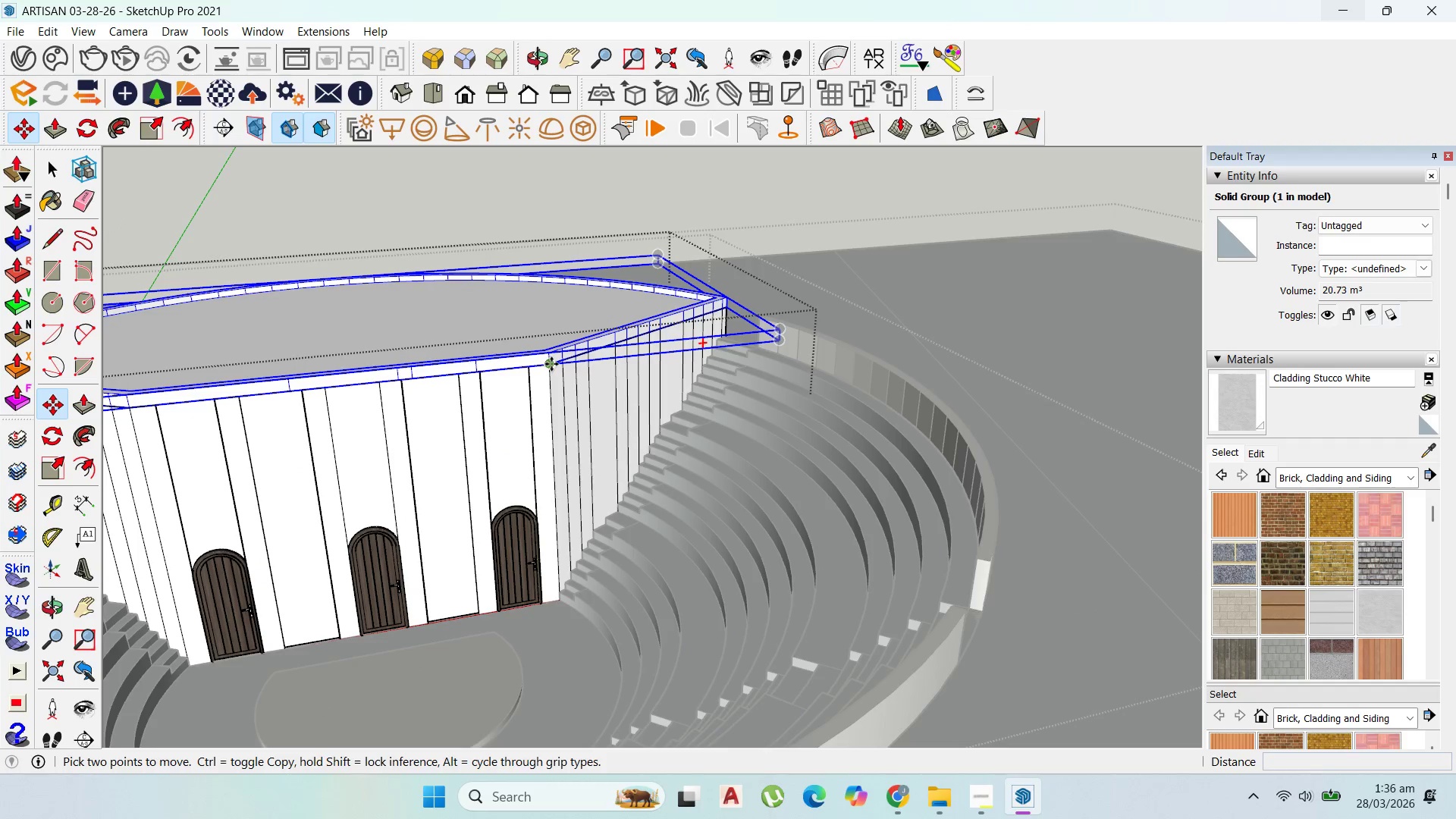 
left_click([551, 364])
 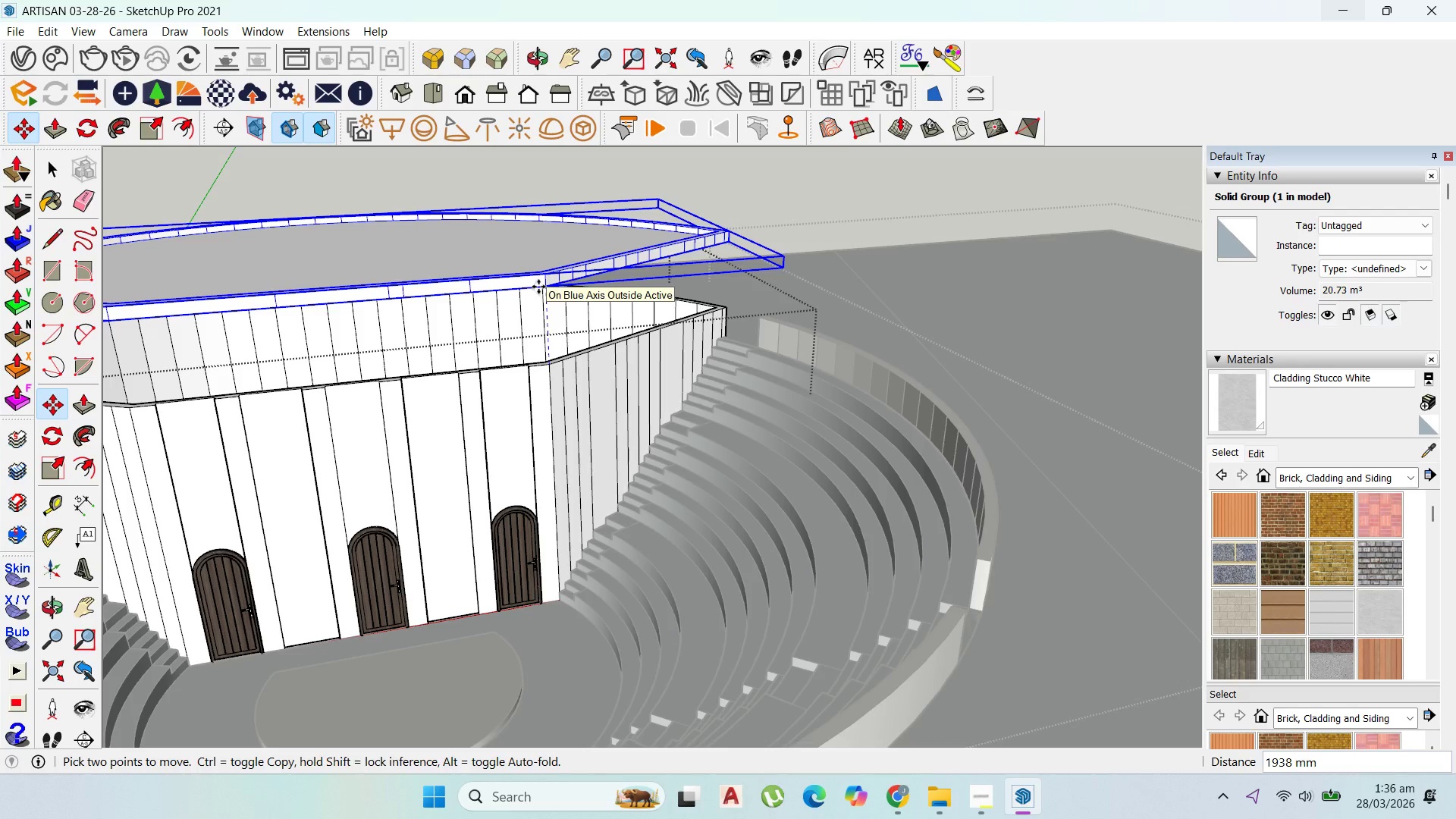 
type(200)
key(Backspace)
key(Backspace)
key(Backspace)
key(Backspace)
type(1000)
 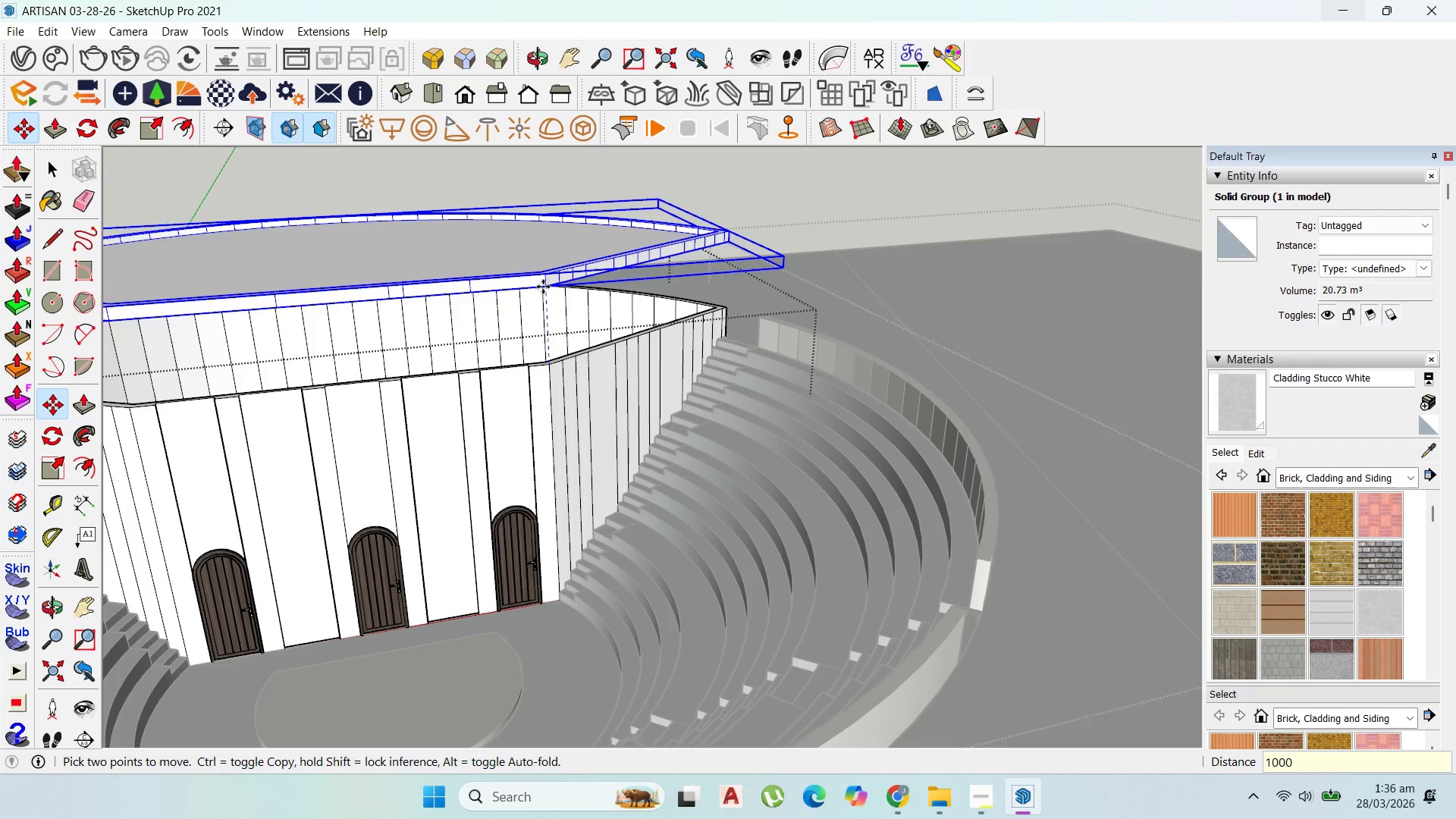 
key(Enter)
 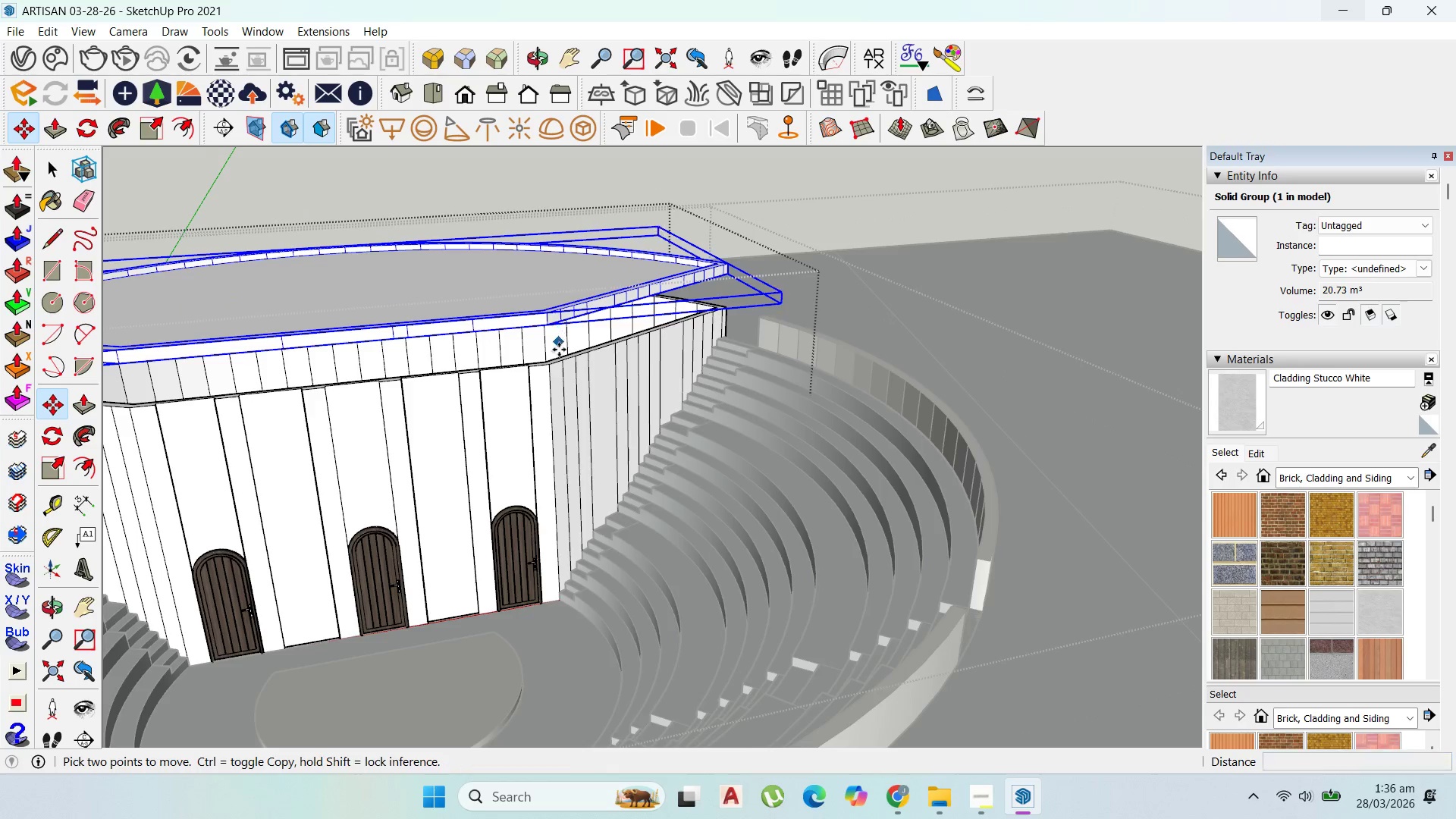 
scroll: coordinate [530, 384], scroll_direction: up, amount: 4.0
 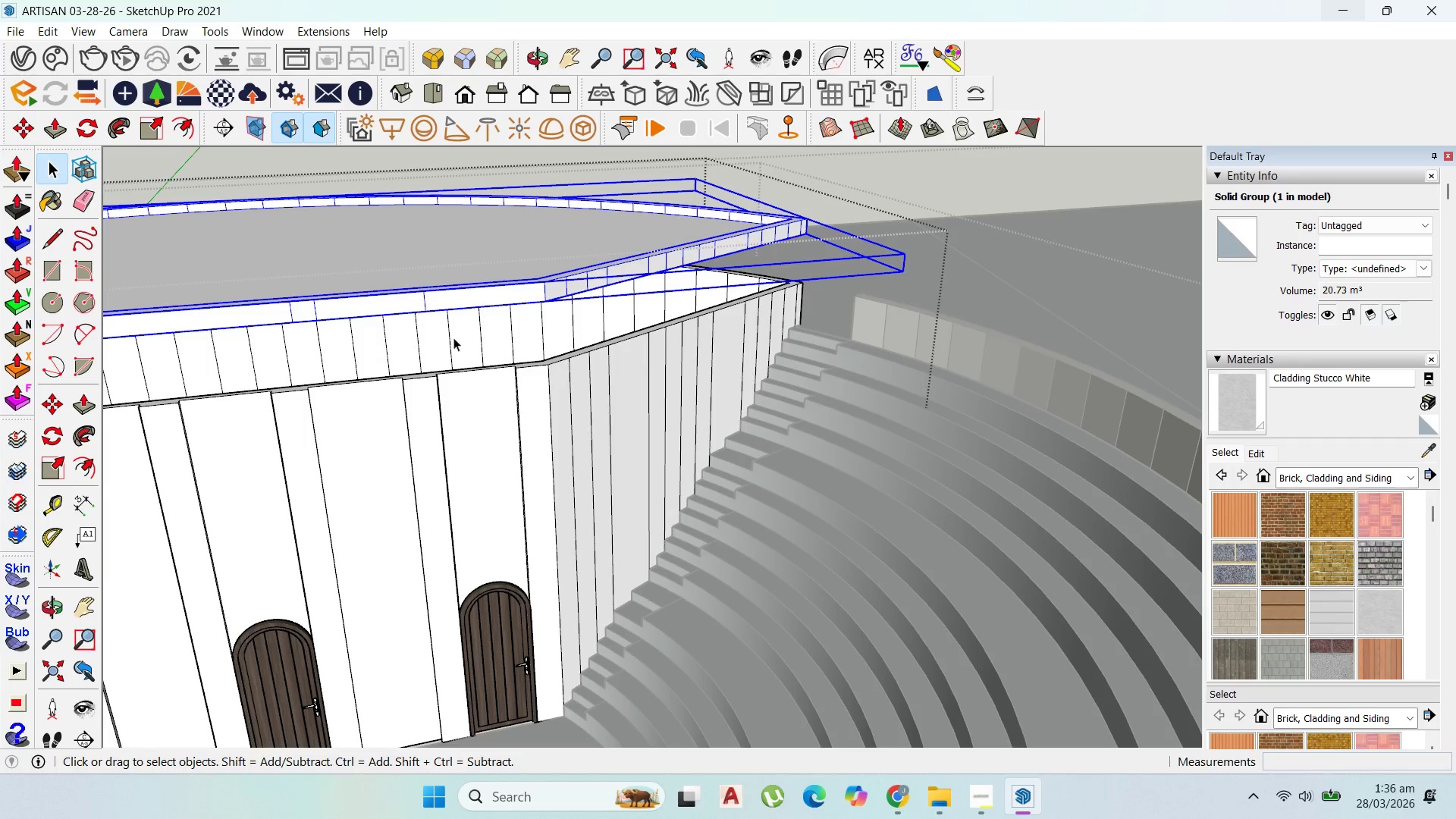 
double_click([538, 362])
 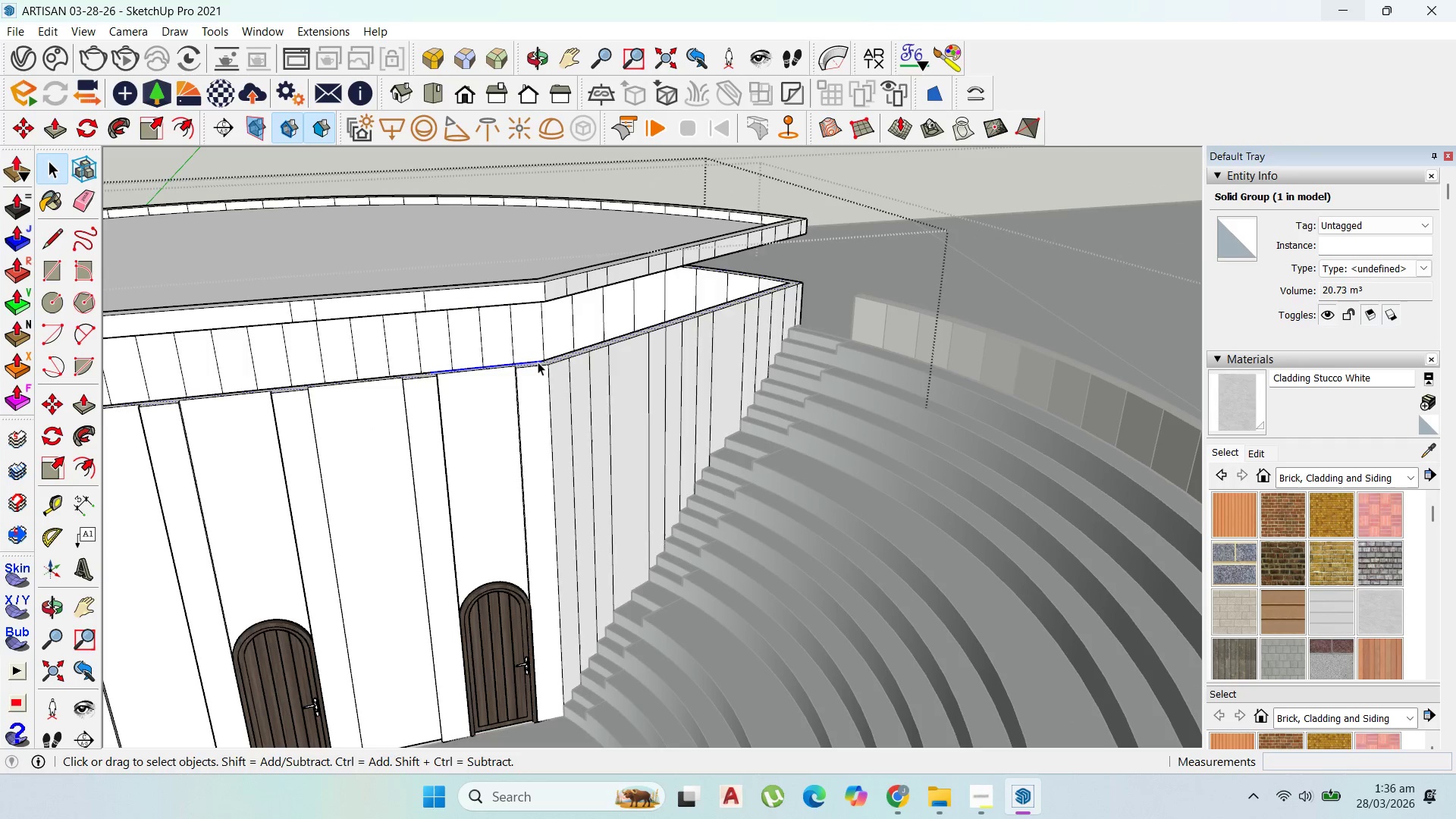 
triple_click([538, 362])
 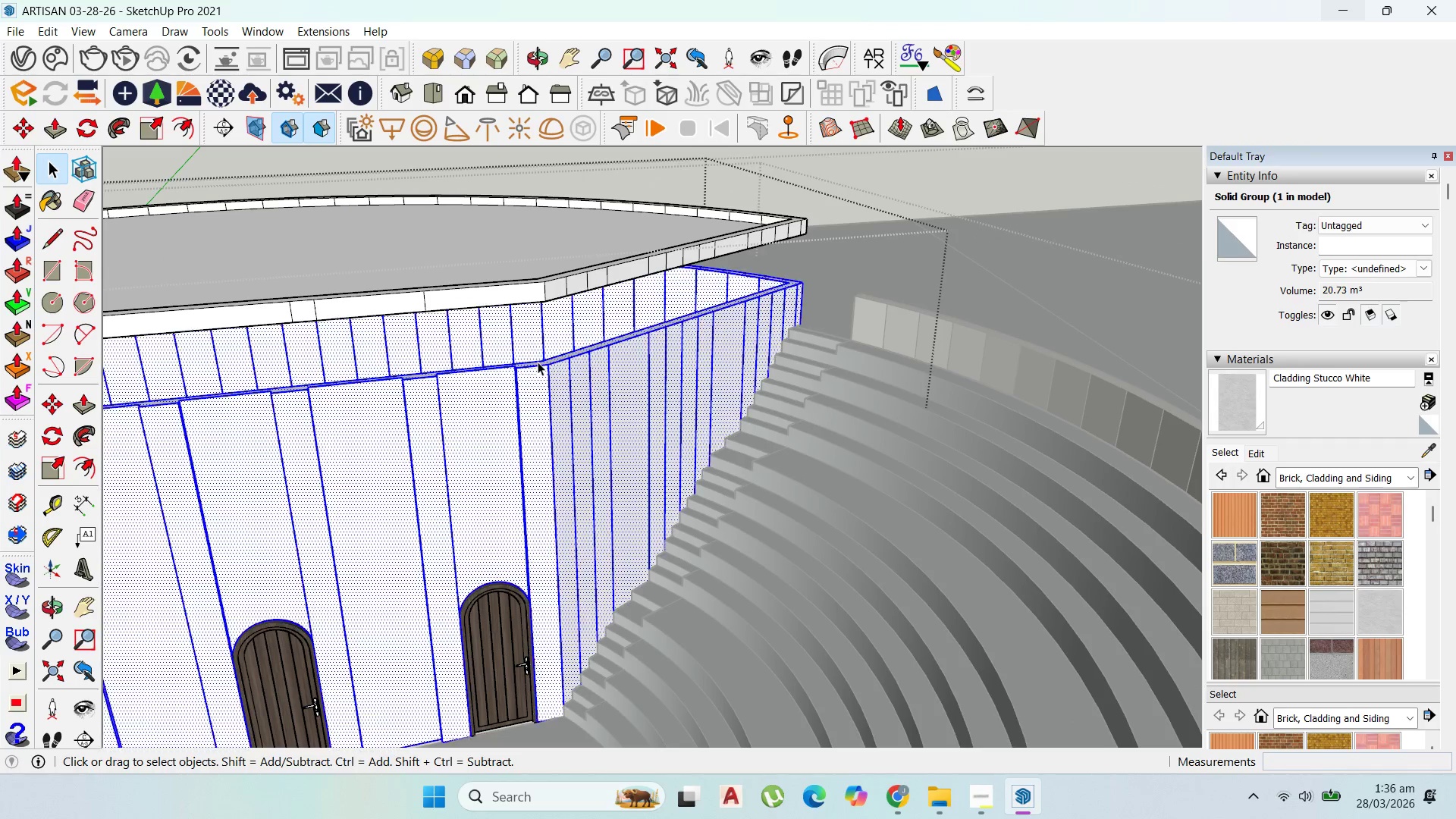 
triple_click([538, 362])
 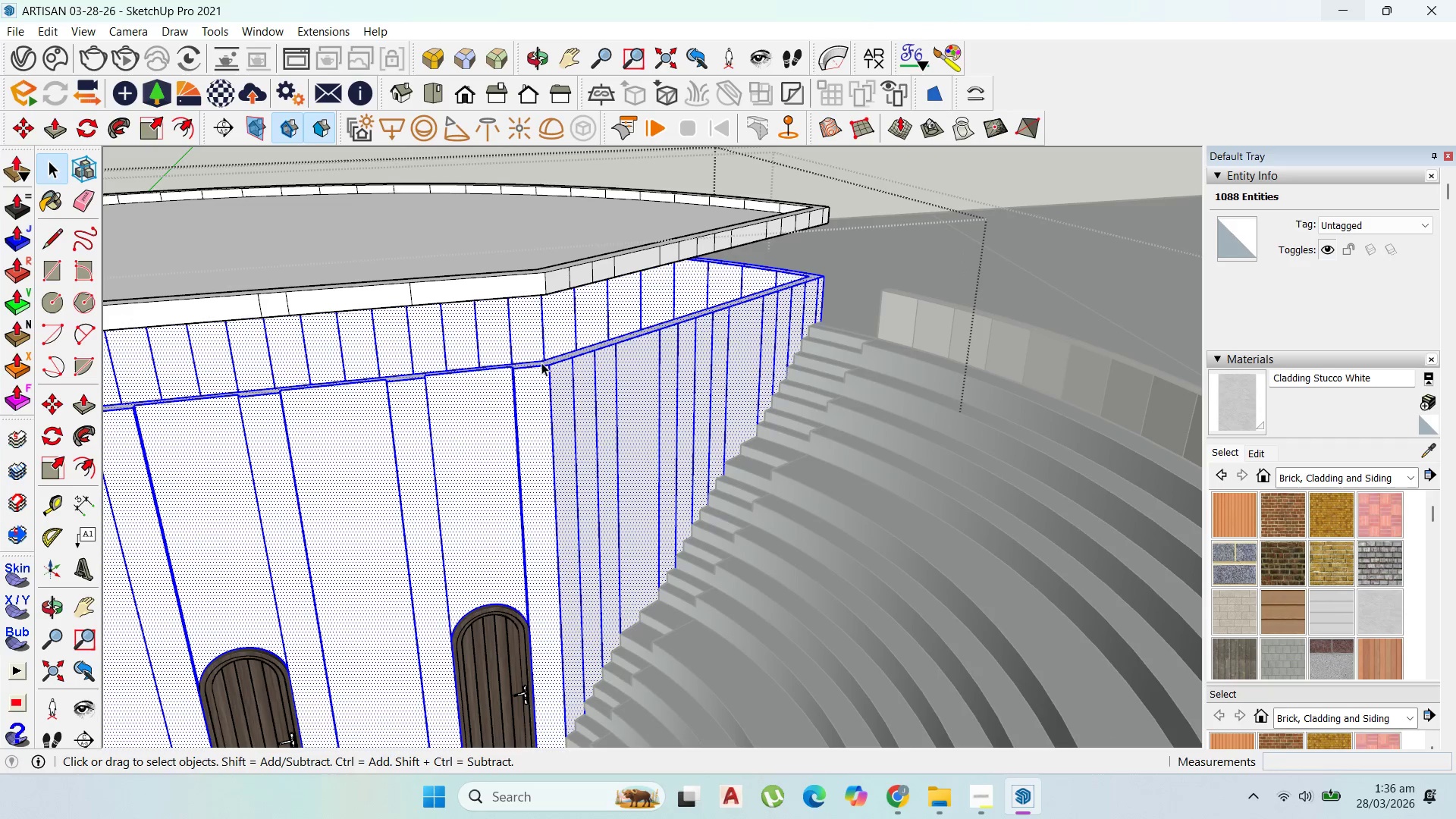 
key(P)
 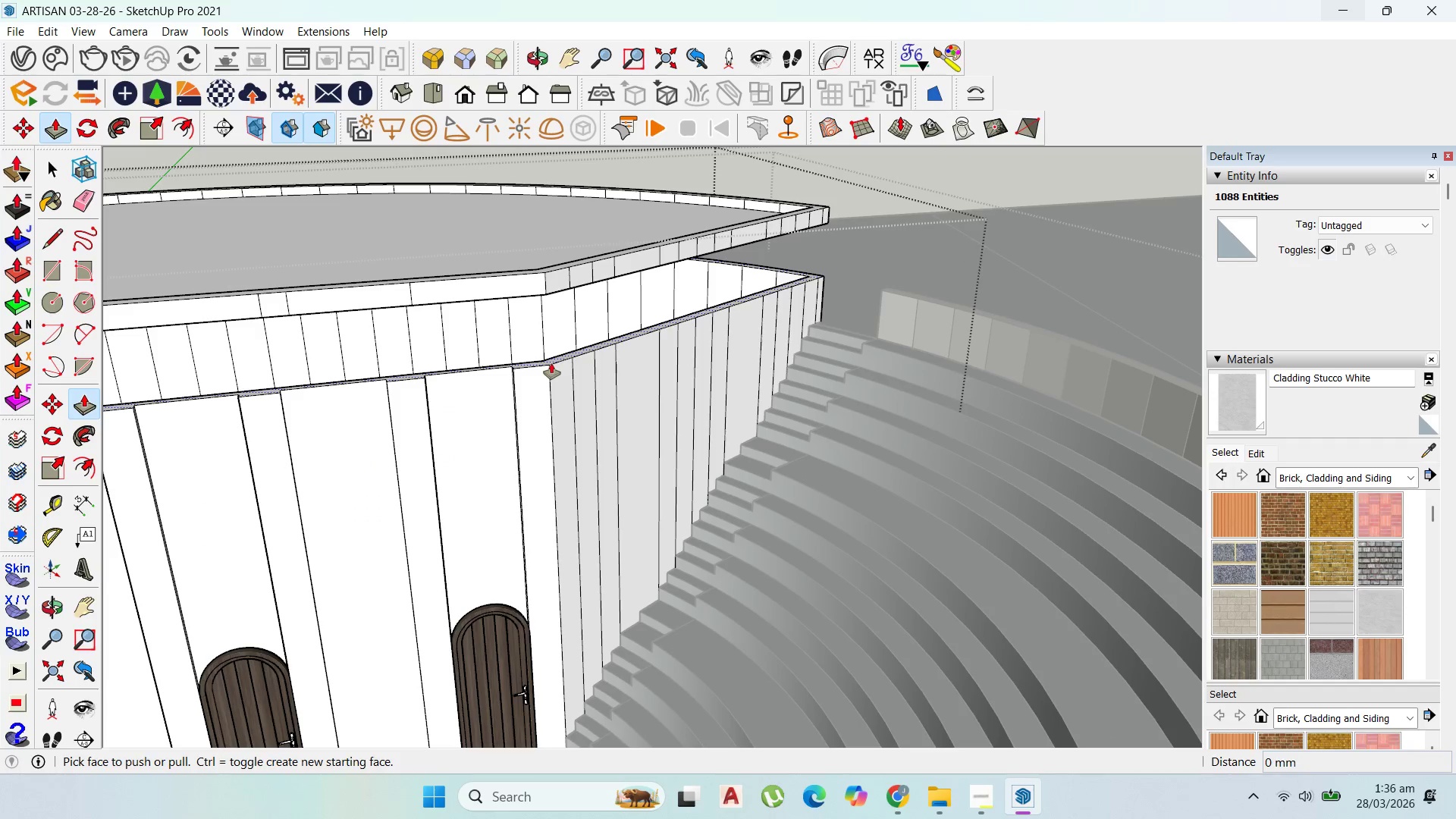 
scroll: coordinate [540, 362], scroll_direction: up, amount: 1.0
 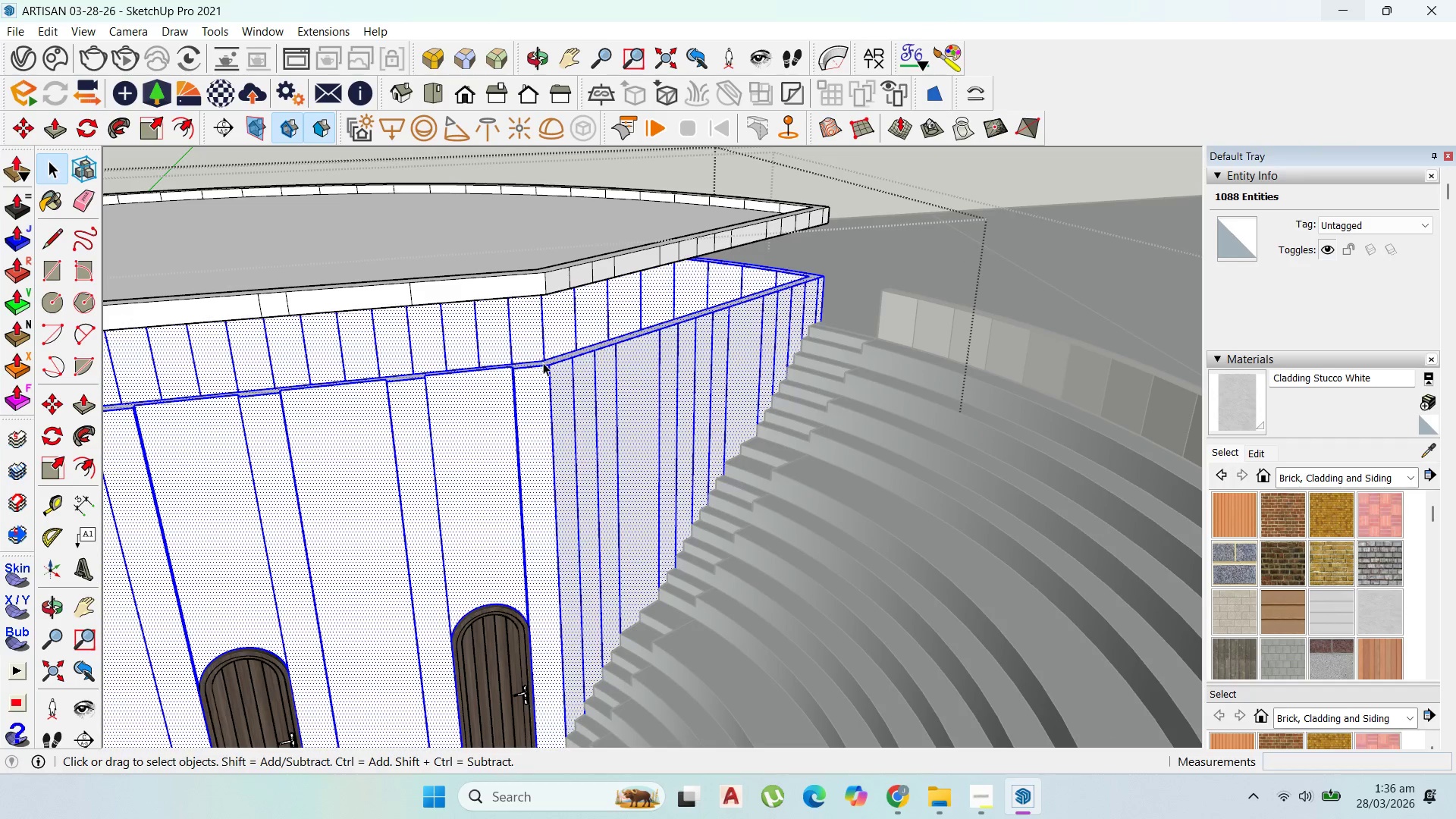 
left_click_drag(start_coordinate=[551, 362], to_coordinate=[498, 297])
 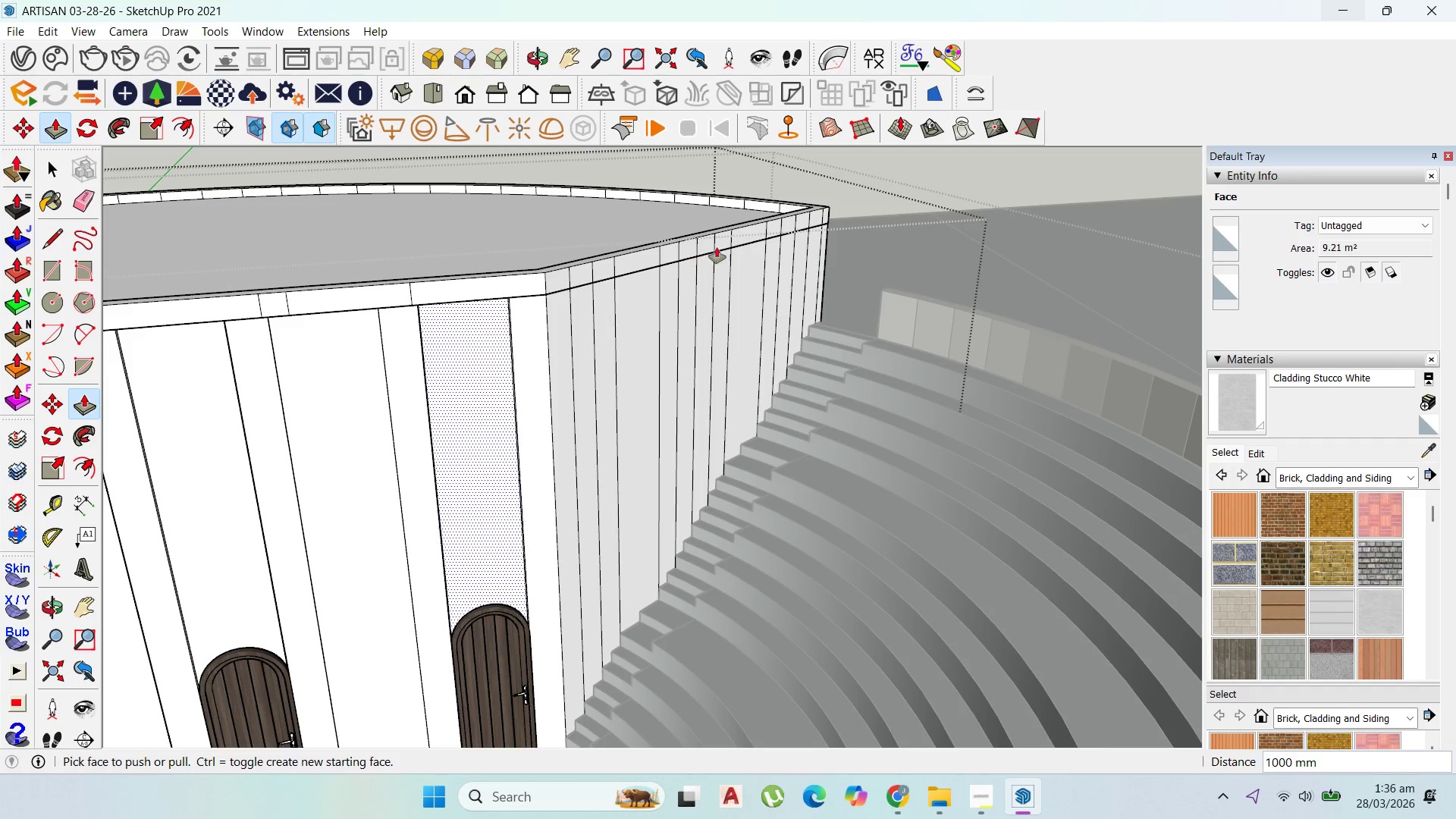 
scroll: coordinate [234, 297], scroll_direction: down, amount: 16.0
 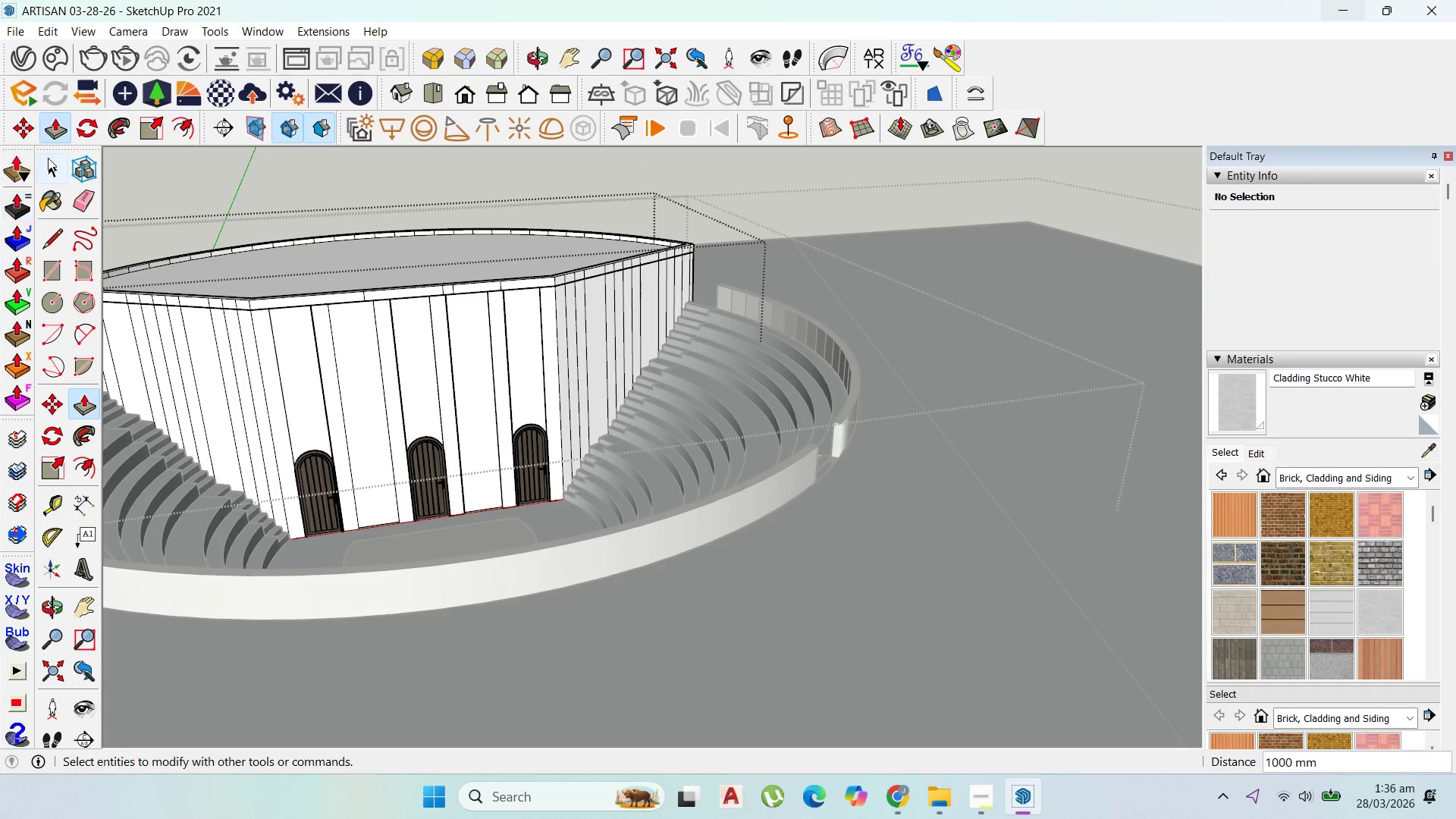 
left_click([48, 158])
 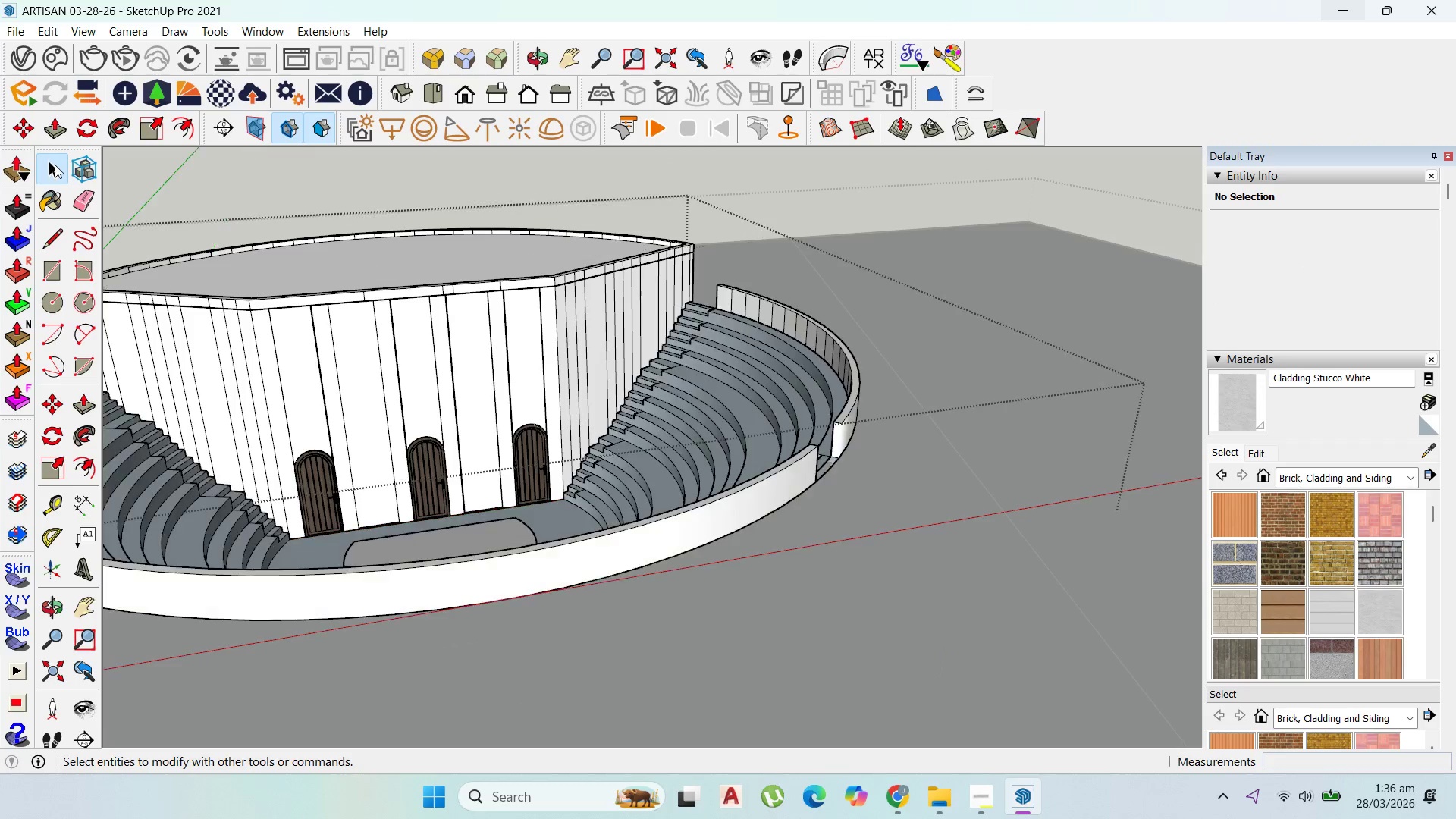 
key(Escape)
 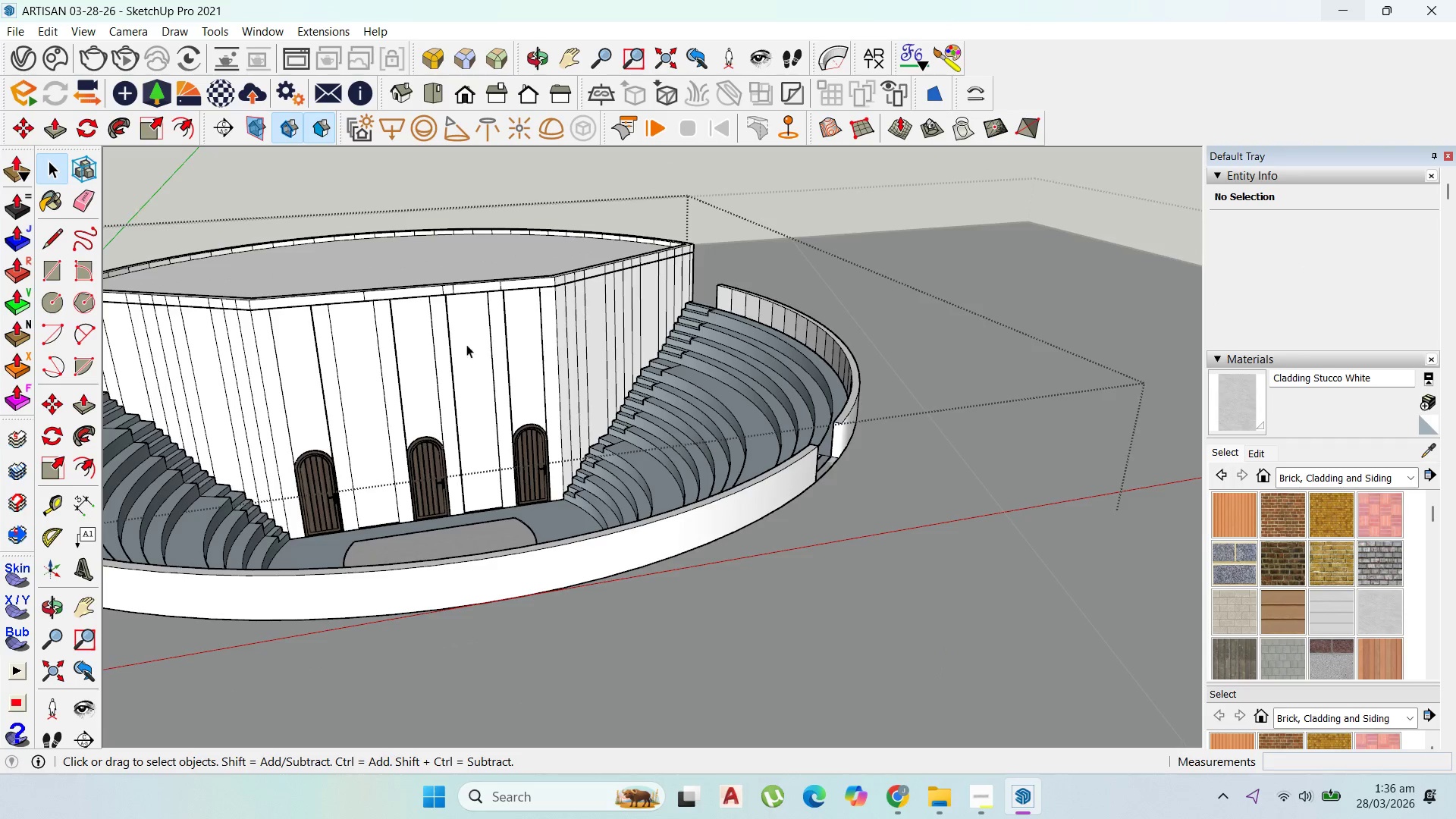 
key(Escape)
 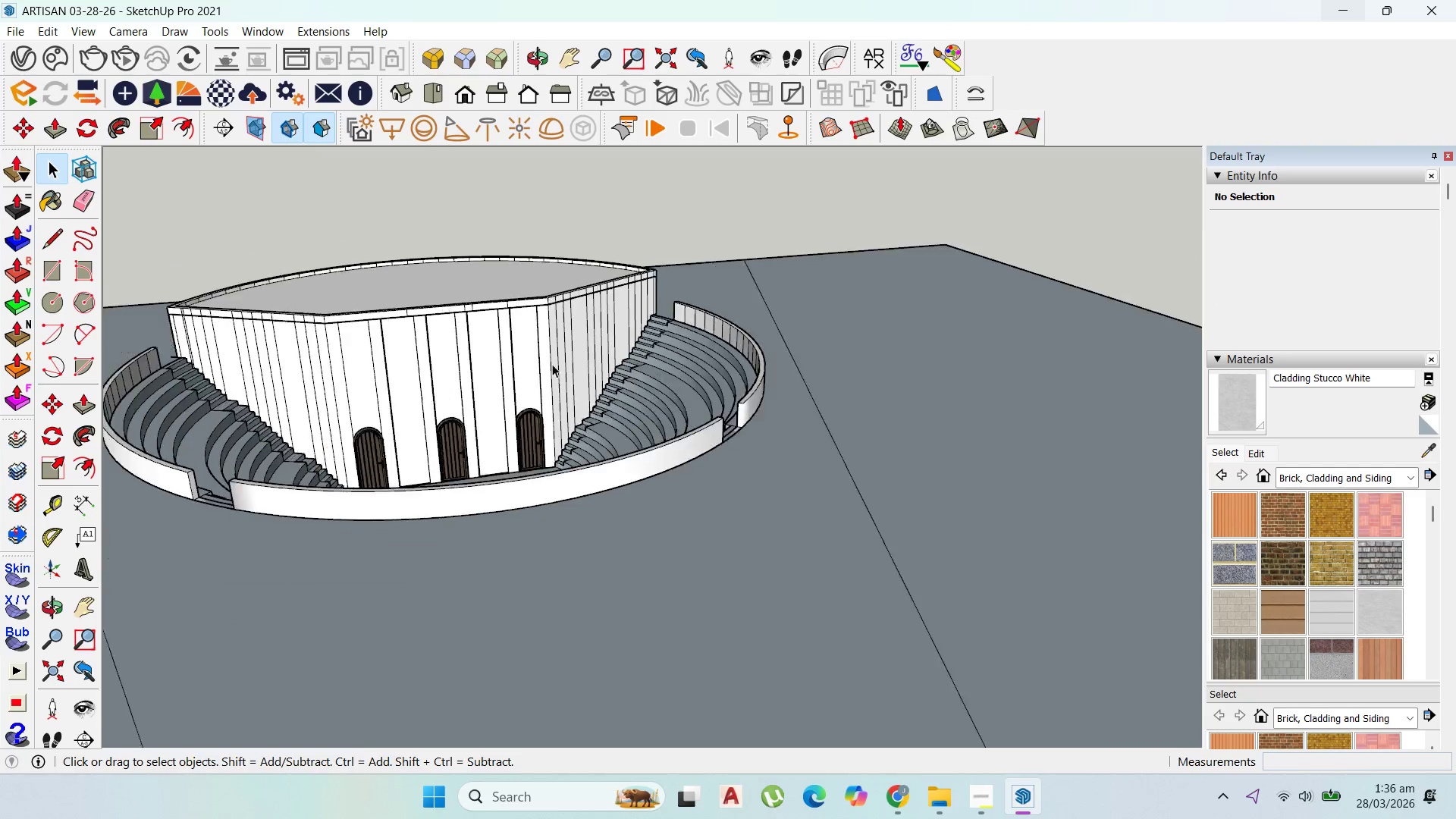 
key(Escape)
 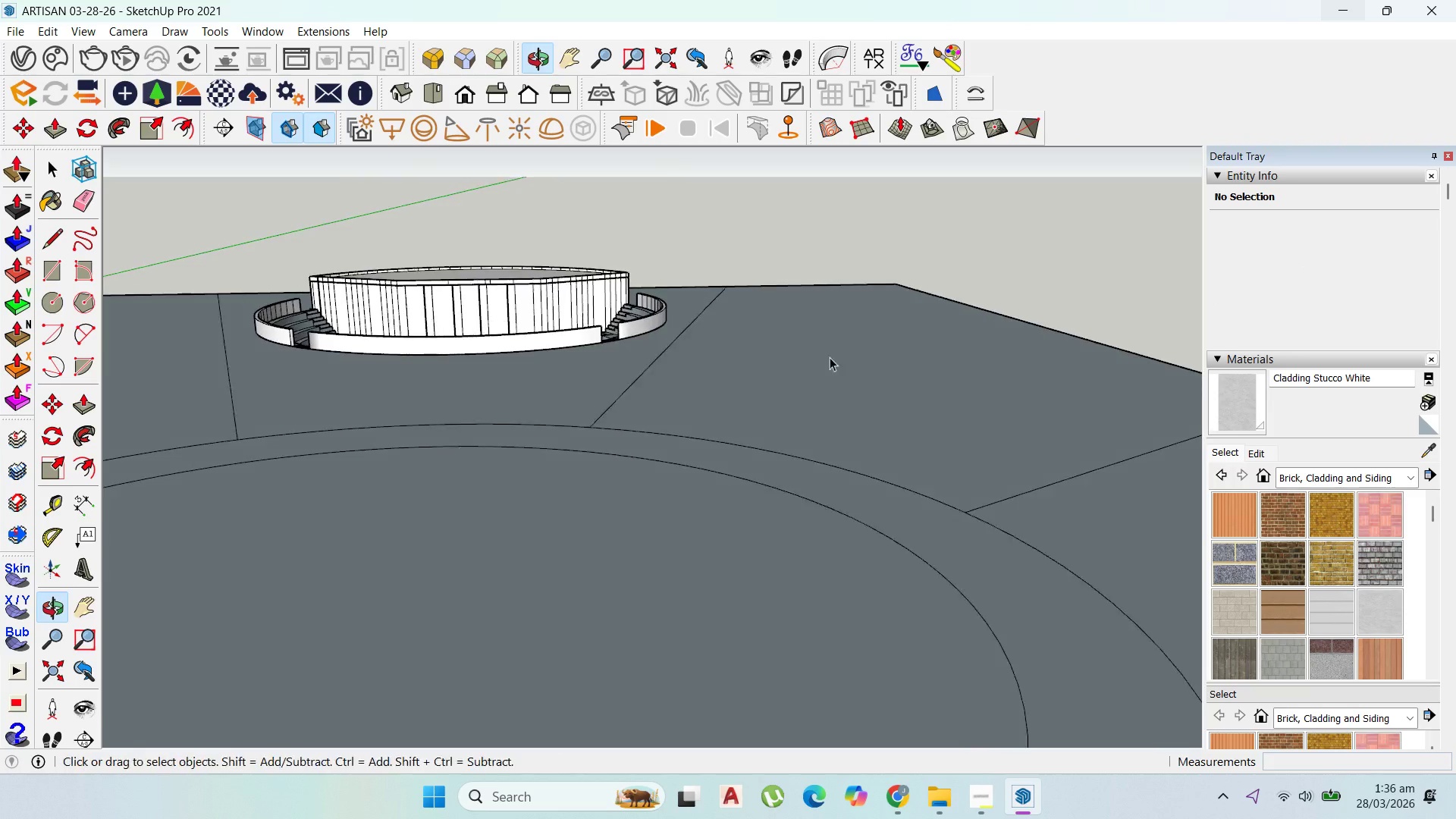 
scroll: coordinate [950, 391], scroll_direction: down, amount: 7.0
 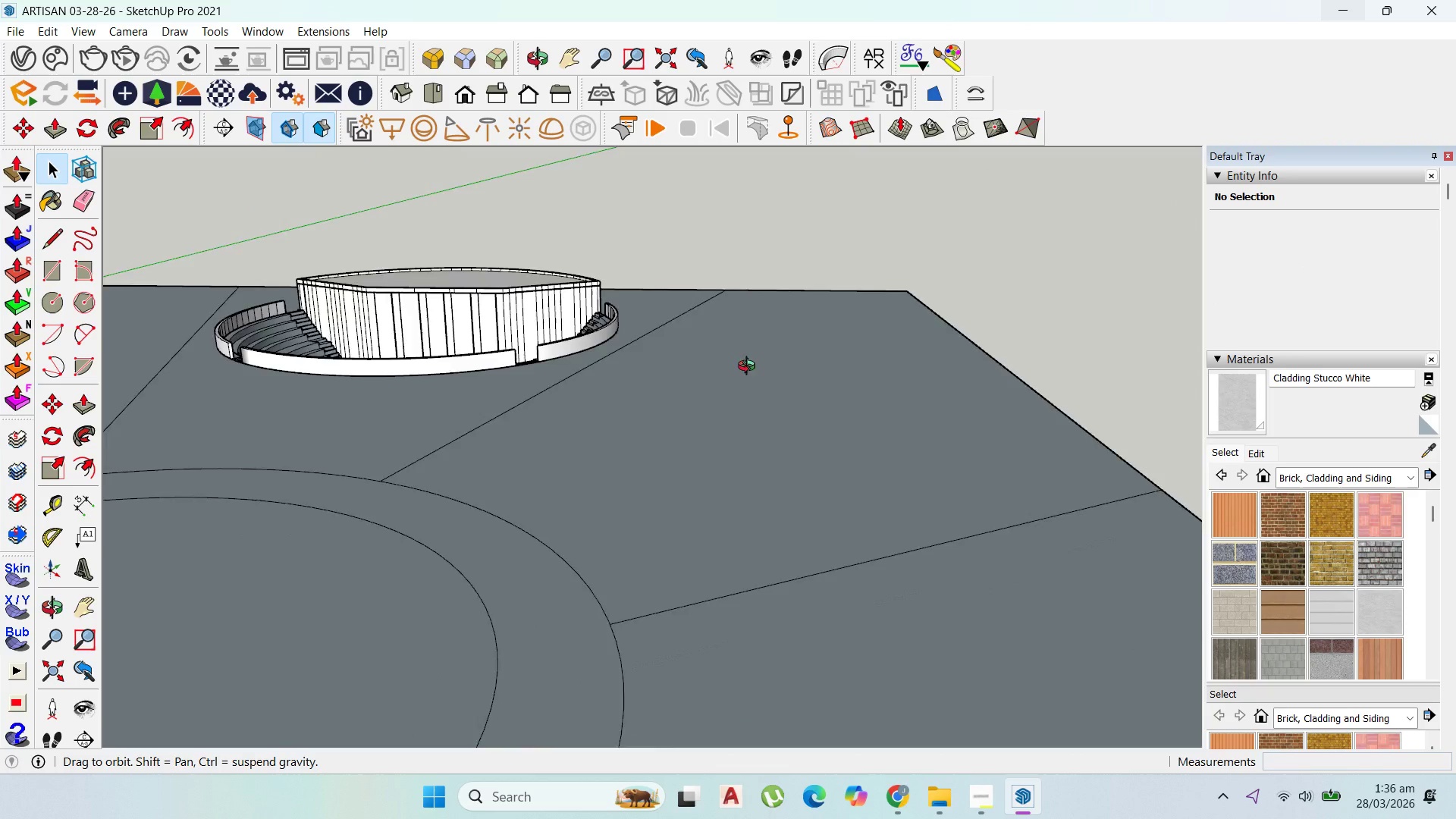 
scroll: coordinate [437, 350], scroll_direction: up, amount: 9.0
 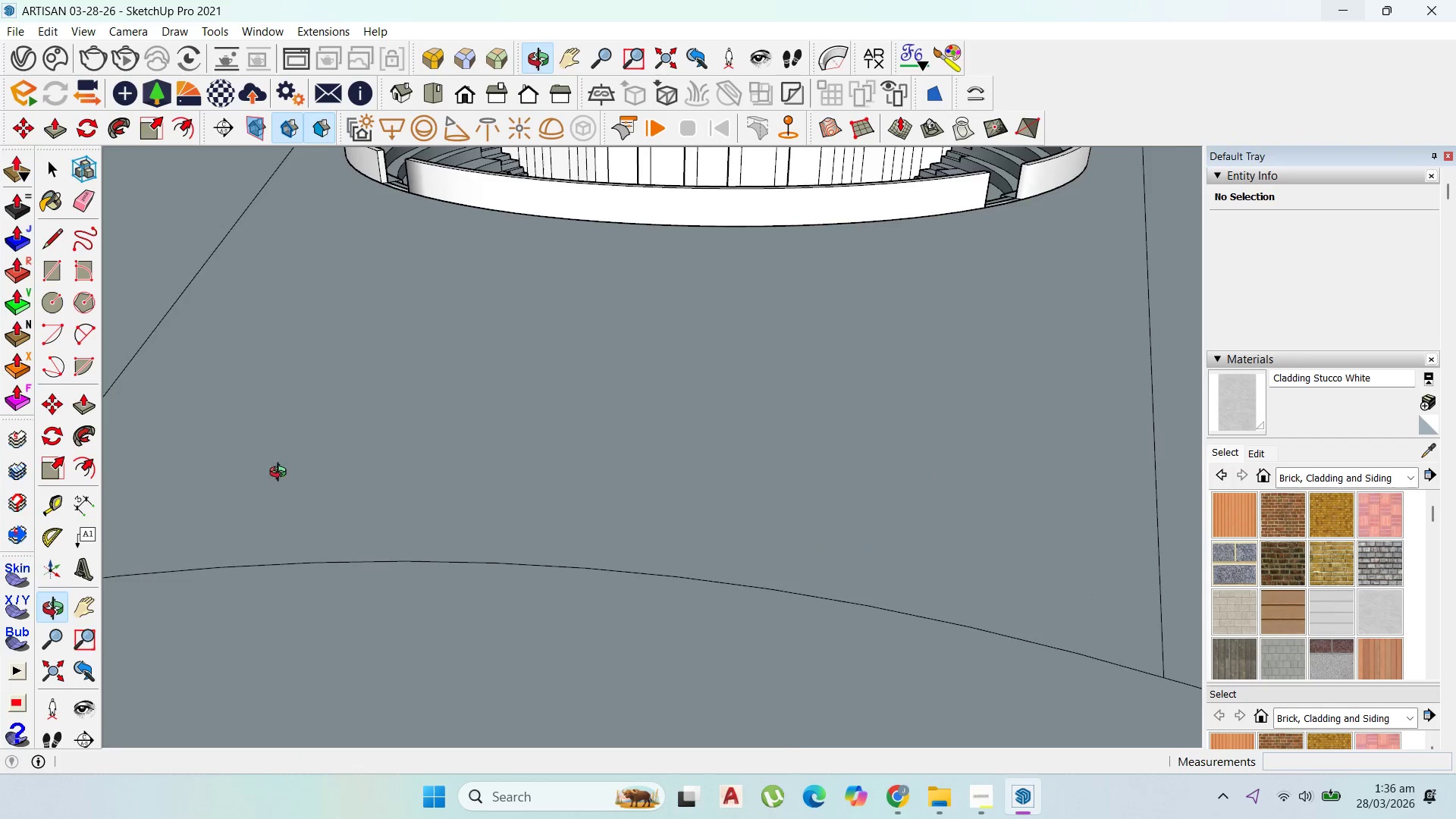 
scroll: coordinate [778, 340], scroll_direction: down, amount: 13.0
 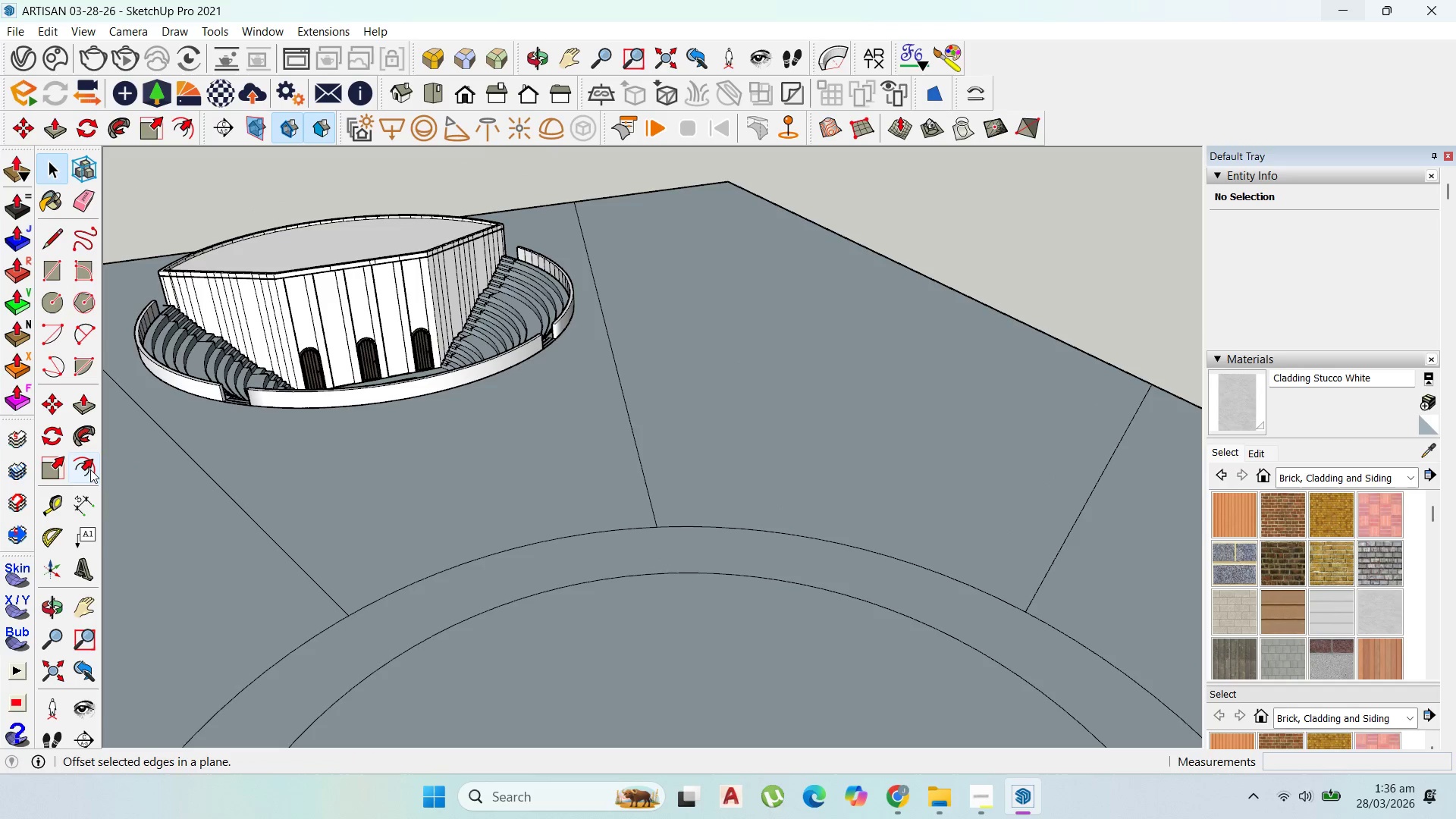 
left_click([40, 278])
 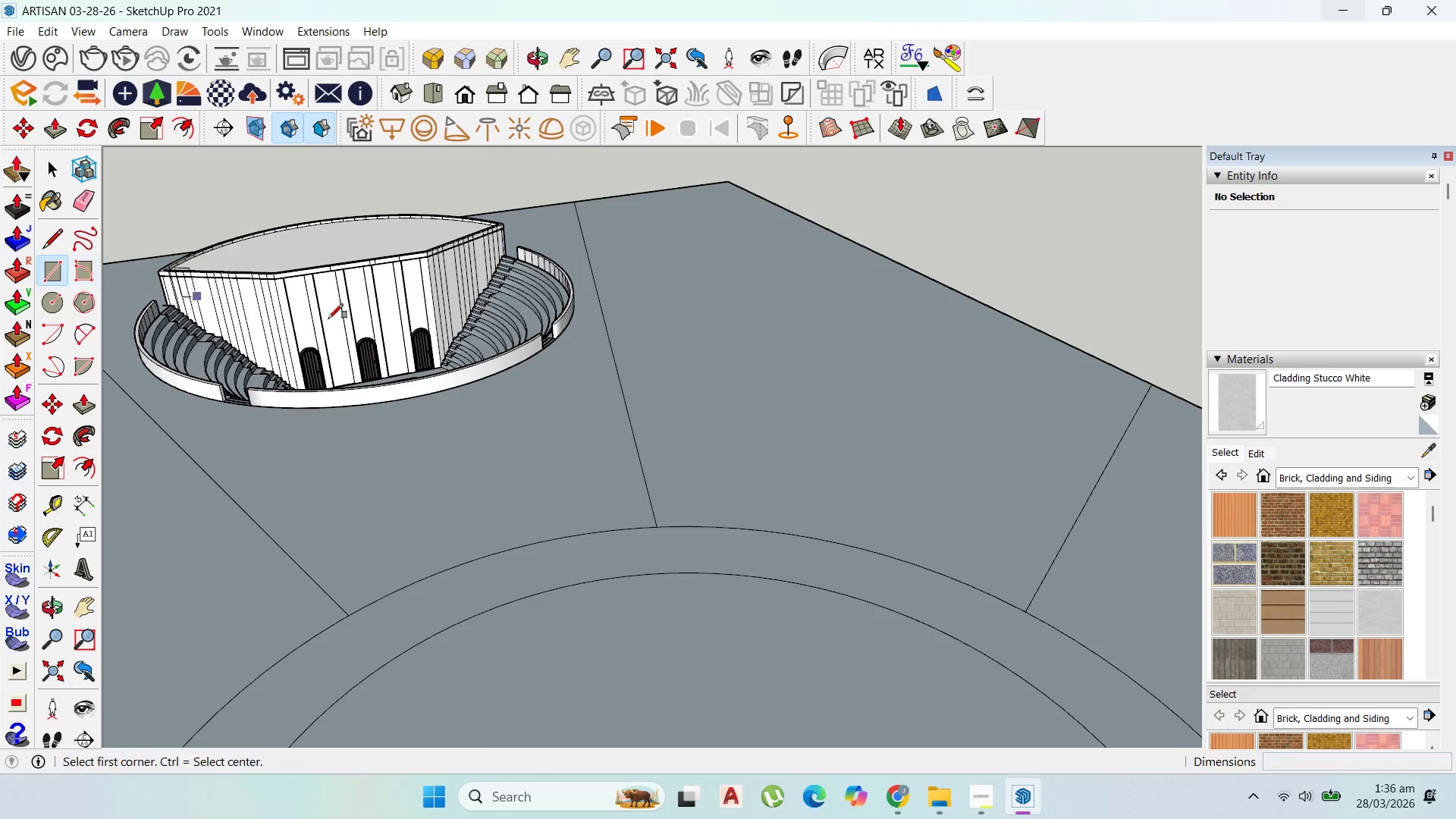 
scroll: coordinate [615, 388], scroll_direction: down, amount: 3.0
 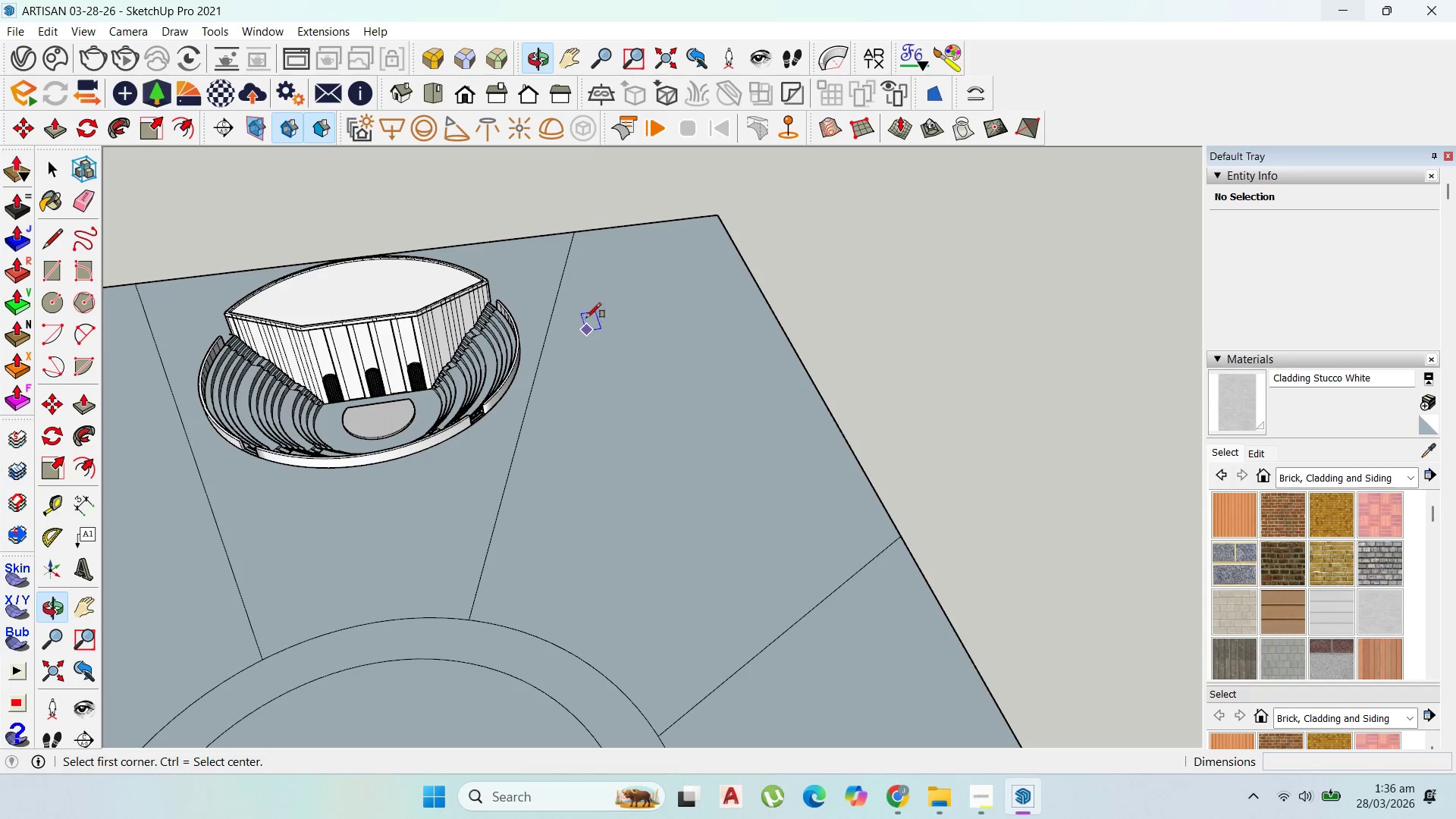 
left_click([588, 309])
 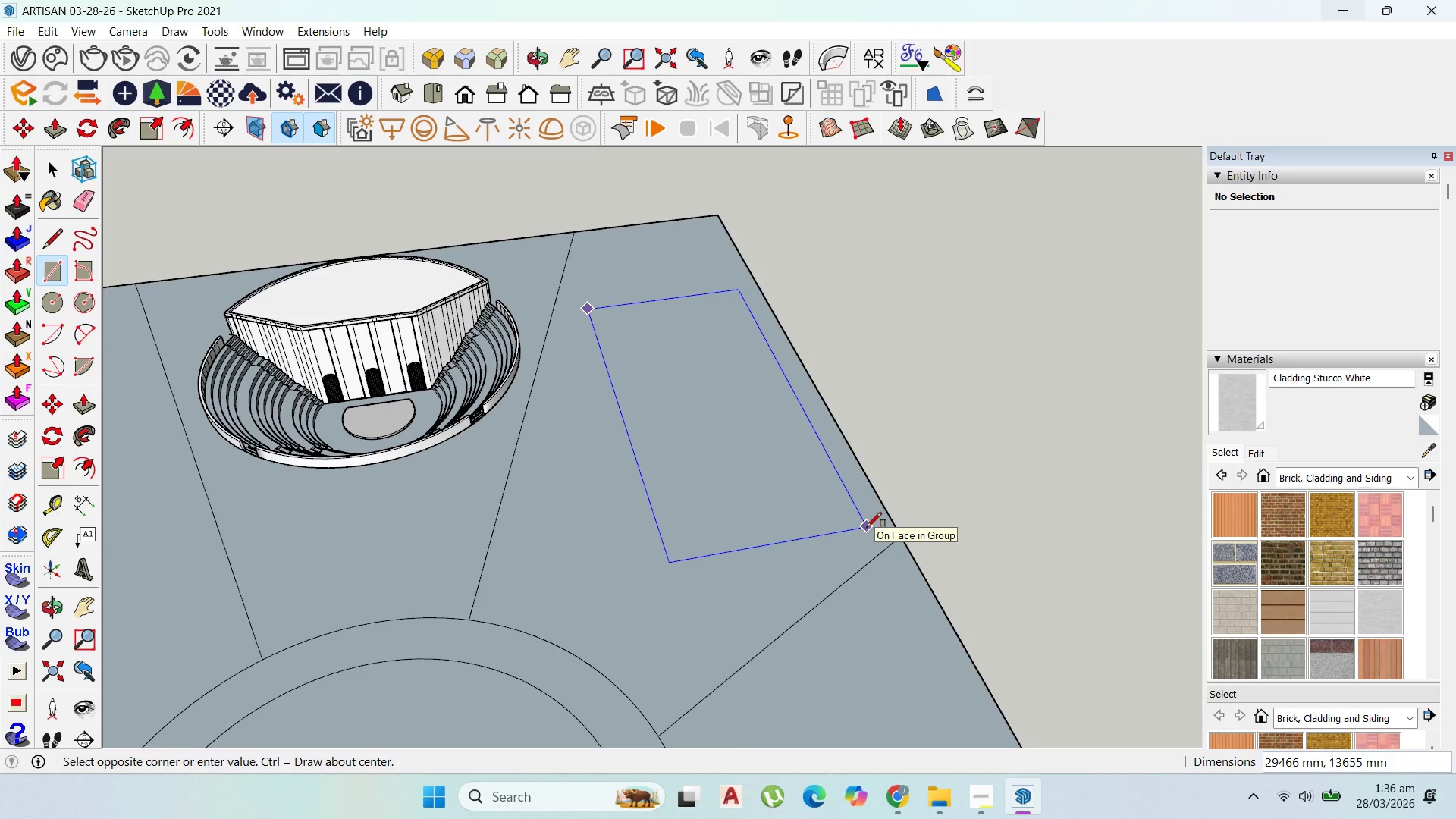 
wait(7.86)
 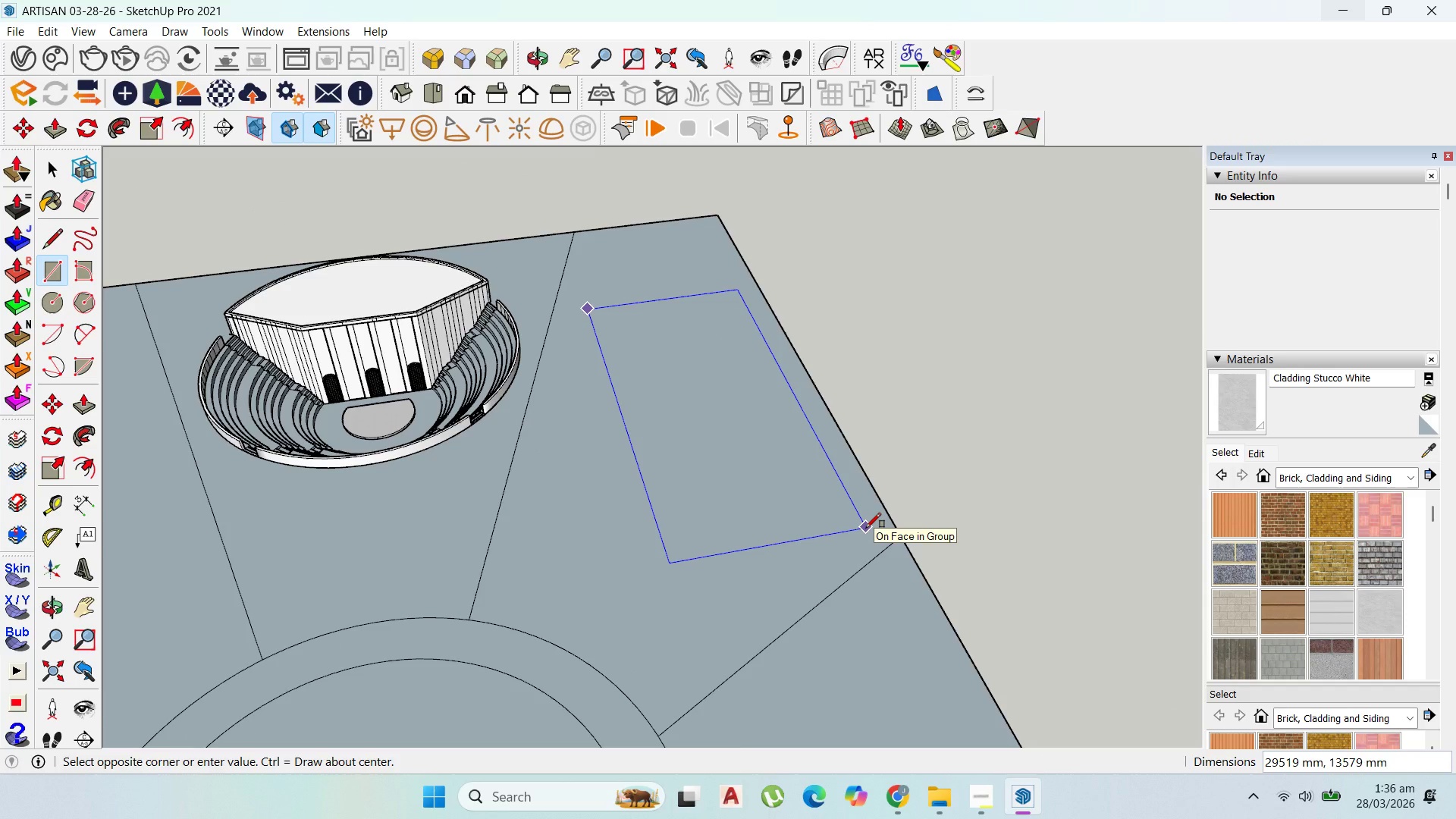 
left_click([900, 813])
 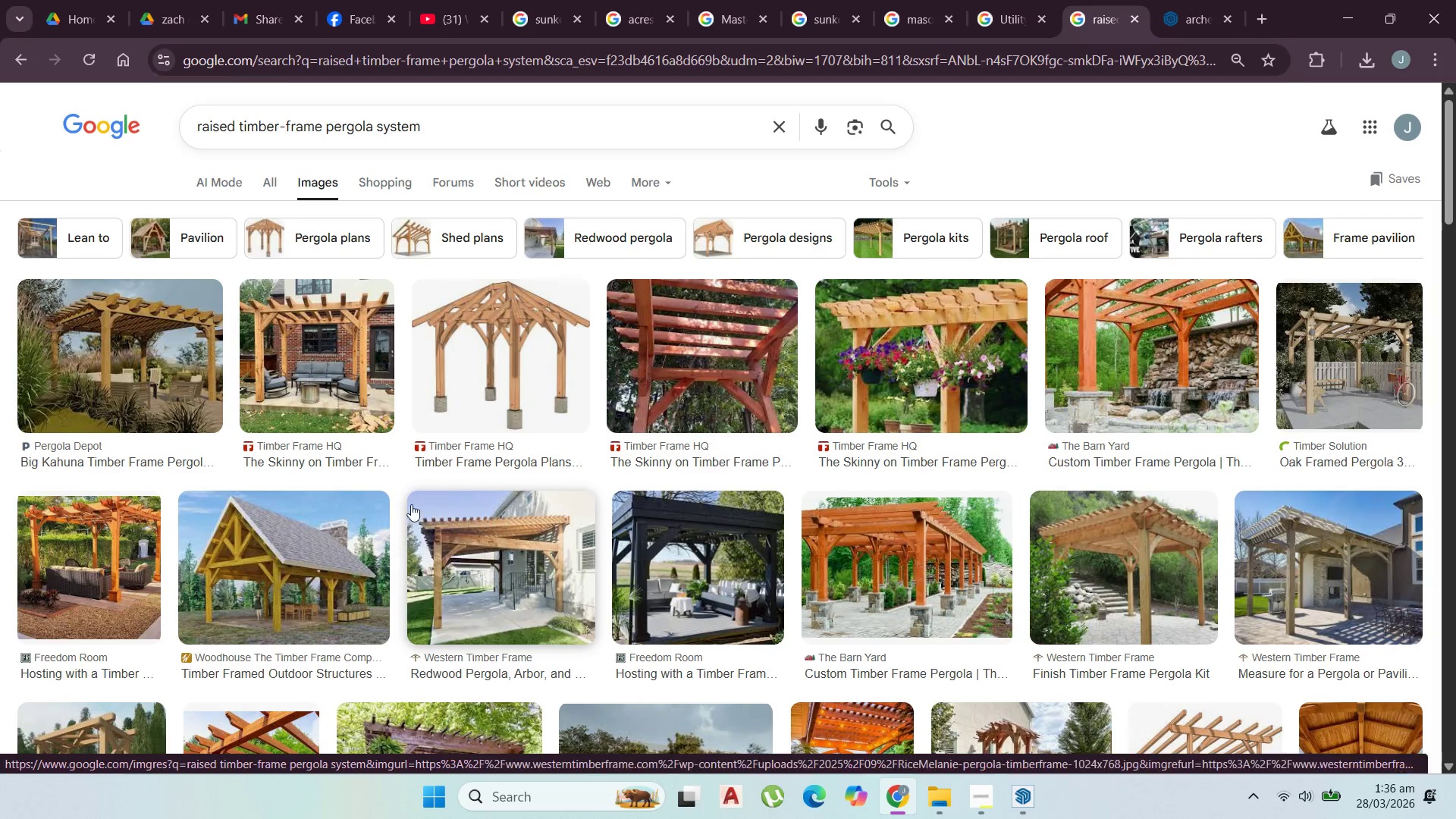 
wait(5.72)
 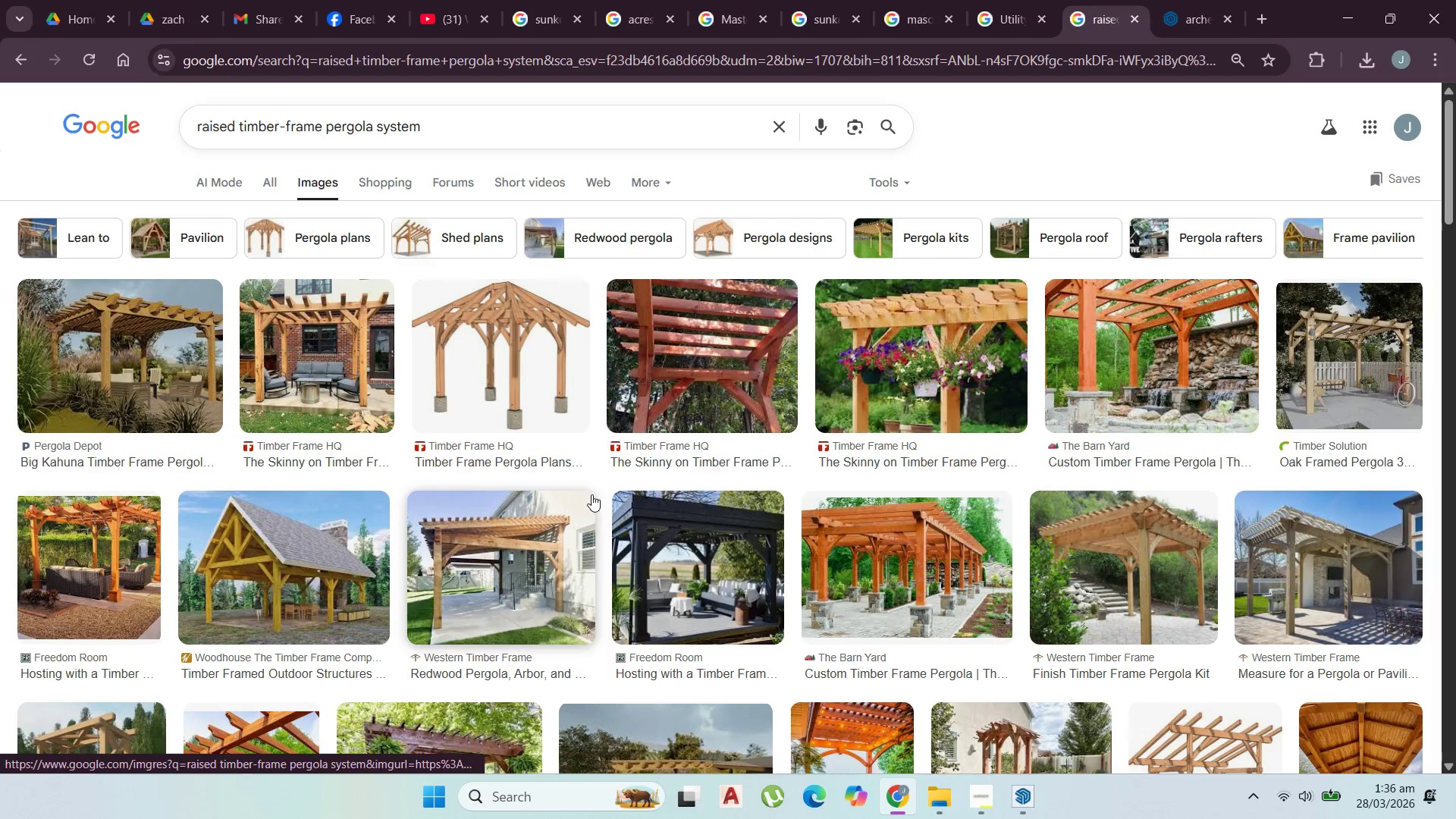 
scroll: coordinate [640, 610], scroll_direction: down, amount: 8.0
 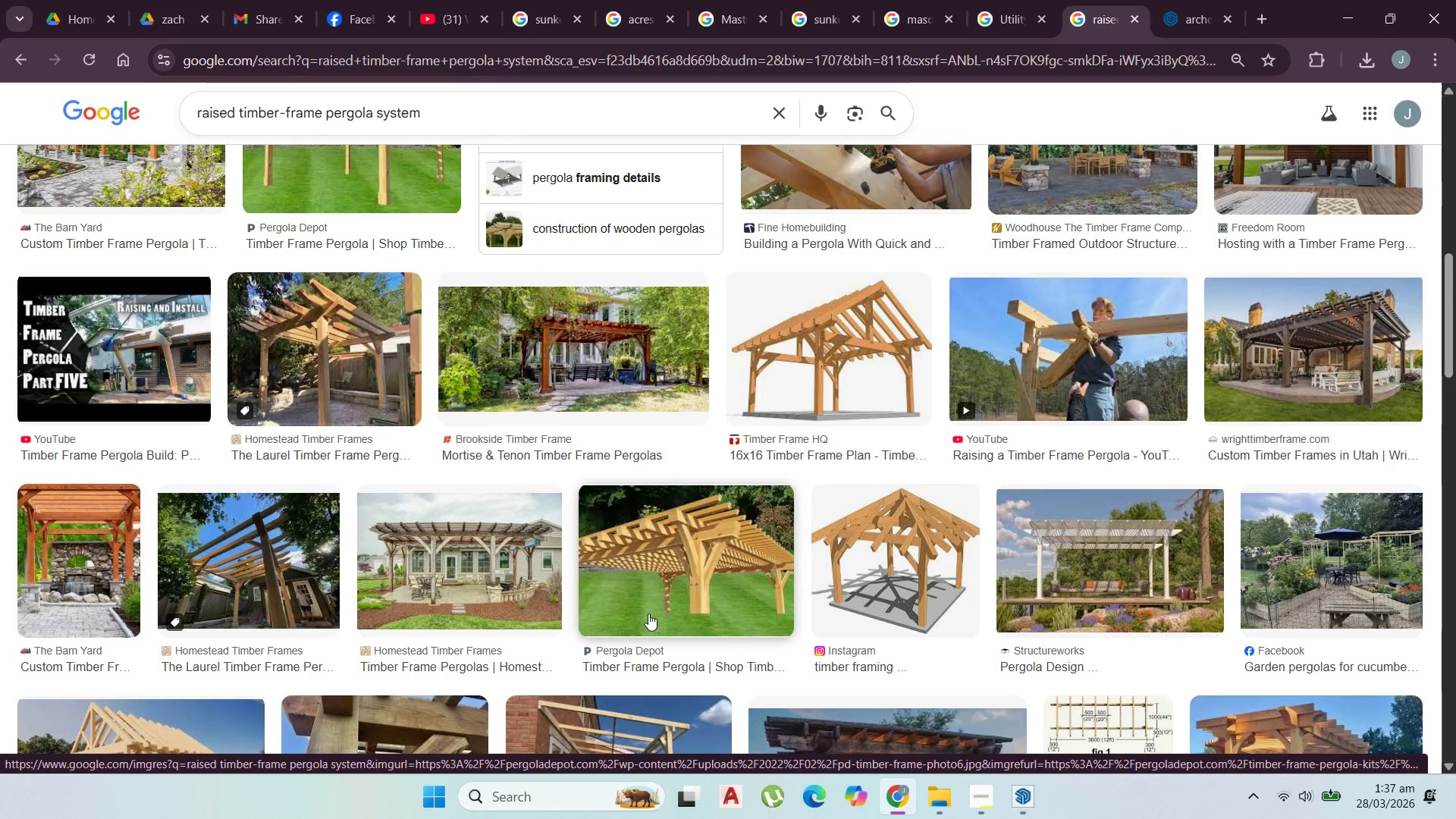 
left_click([510, 572])
 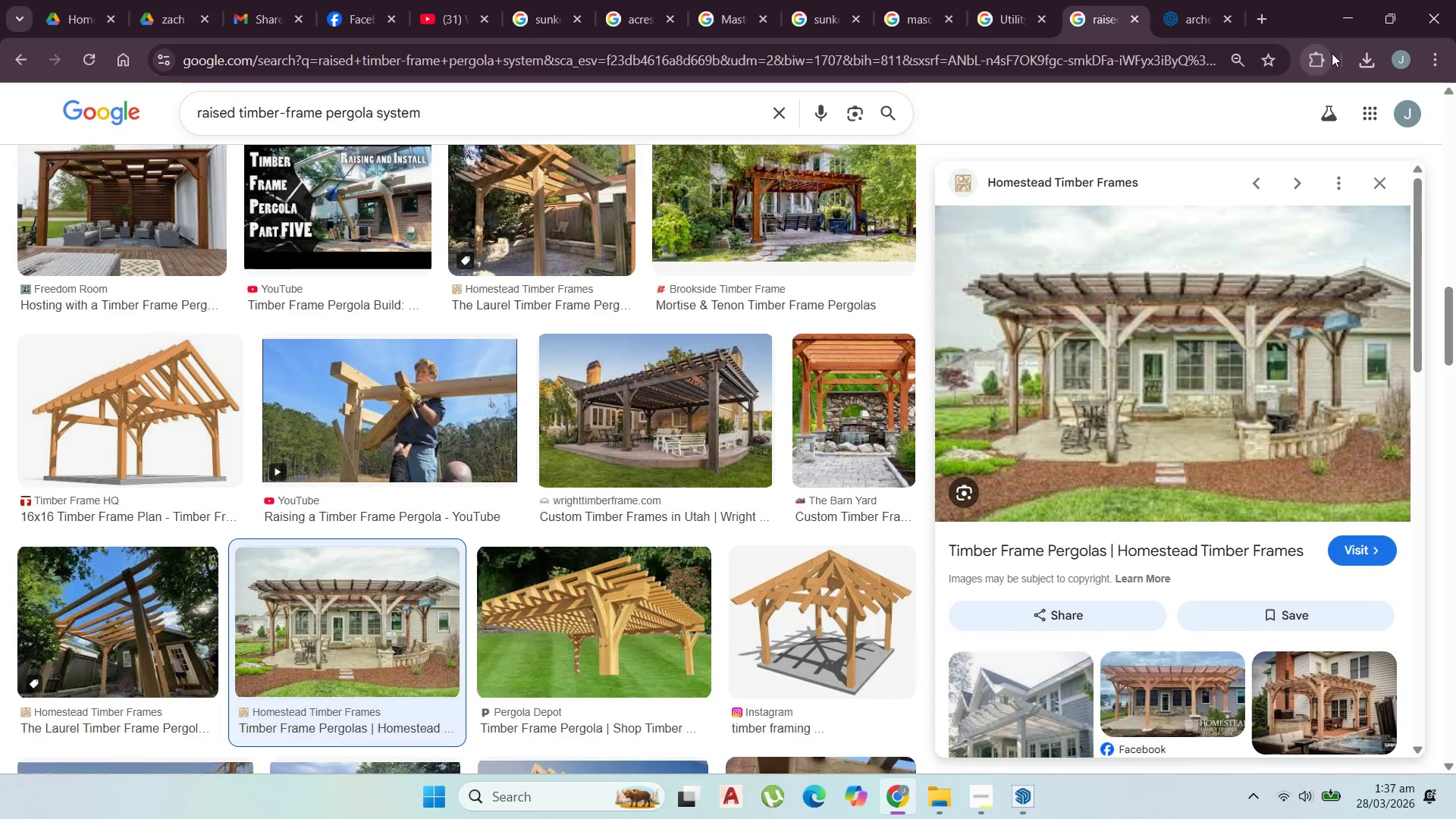 
left_click([1348, 27])
 